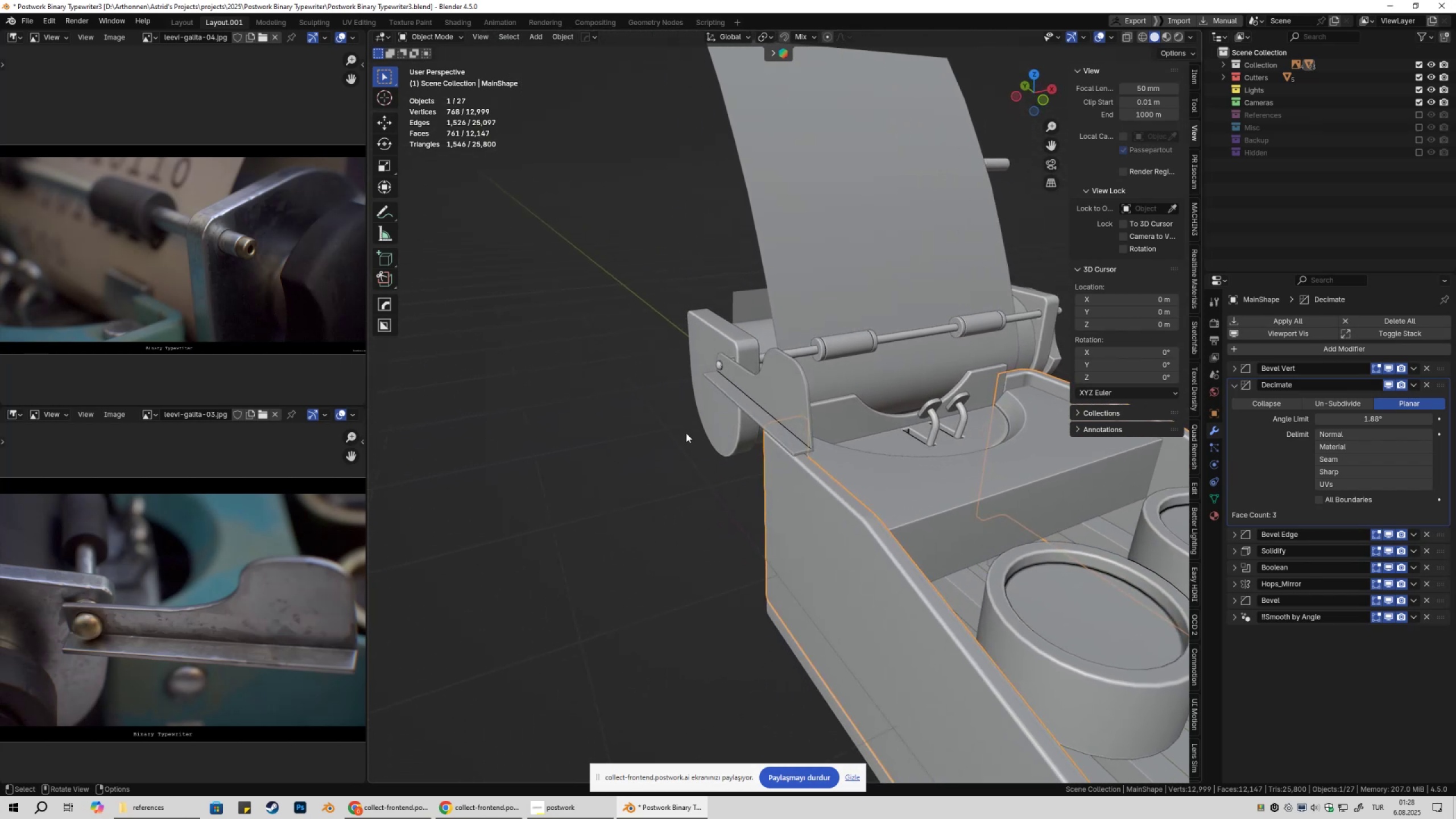 
scroll: coordinate [688, 433], scroll_direction: up, amount: 3.0
 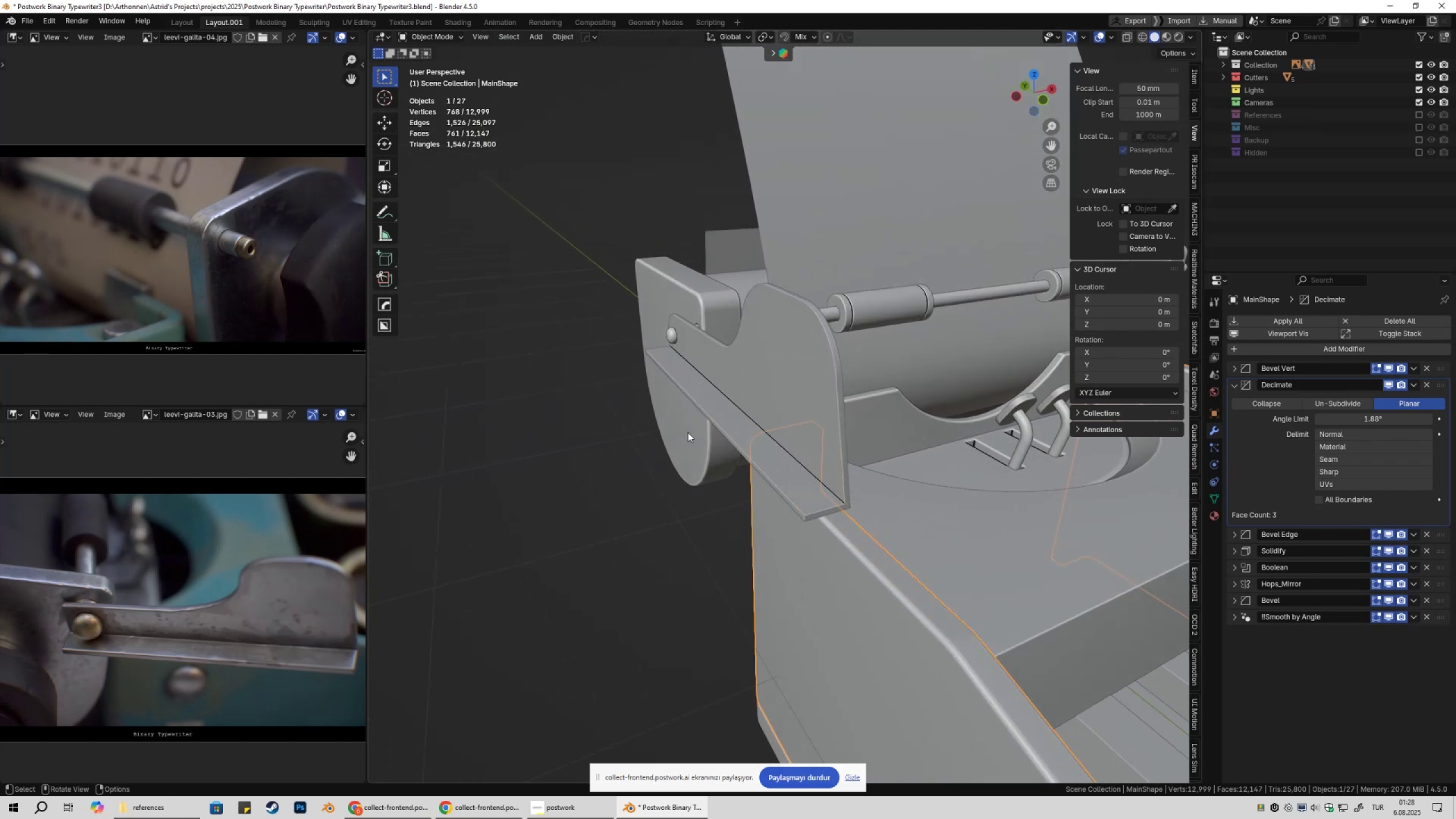 
hold_key(key=ShiftLeft, duration=0.38)
 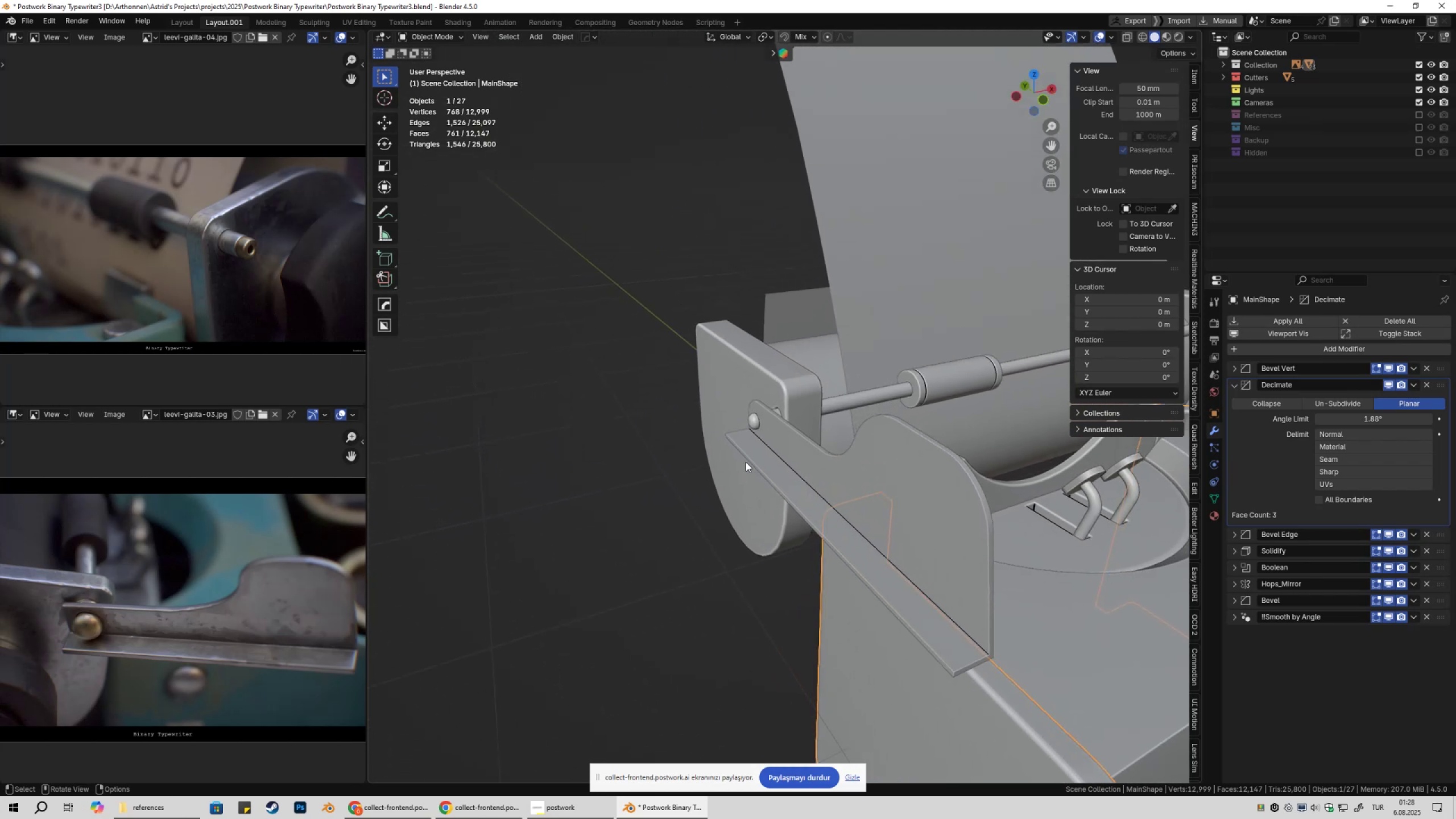 
scroll: coordinate [760, 495], scroll_direction: down, amount: 2.0
 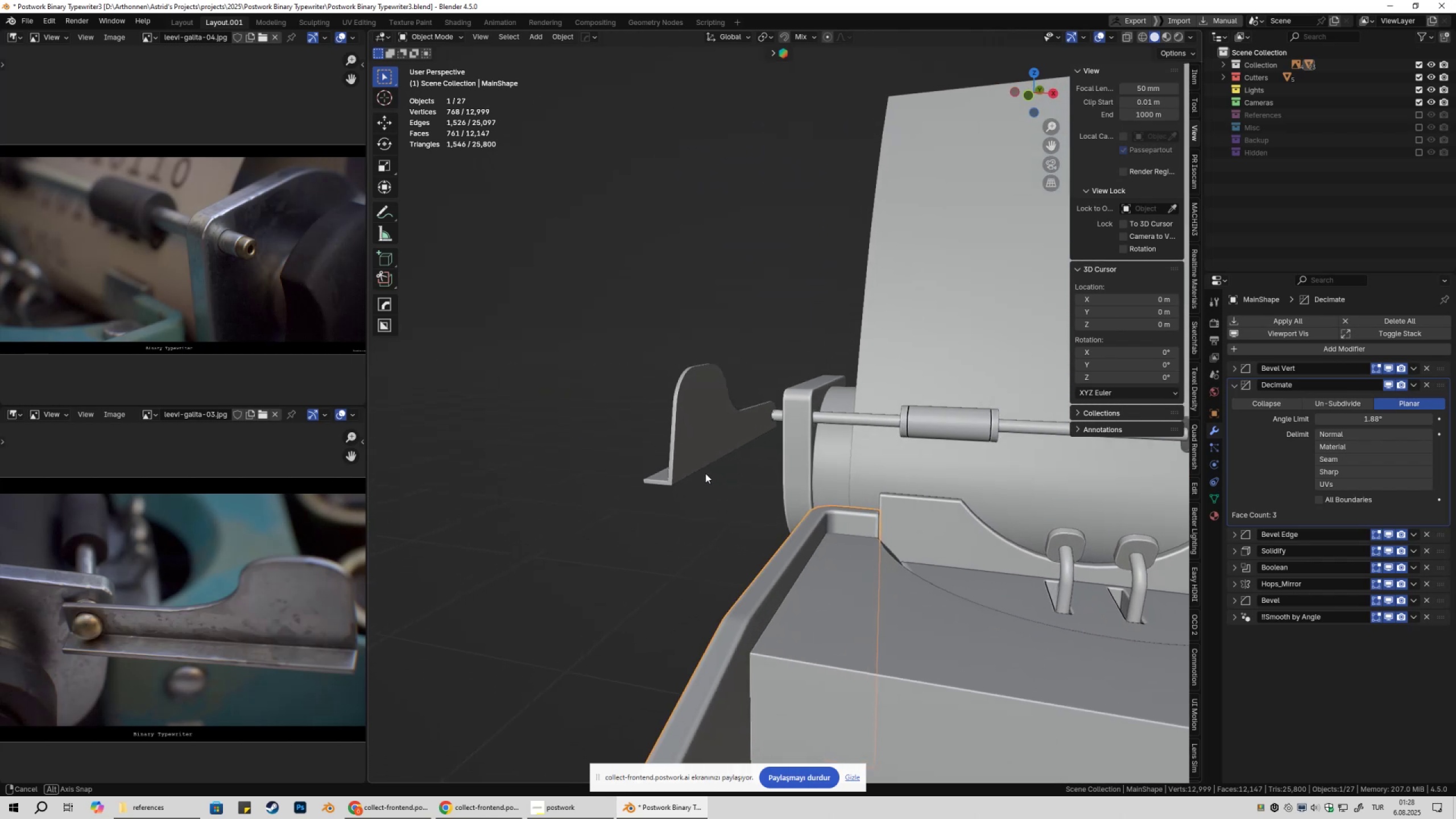 
wait(6.55)
 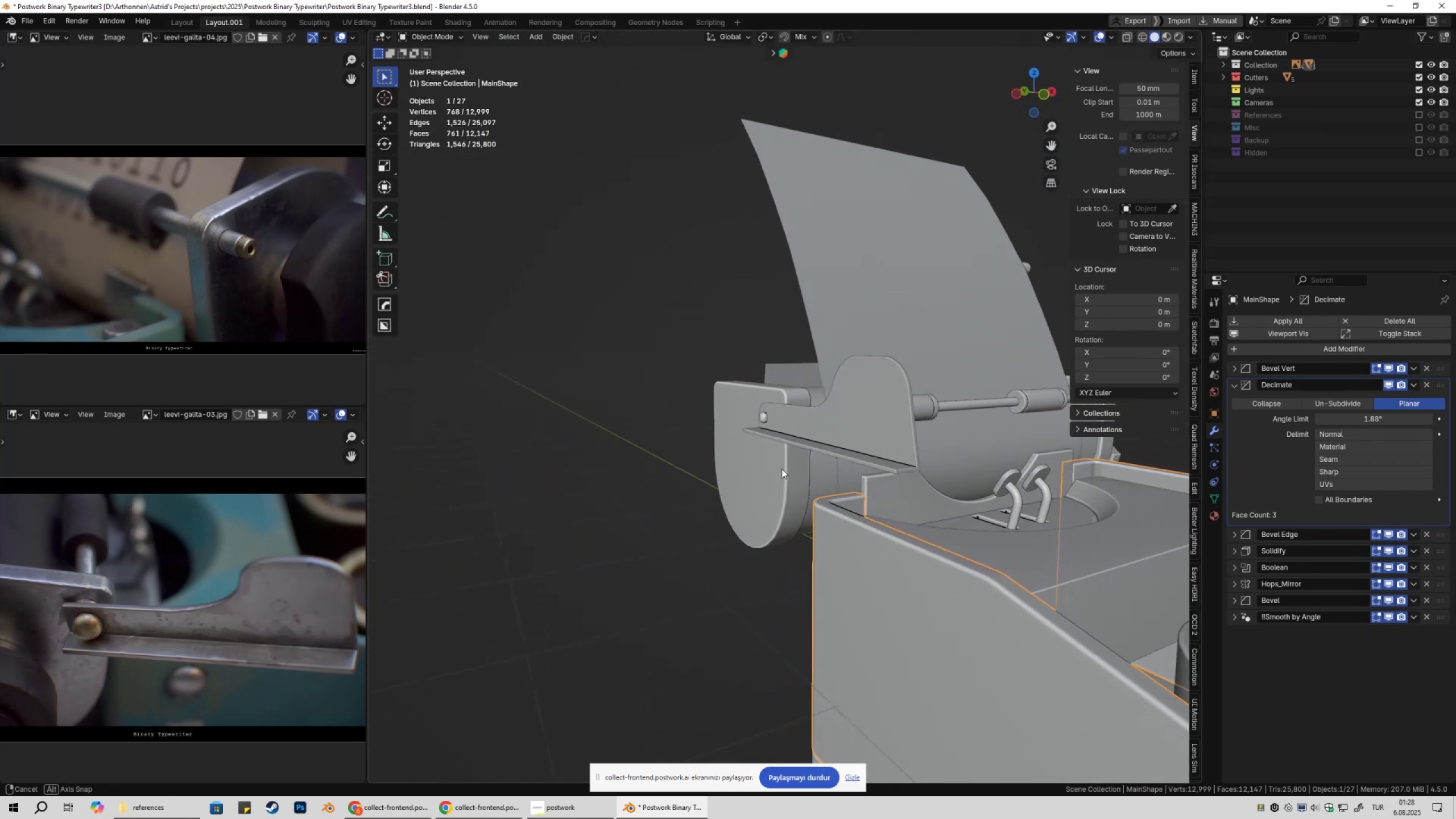 
hold_key(key=ShiftLeft, duration=0.3)
 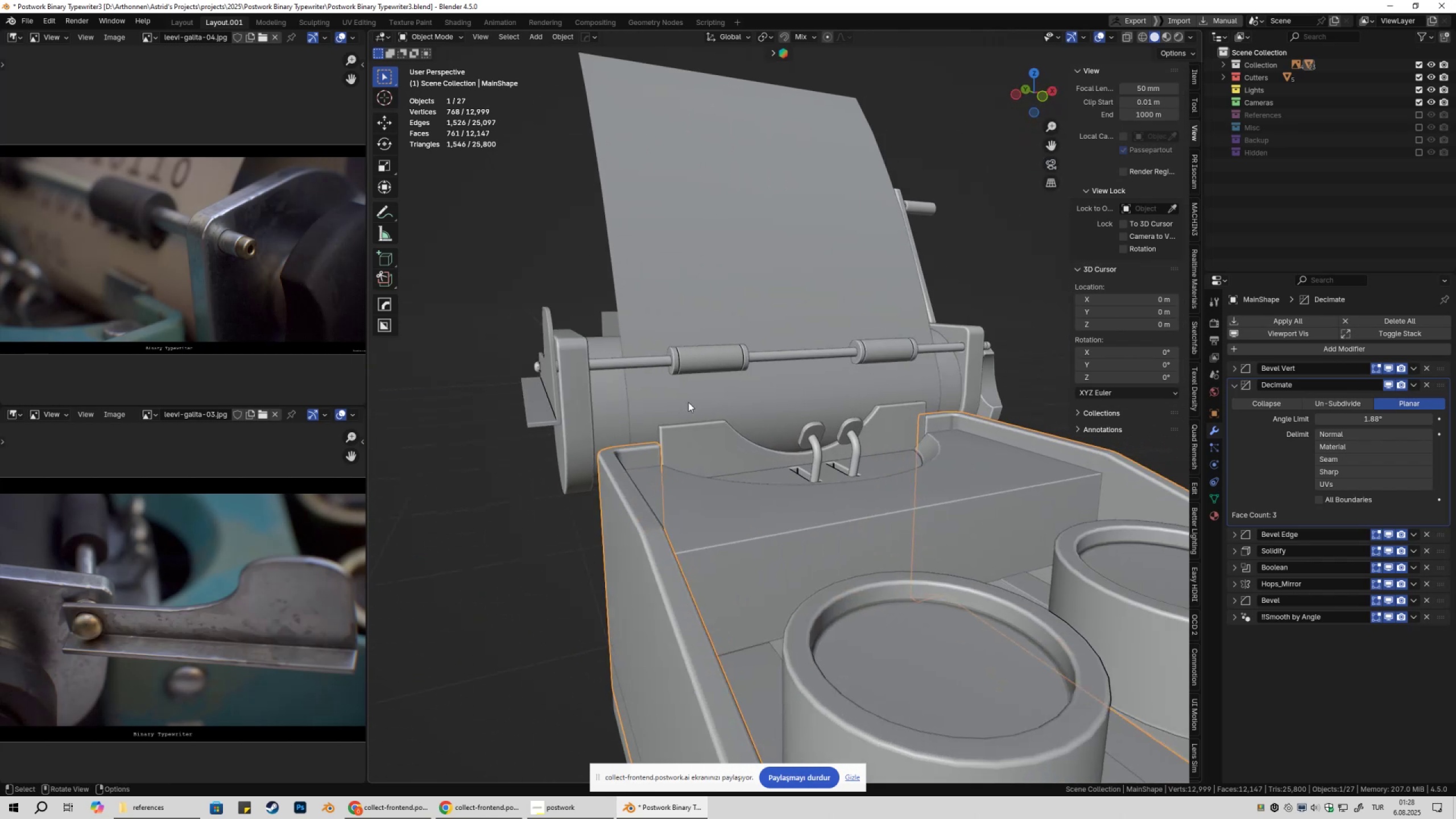 
scroll: coordinate [743, 448], scroll_direction: down, amount: 7.0
 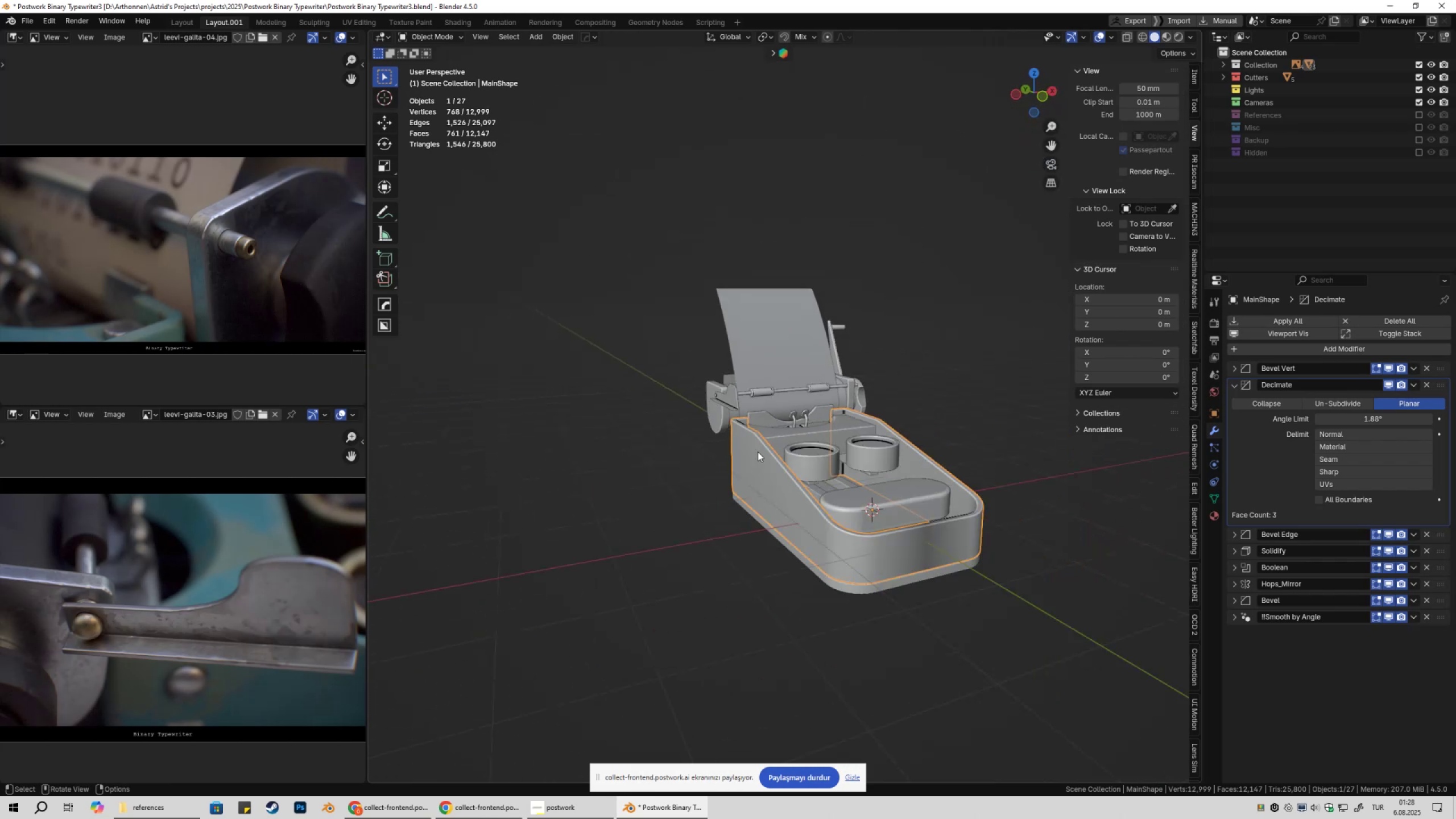 
key(Shift+ShiftLeft)
 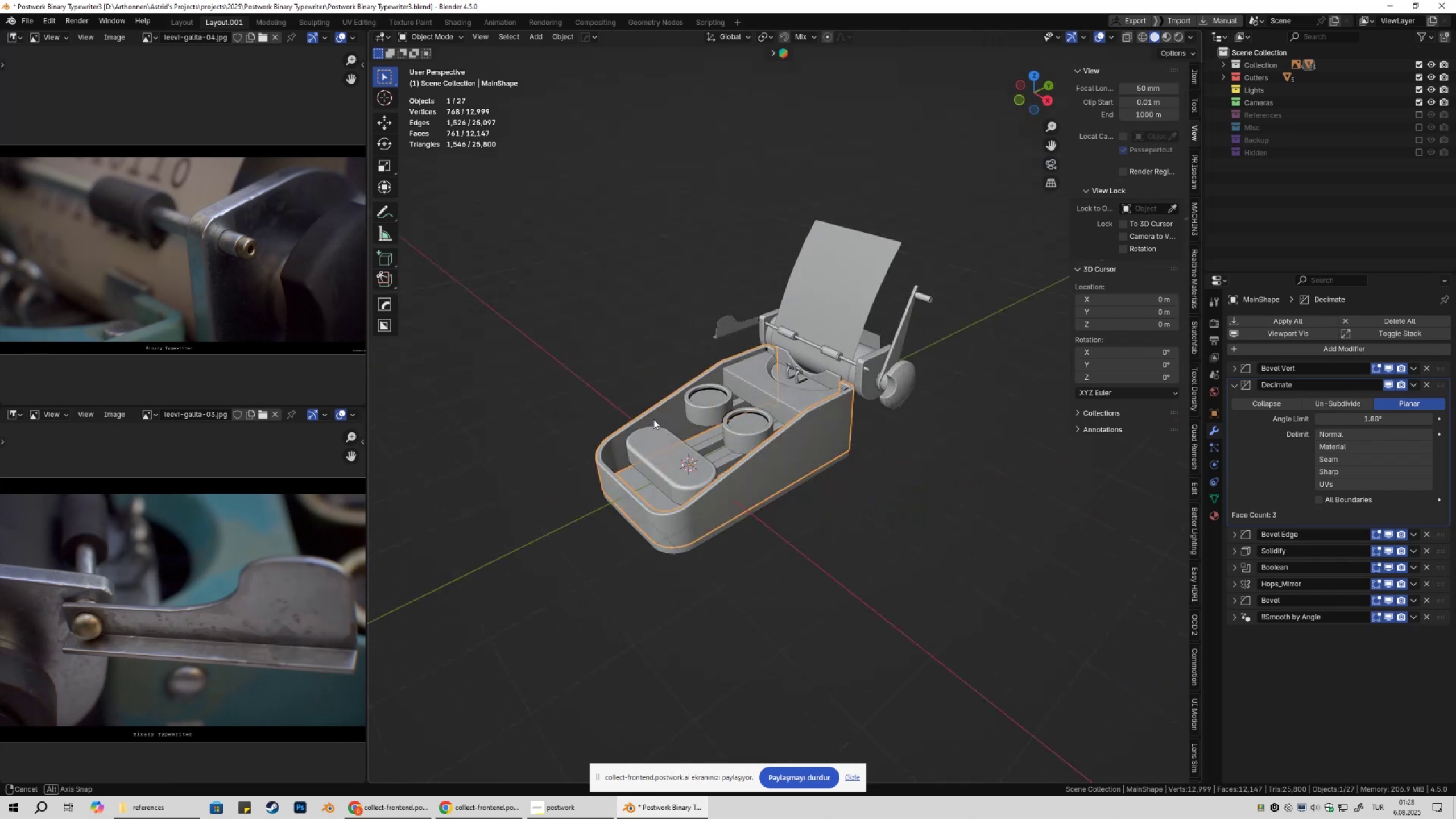 
hold_key(key=ShiftLeft, duration=0.31)
 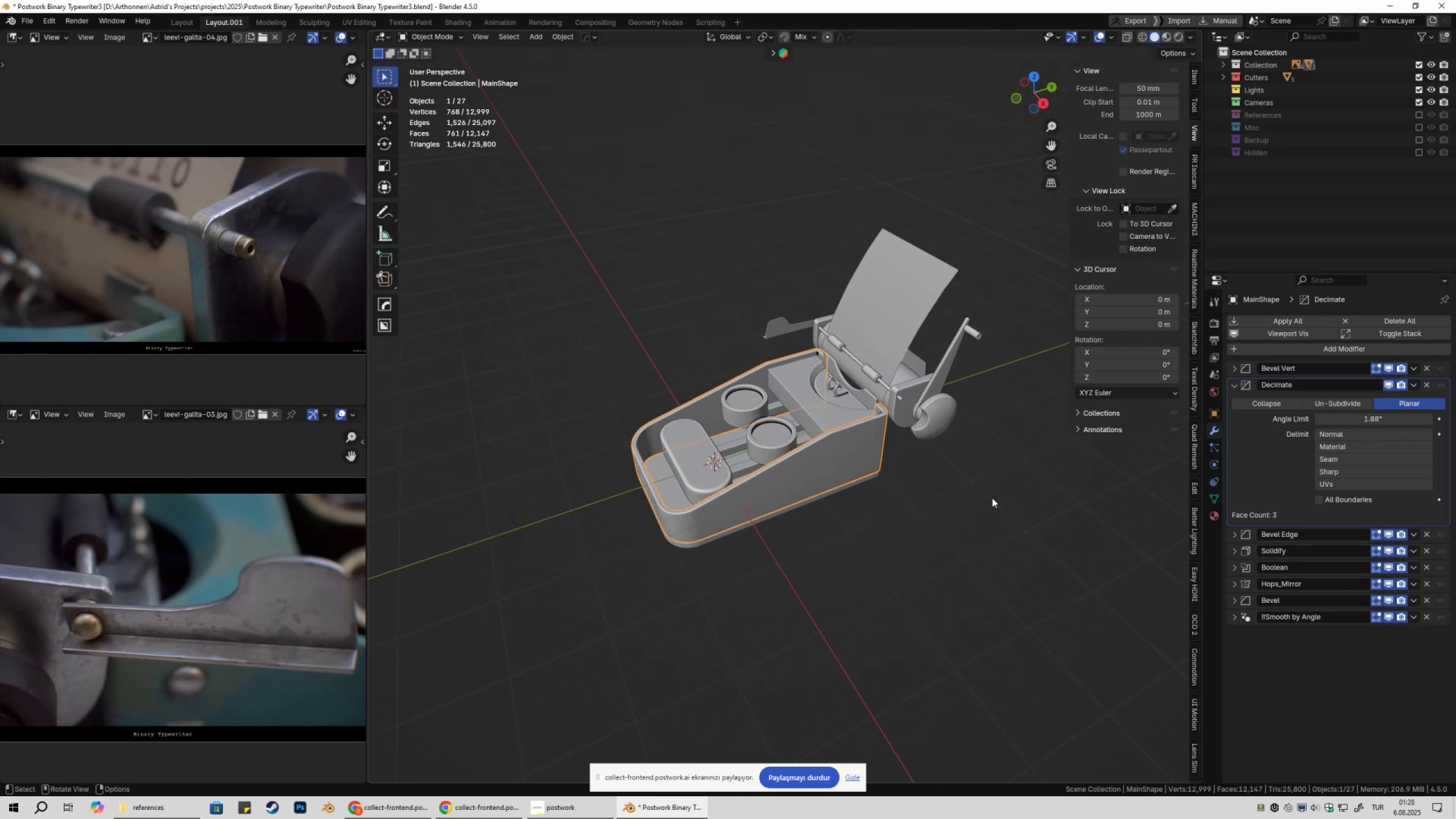 
left_click([992, 498])
 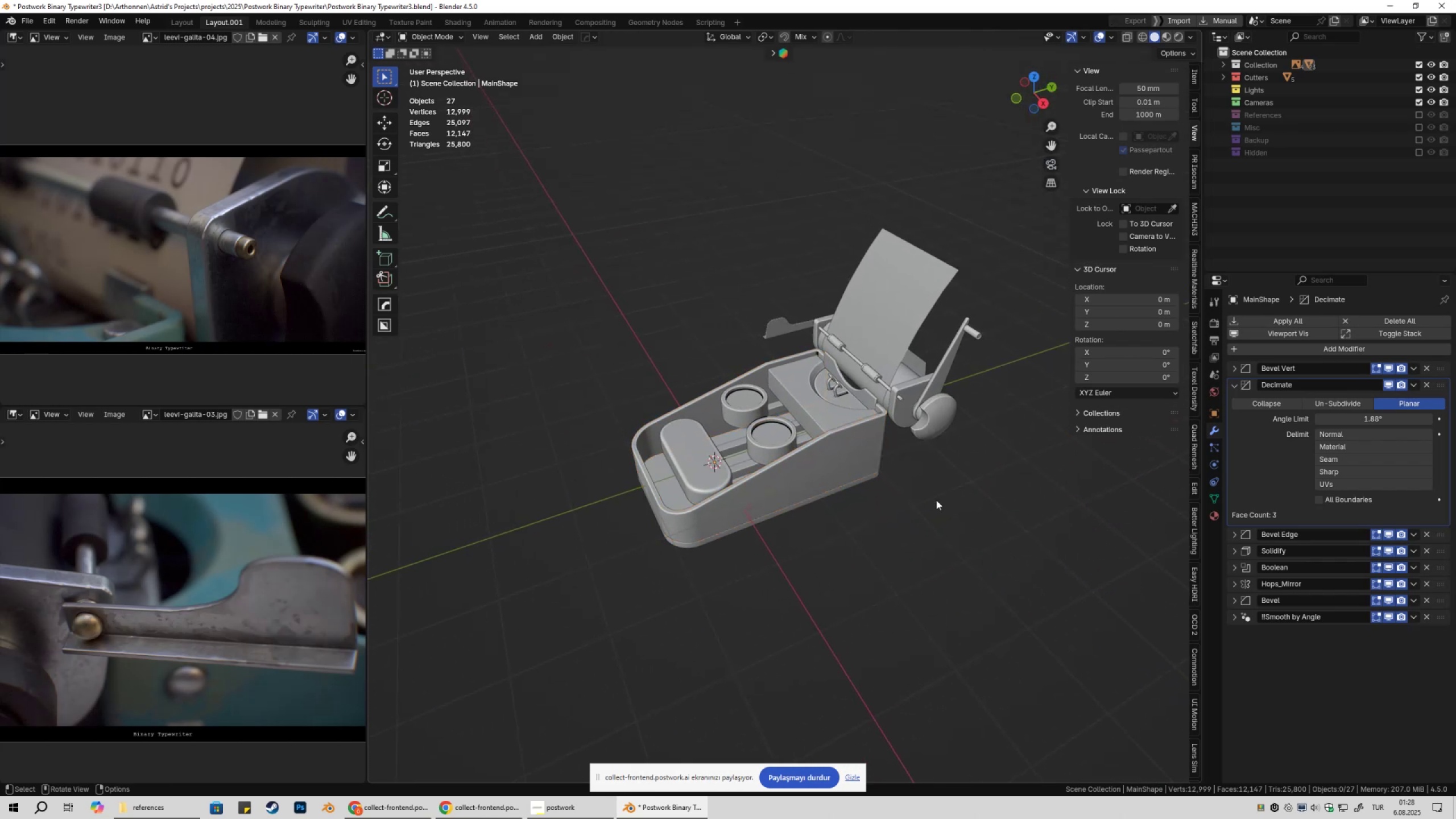 
scroll: coordinate [894, 487], scroll_direction: up, amount: 1.0
 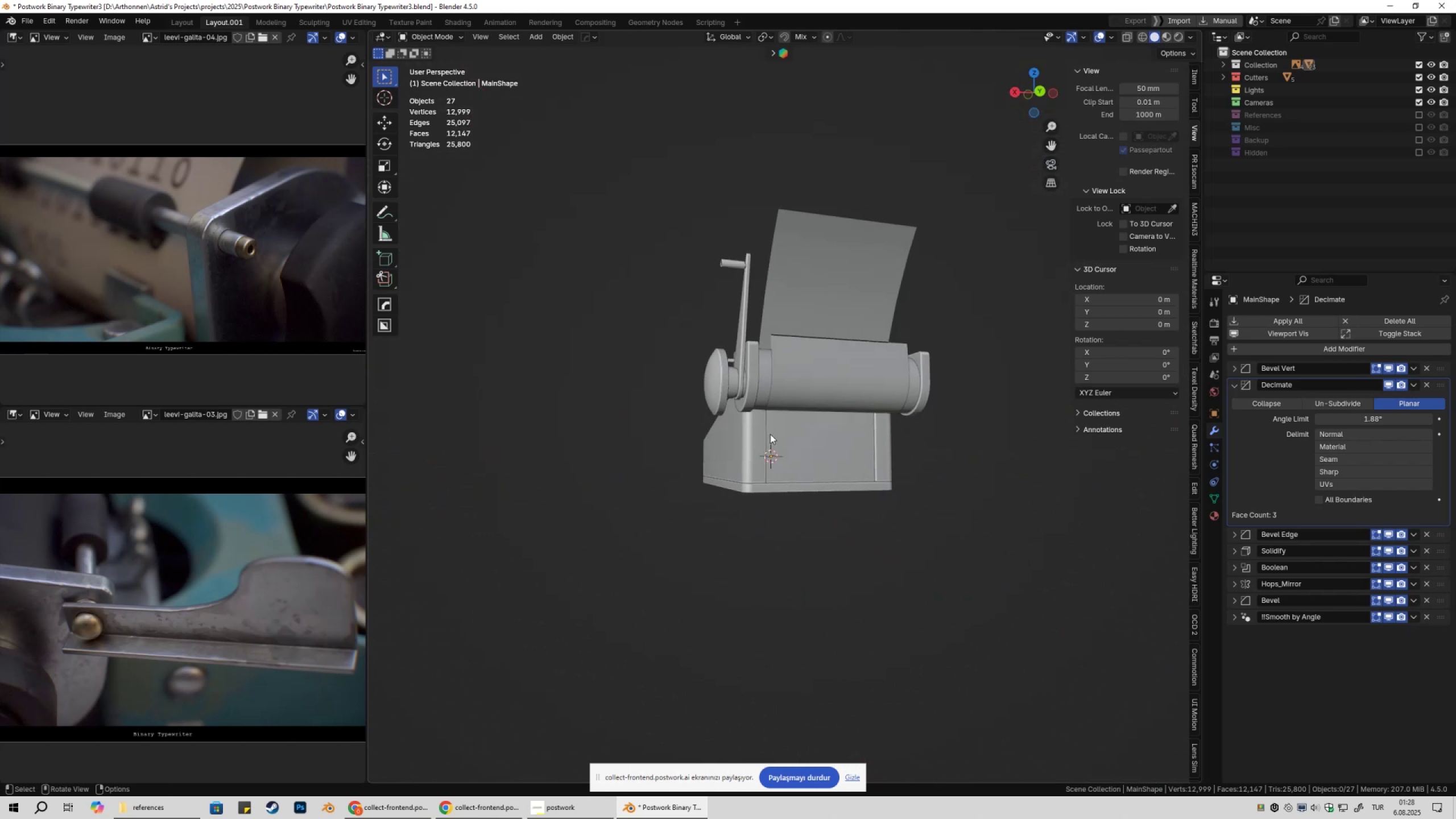 
double_click([853, 502])
 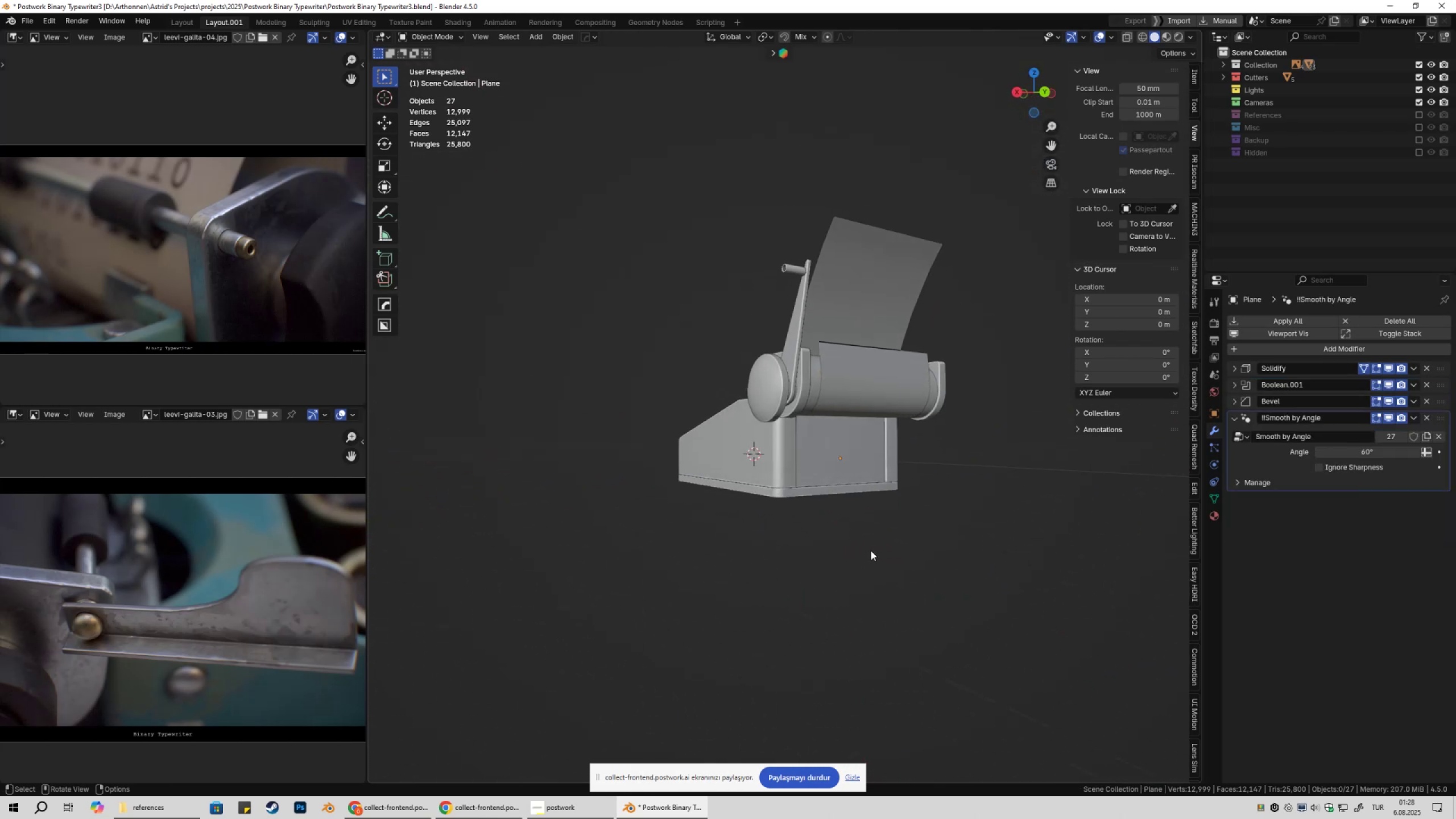 
key(Control+ControlLeft)
 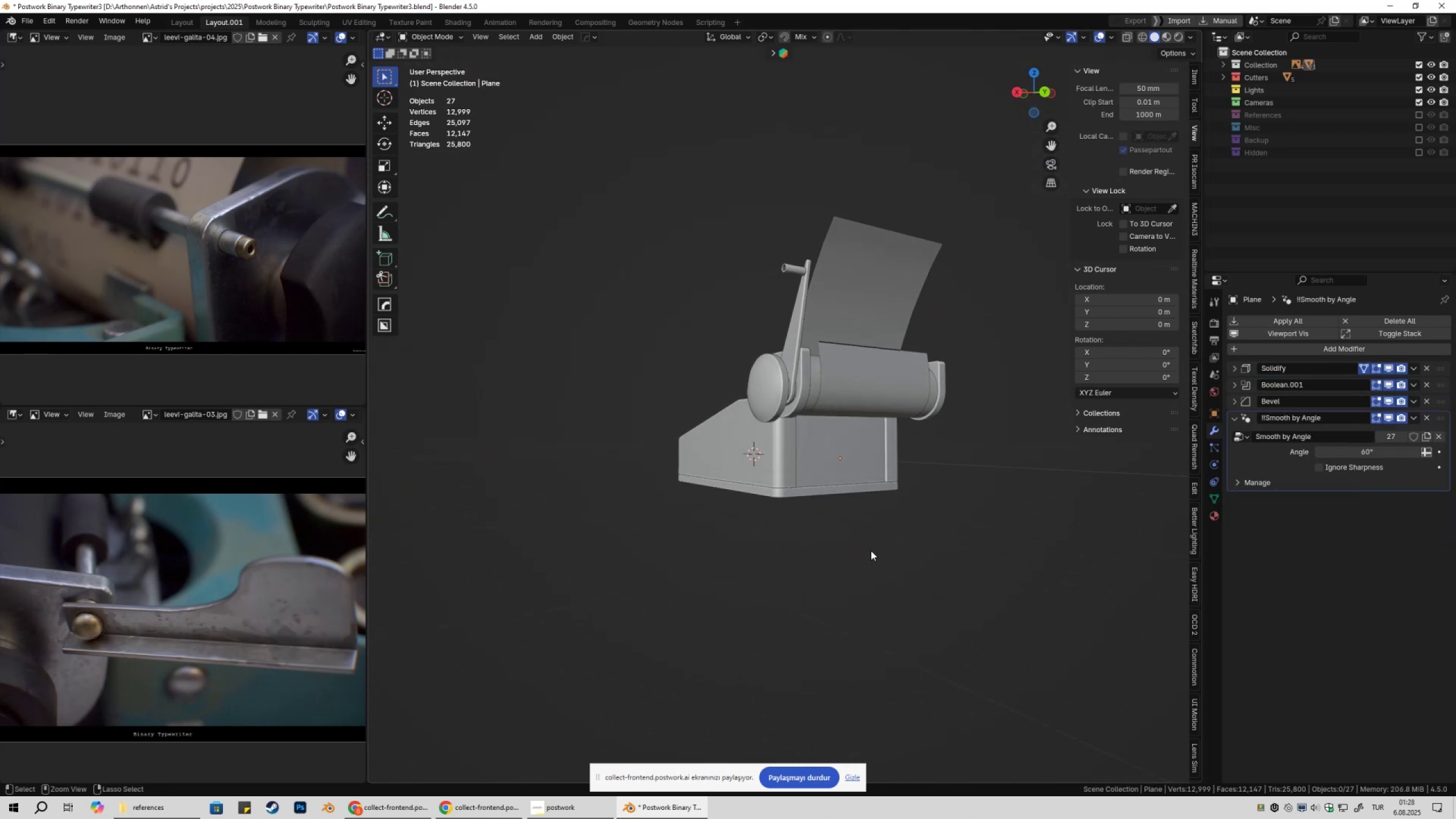 
key(Control+S)
 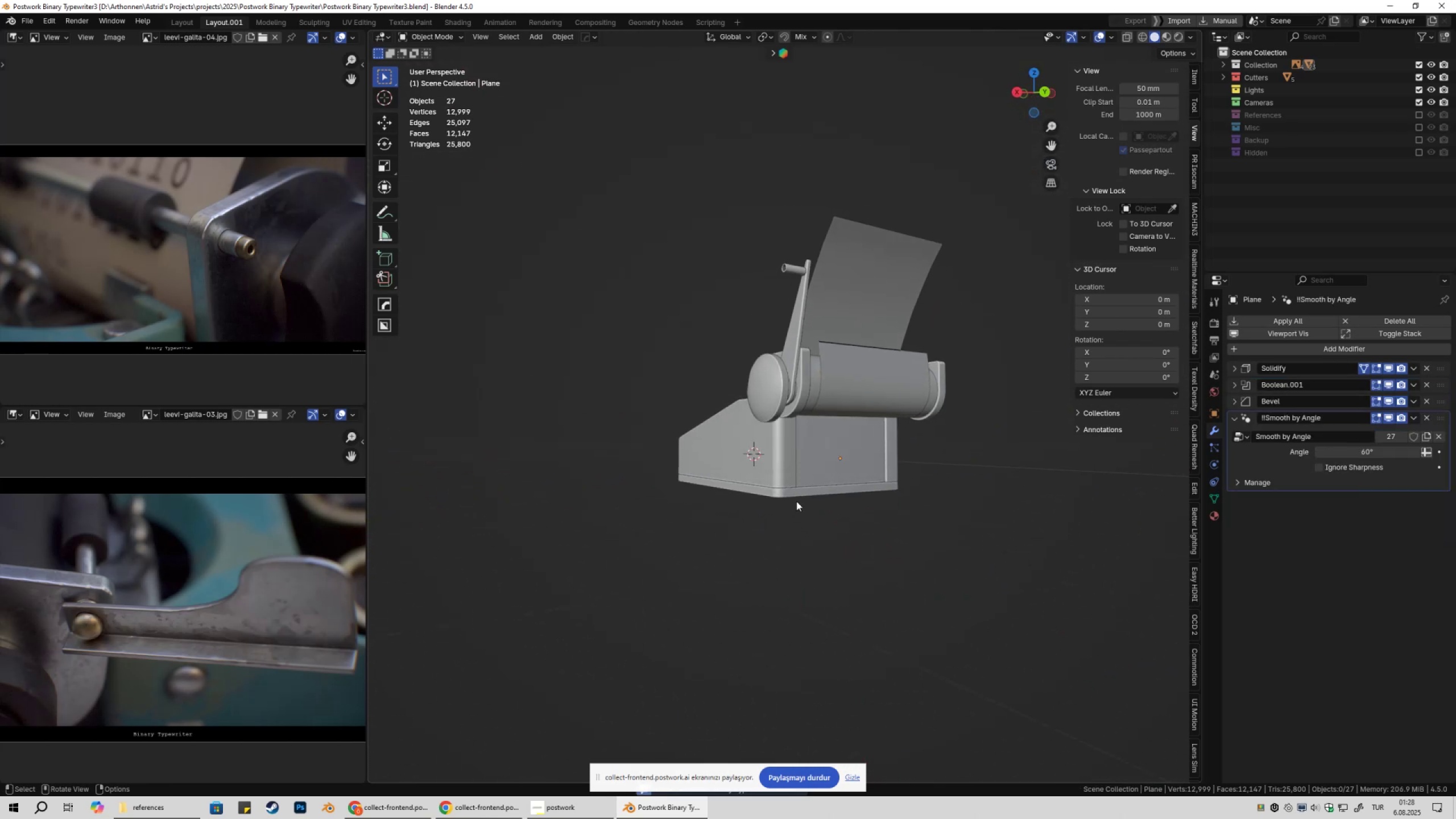 
key(Shift+ShiftLeft)
 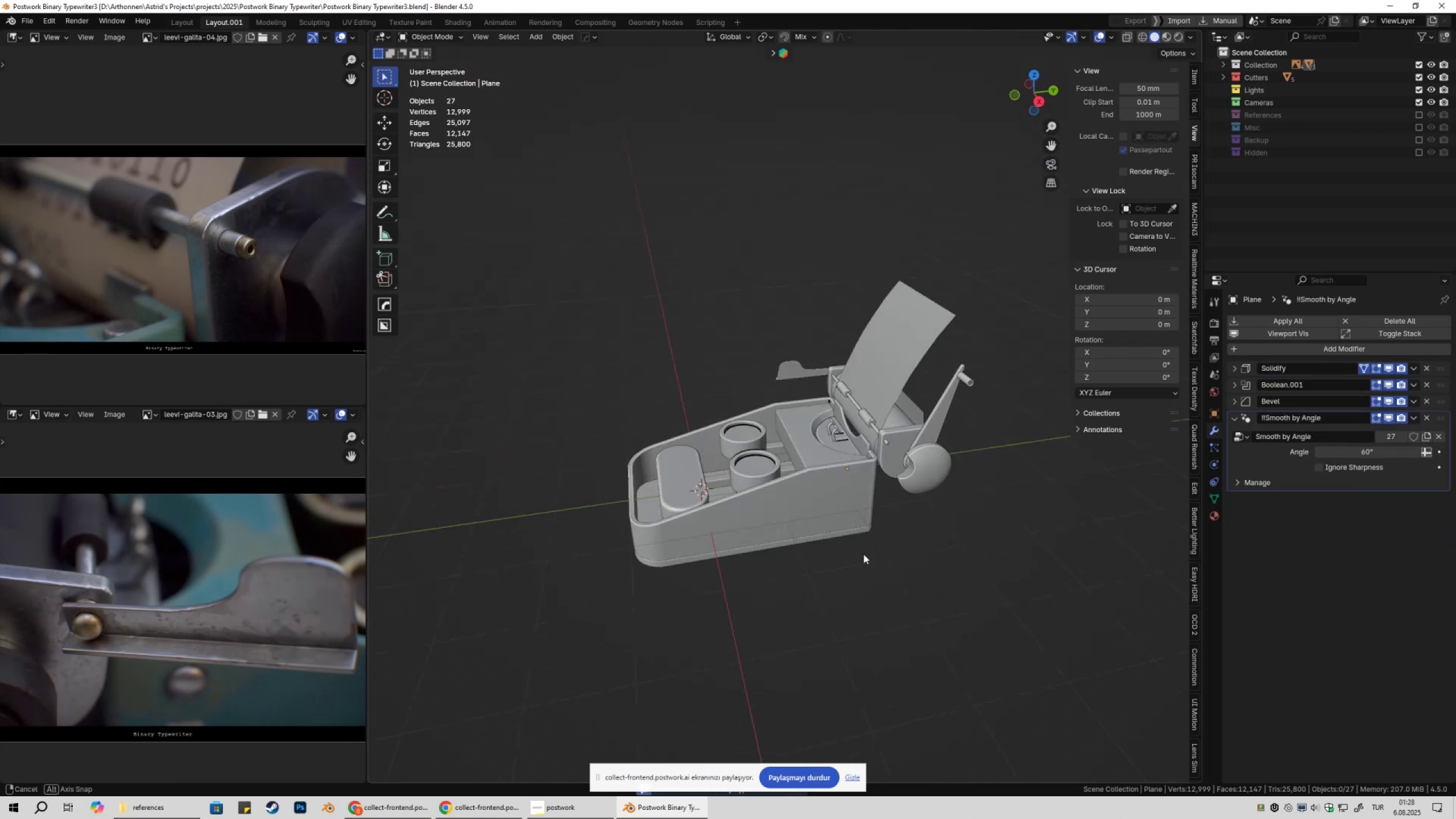 
key(Shift+ShiftLeft)
 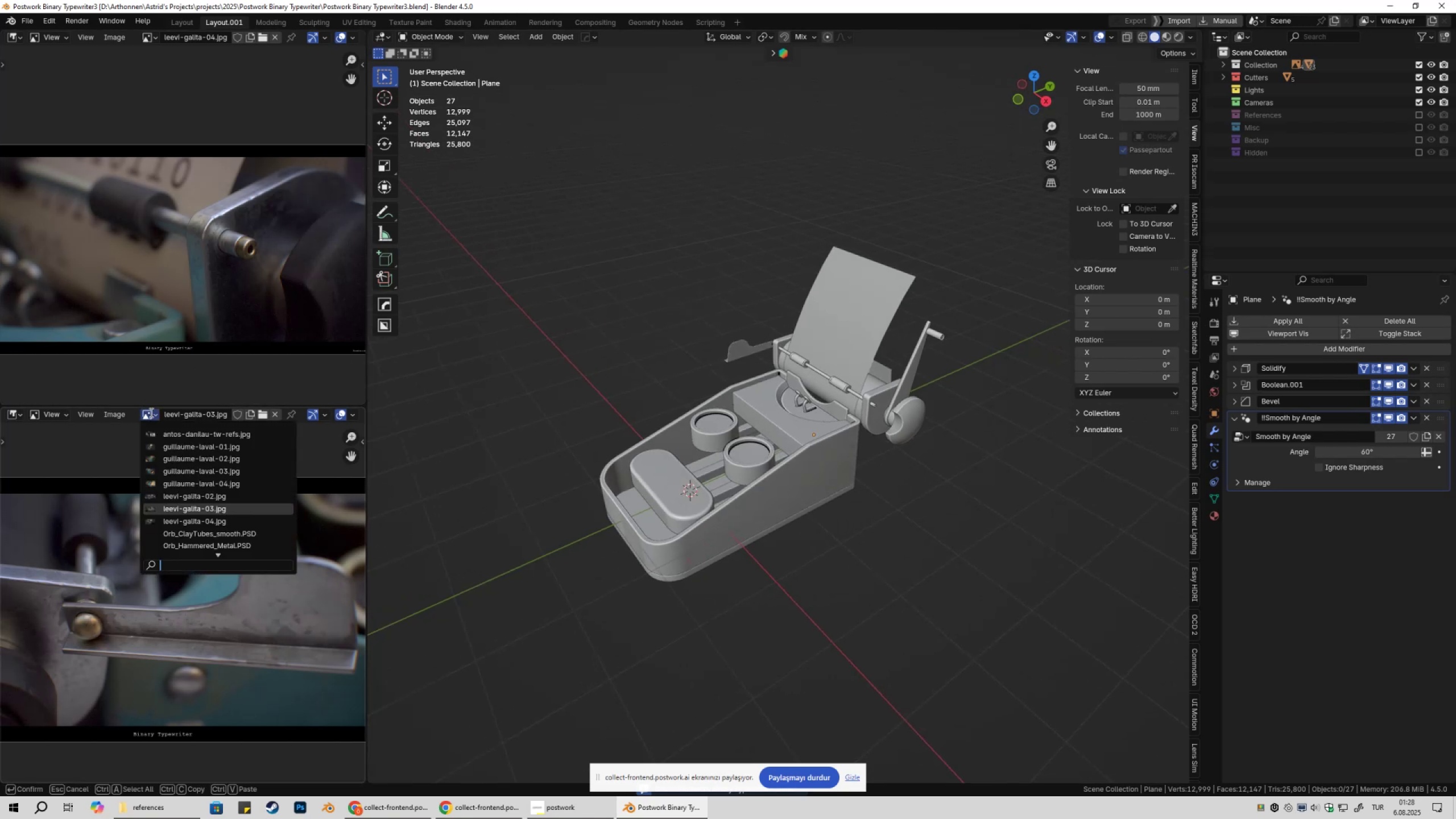 
left_click([202, 522])
 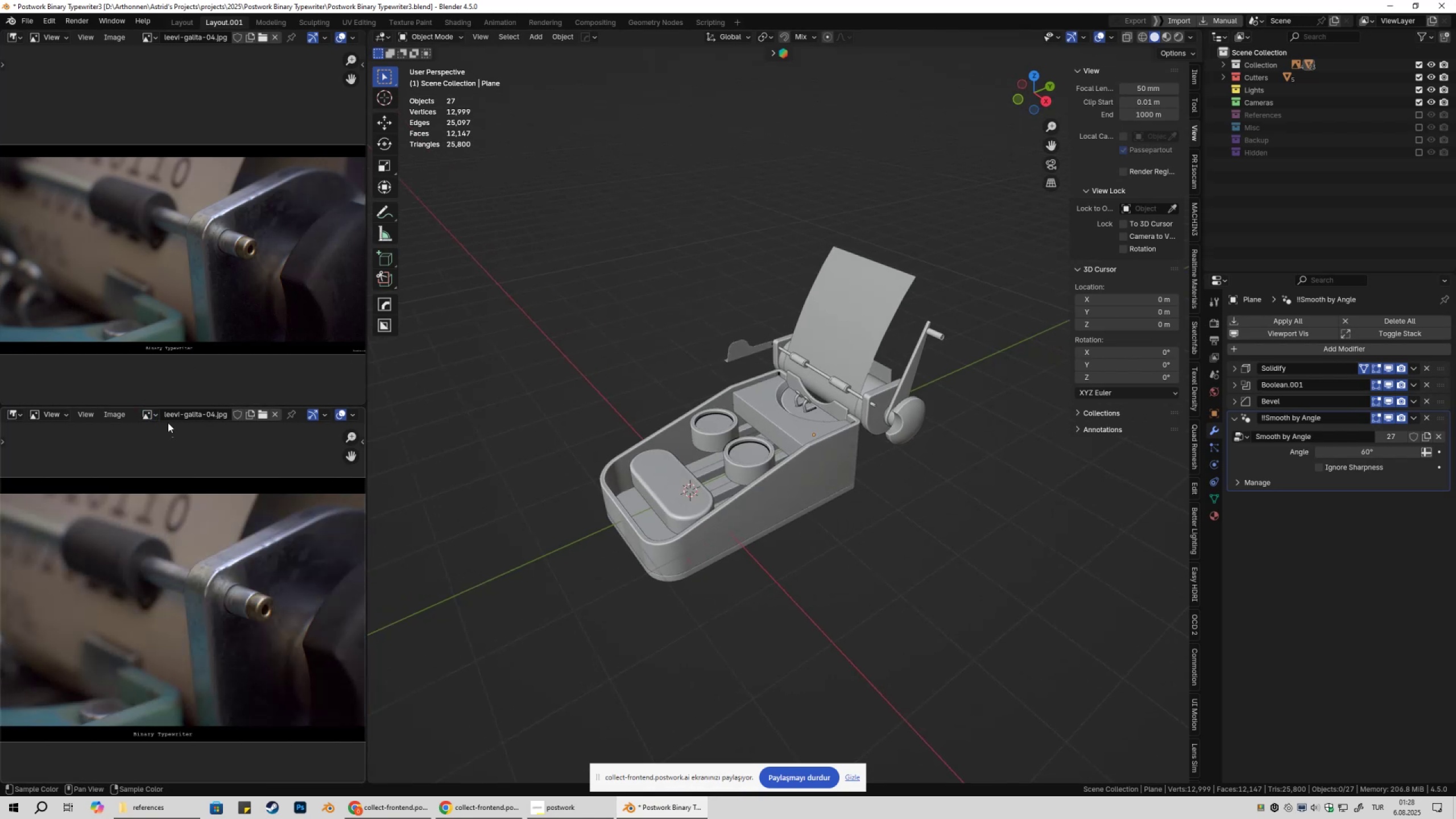 
left_click([153, 415])
 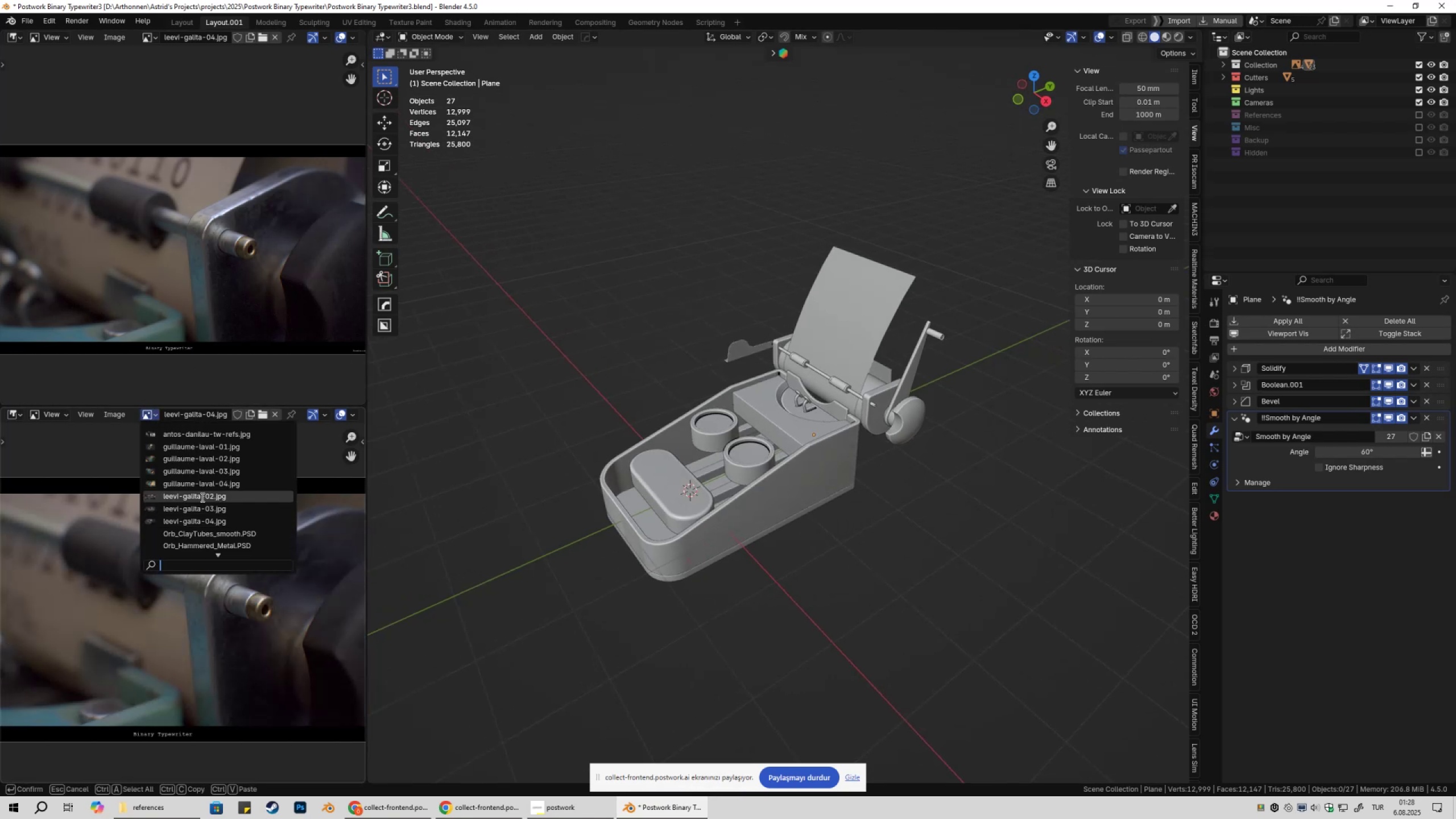 
left_click([201, 494])
 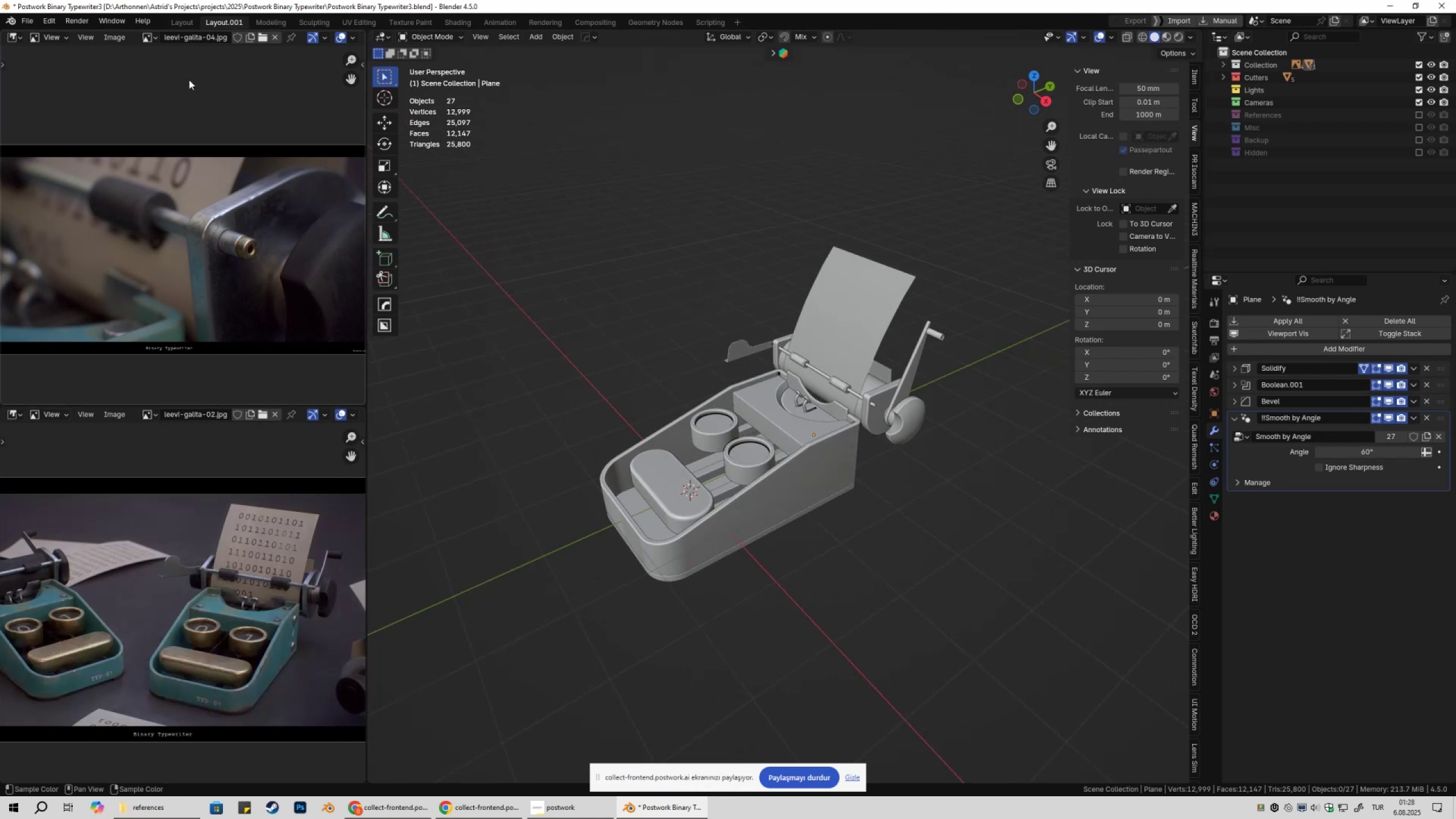 
scroll: coordinate [171, 565], scroll_direction: up, amount: 3.0
 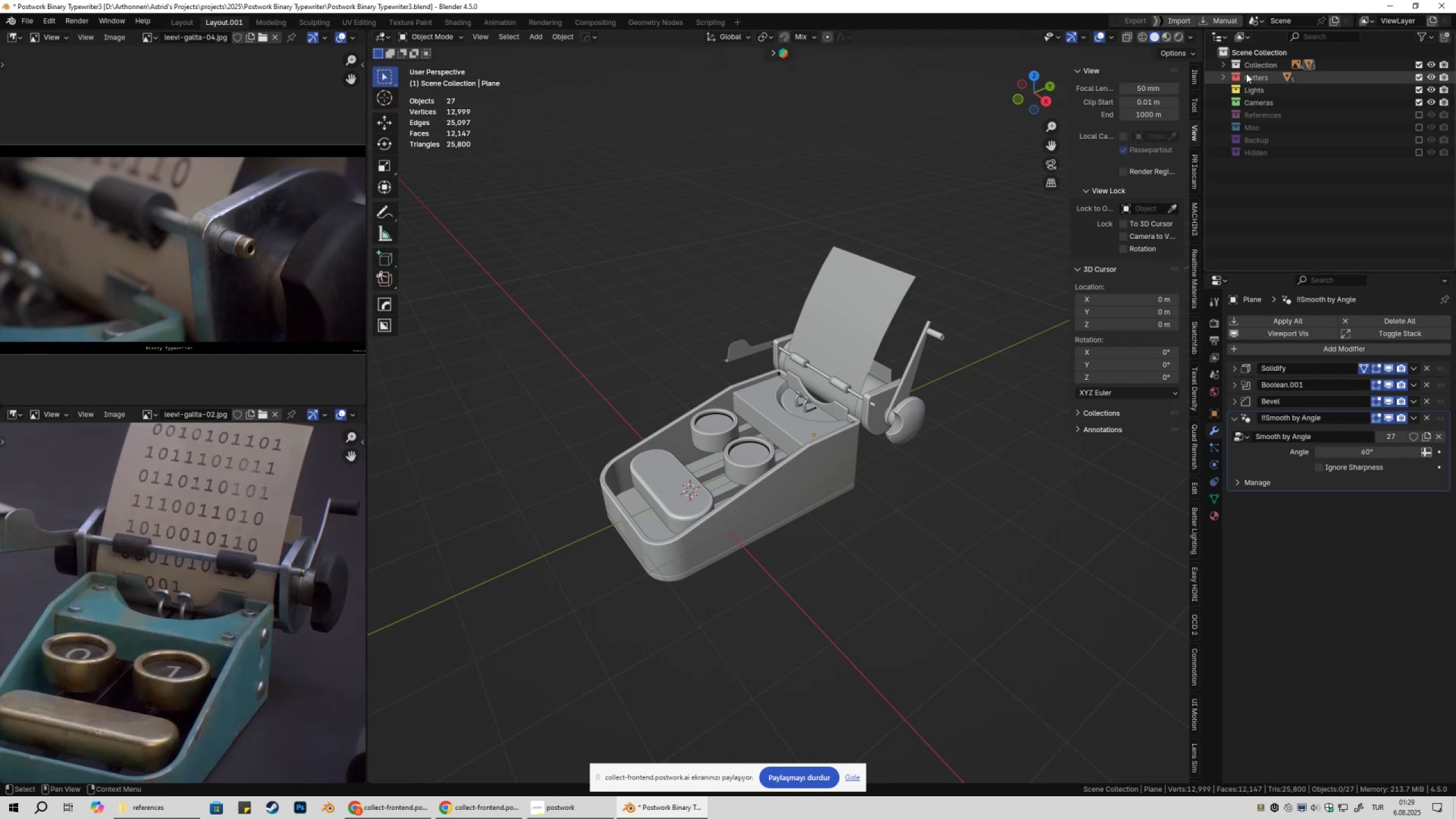 
hold_key(key=ShiftLeft, duration=0.46)
 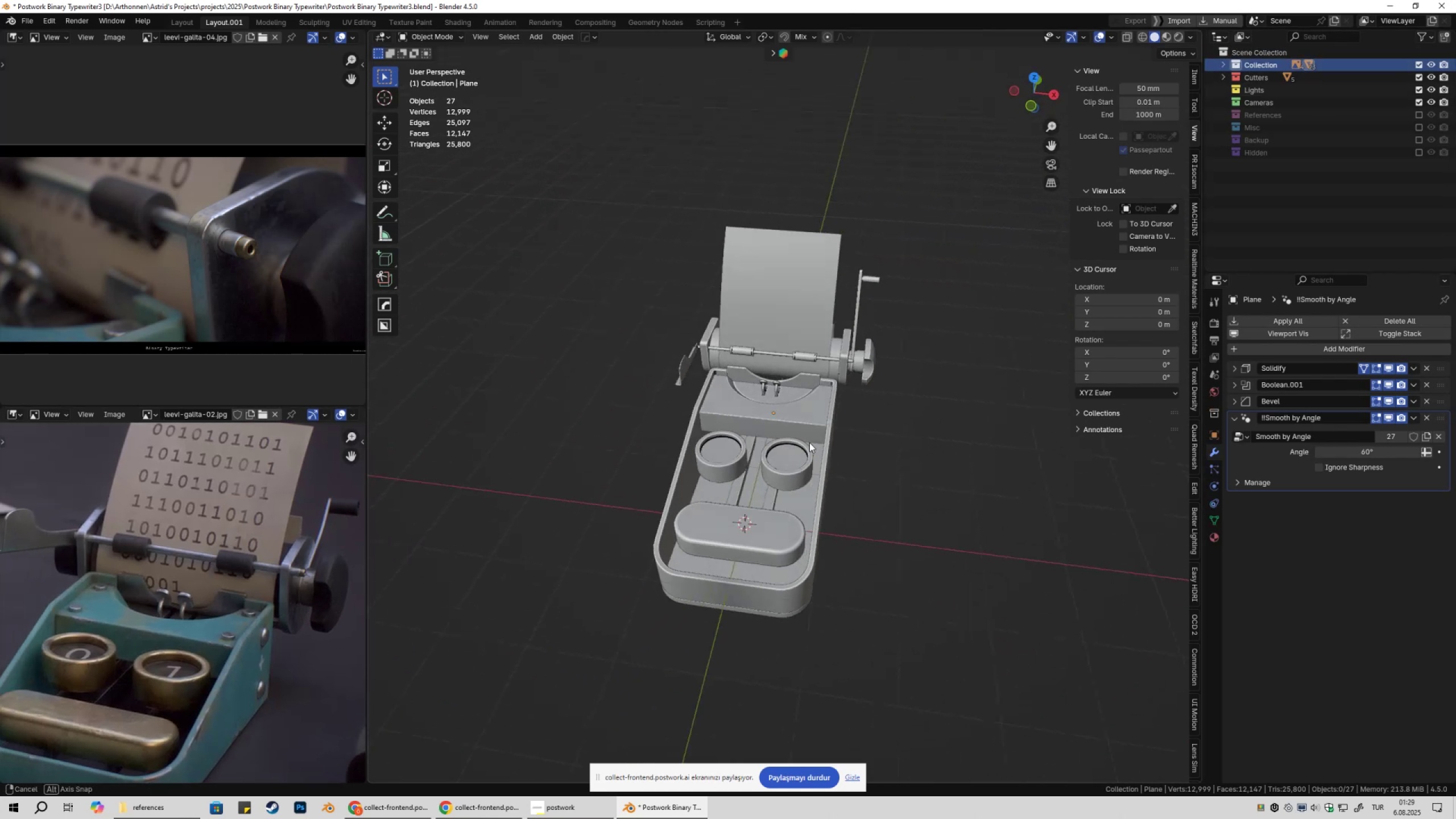 
scroll: coordinate [806, 446], scroll_direction: up, amount: 4.0
 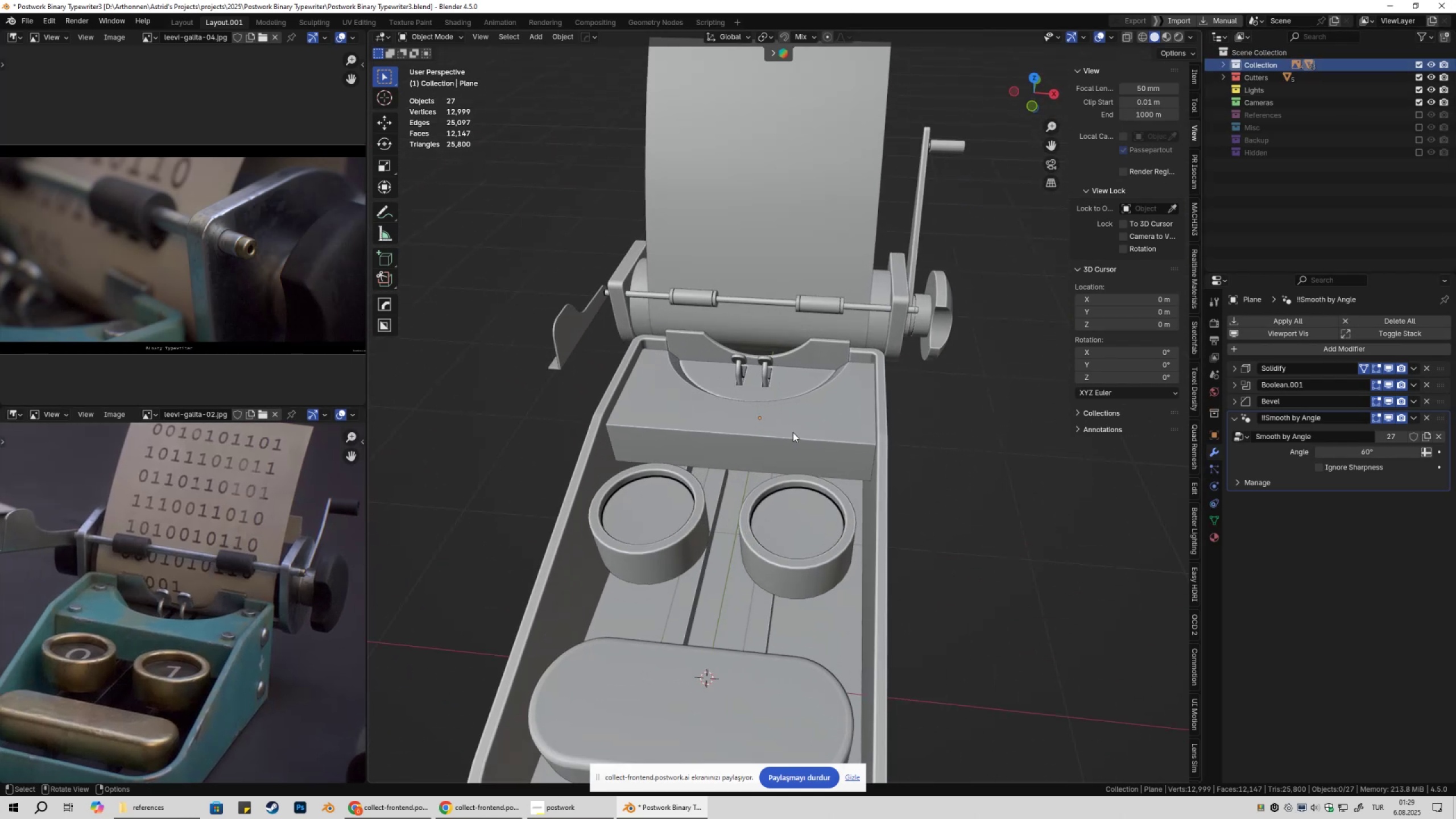 
key(Shift+ShiftLeft)
 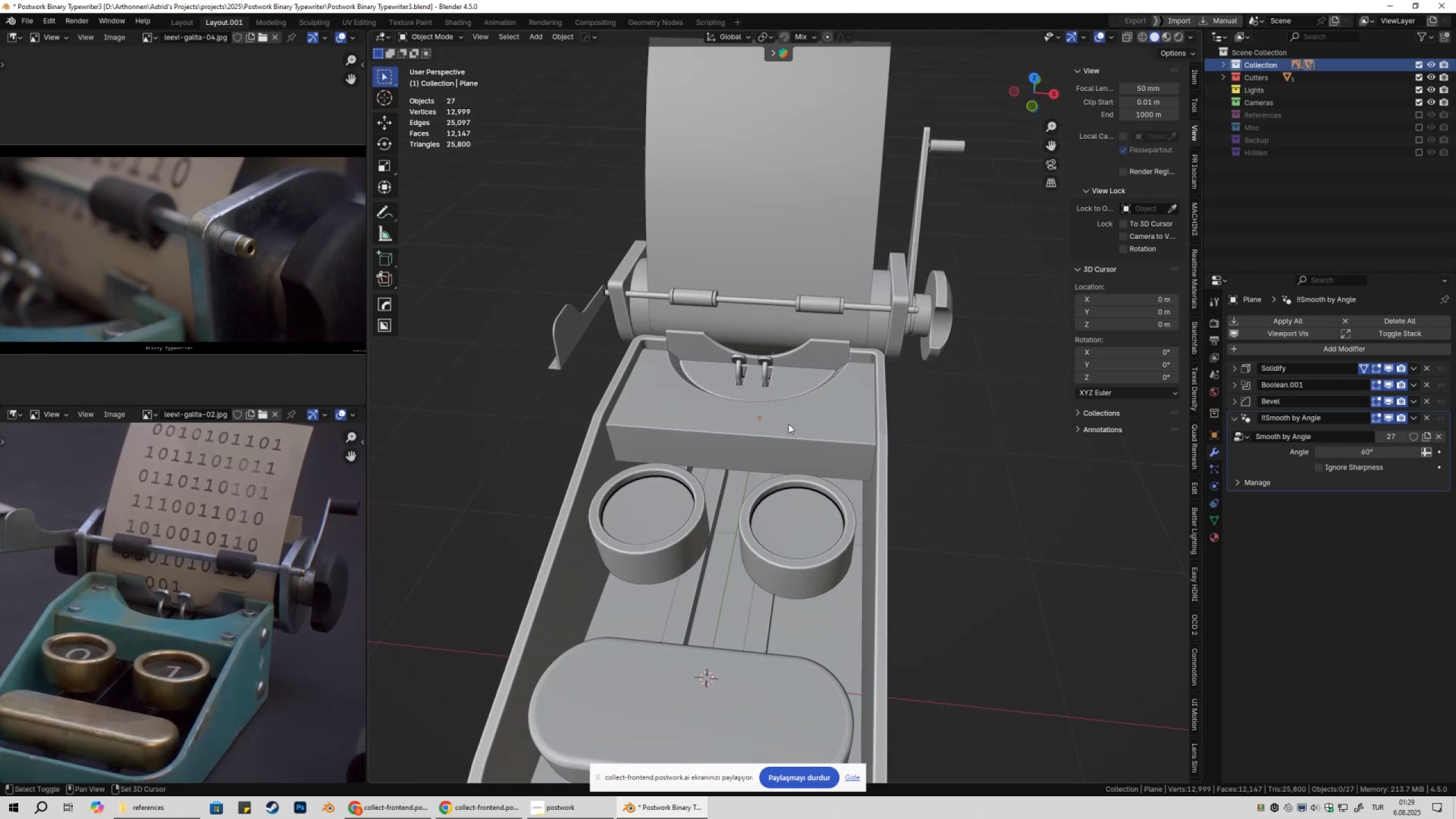 
key(Shift+A)
 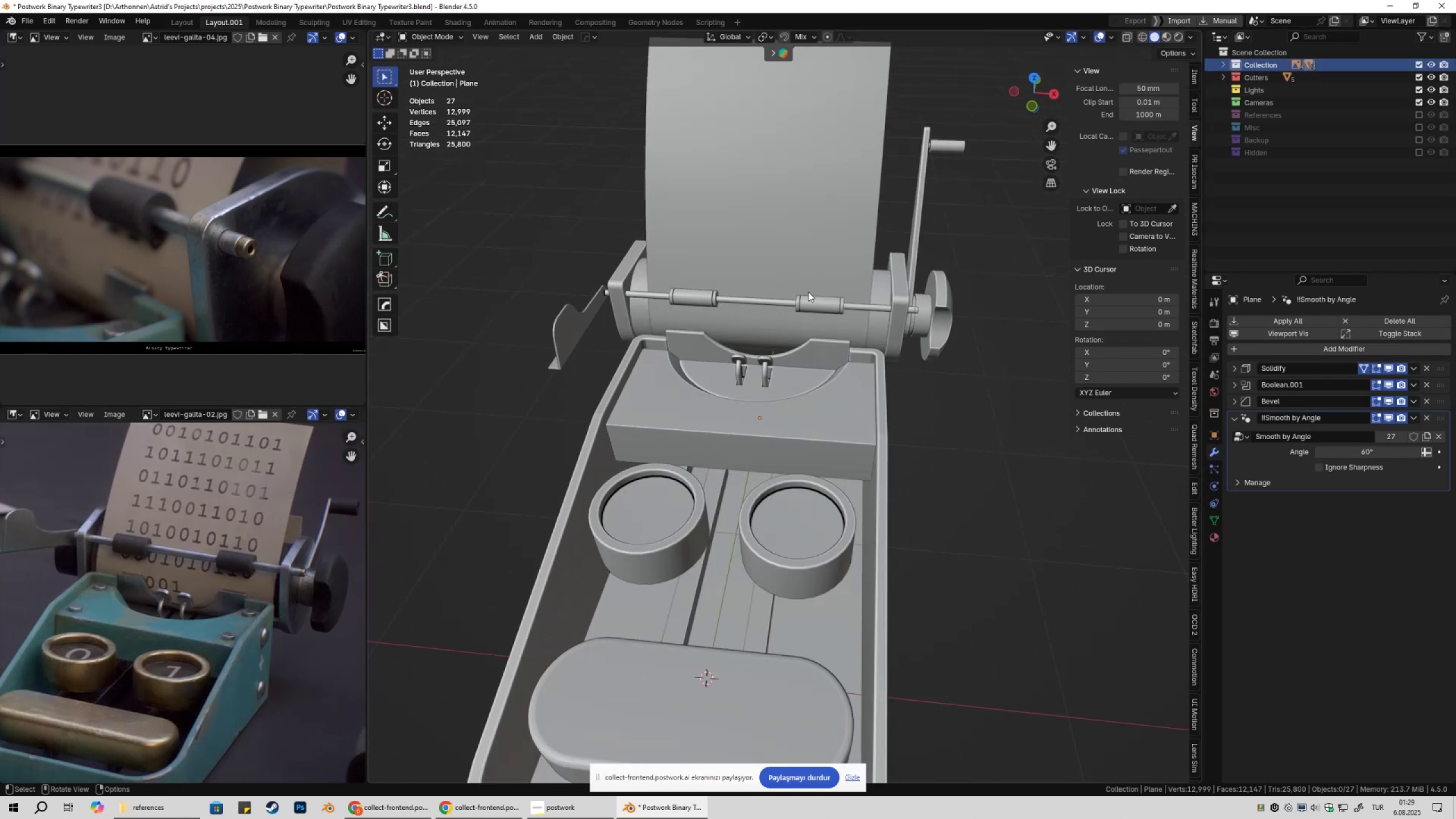 
key(Control+ControlLeft)
 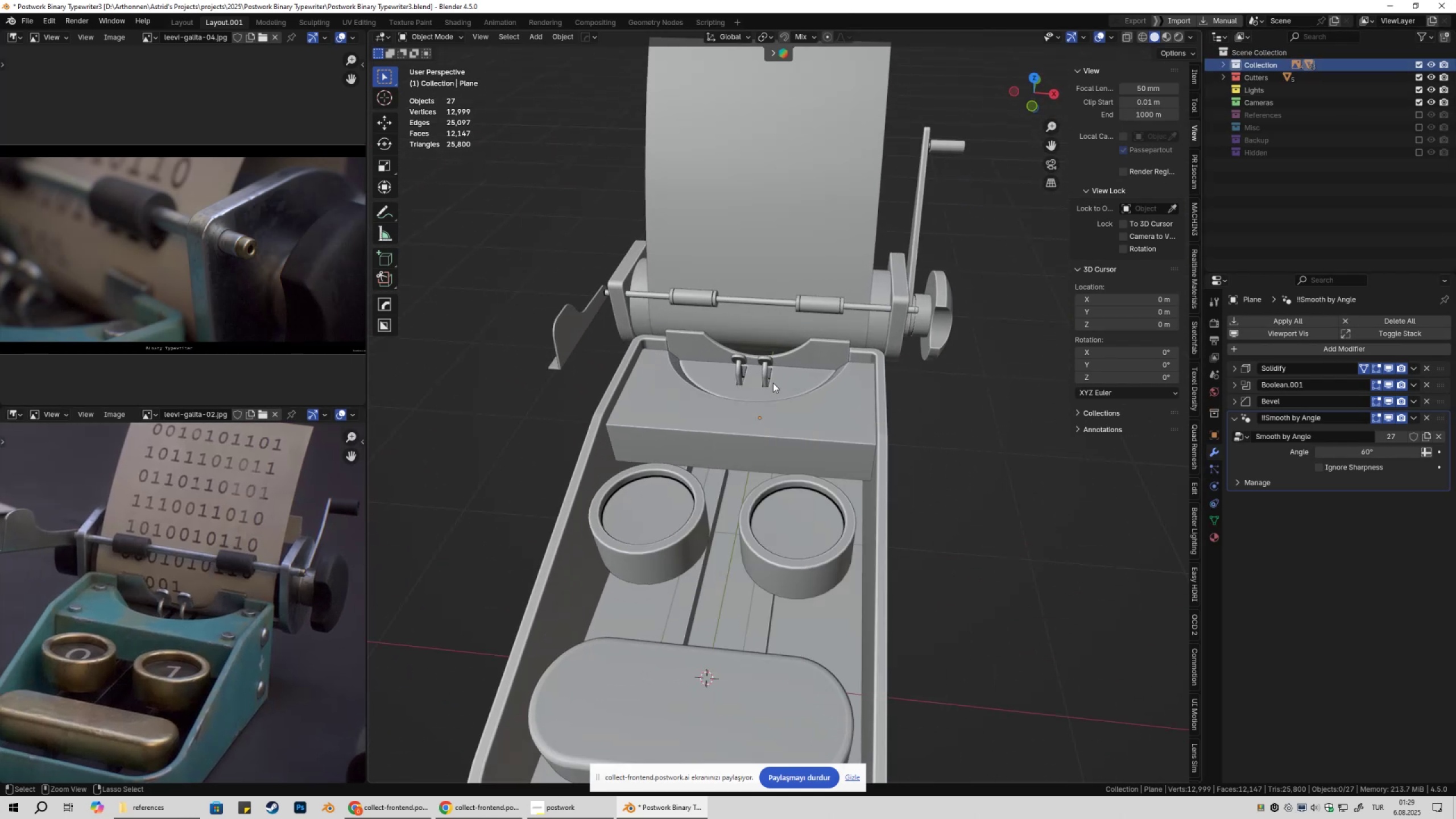 
key(Control+S)
 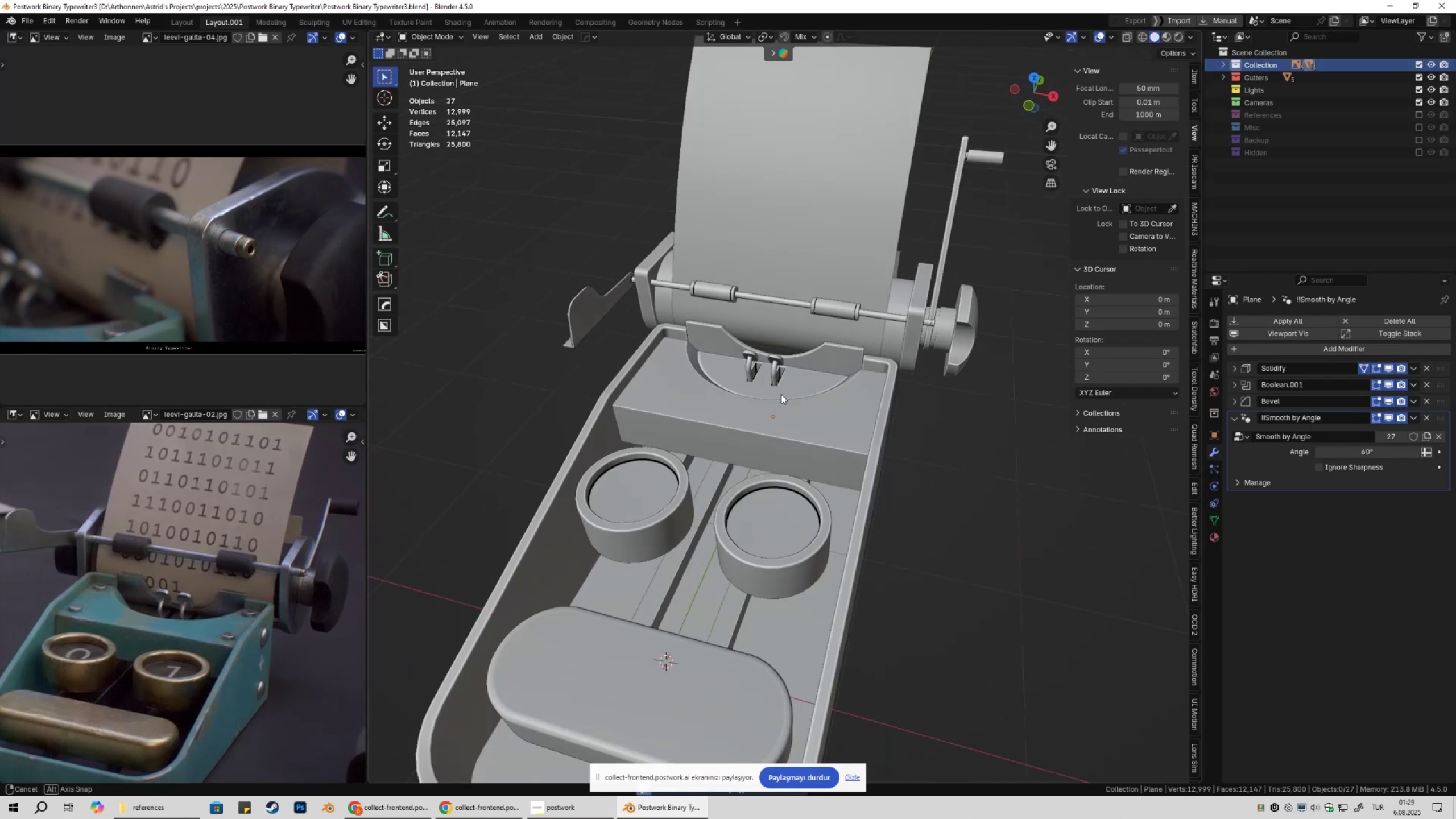 
key(Shift+ShiftLeft)
 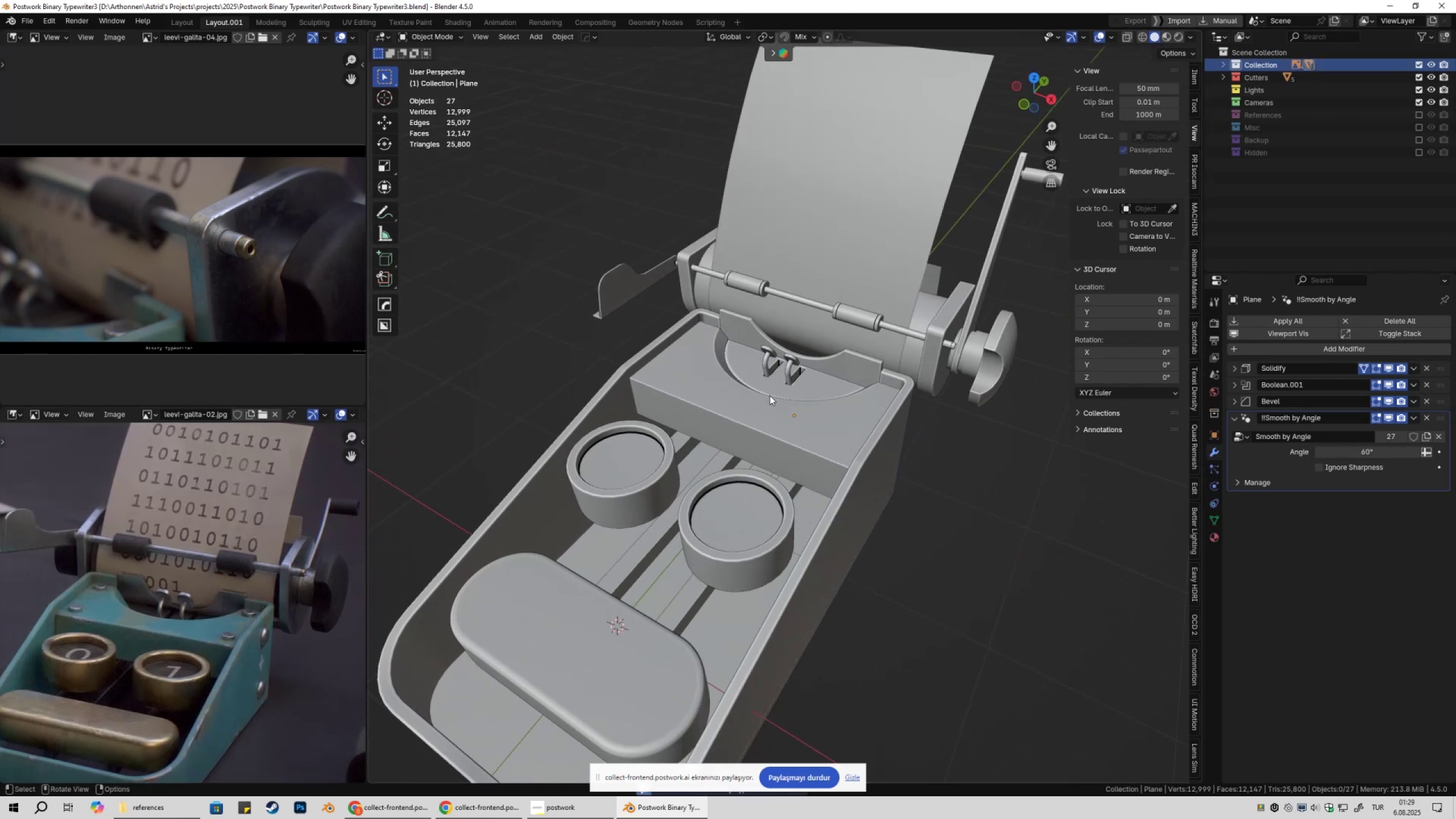 
key(Shift+A)
 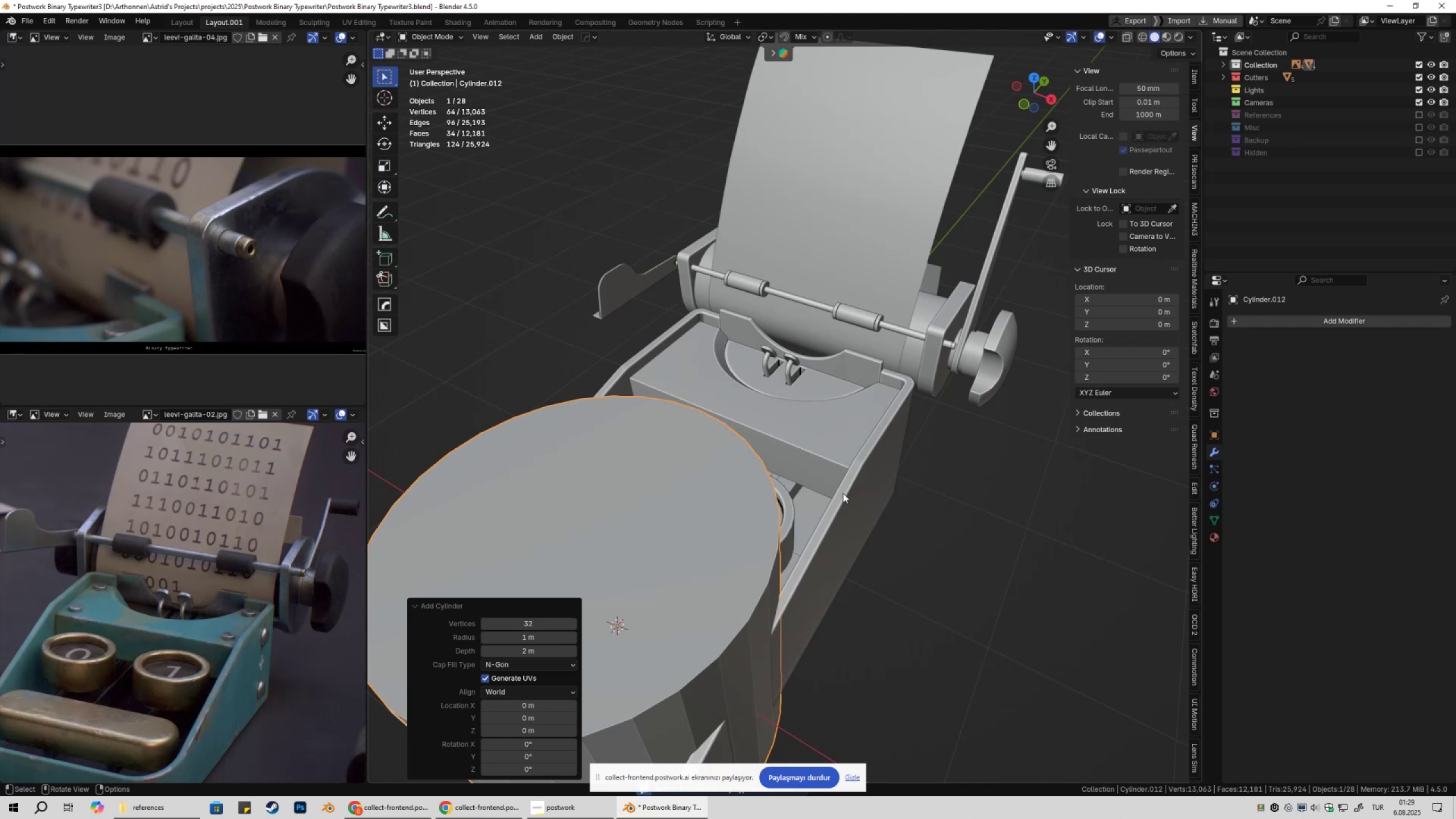 
scroll: coordinate [820, 487], scroll_direction: down, amount: 3.0
 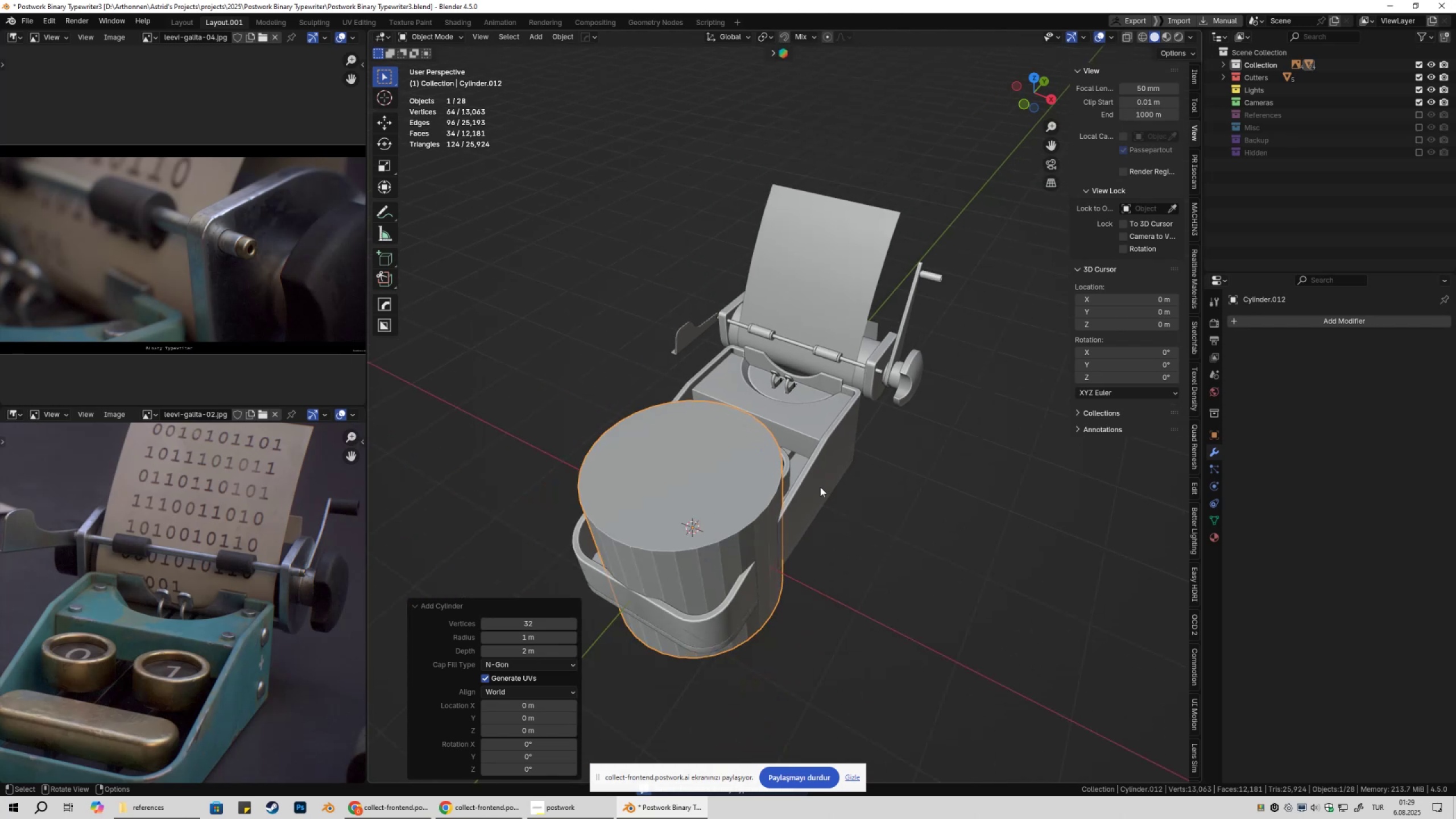 
type(gz)
 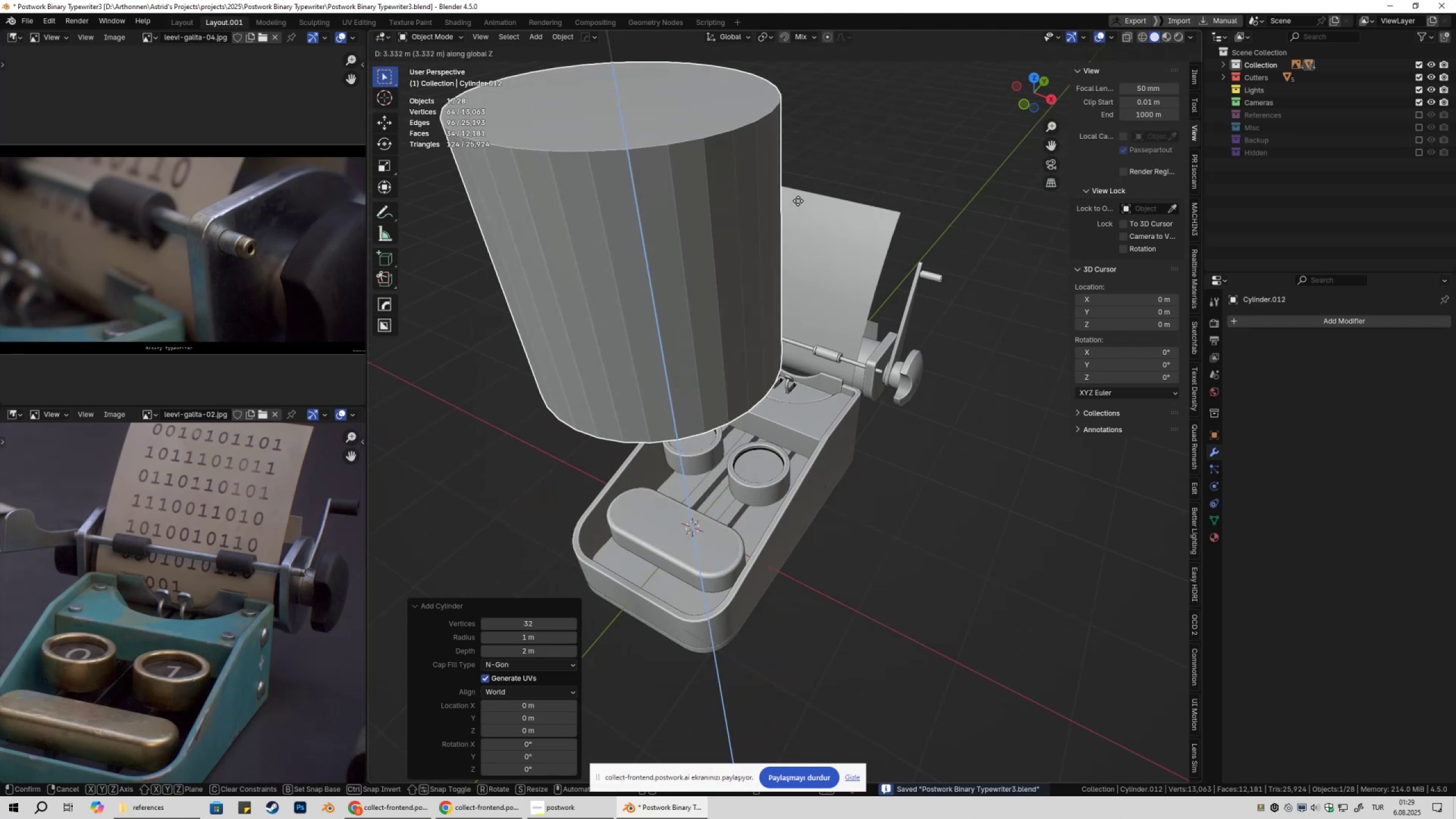 
left_click([798, 201])
 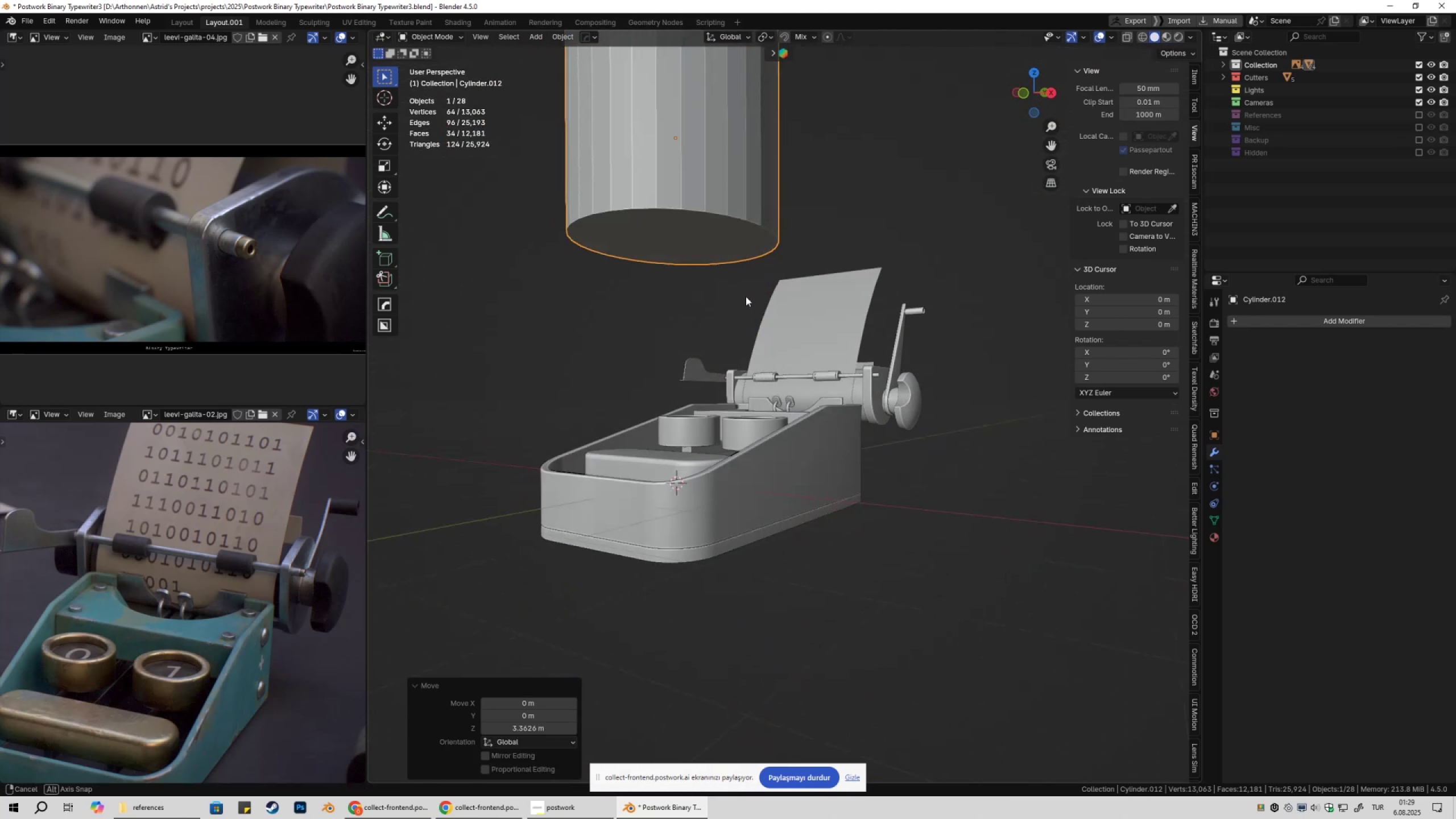 
key(Tab)
 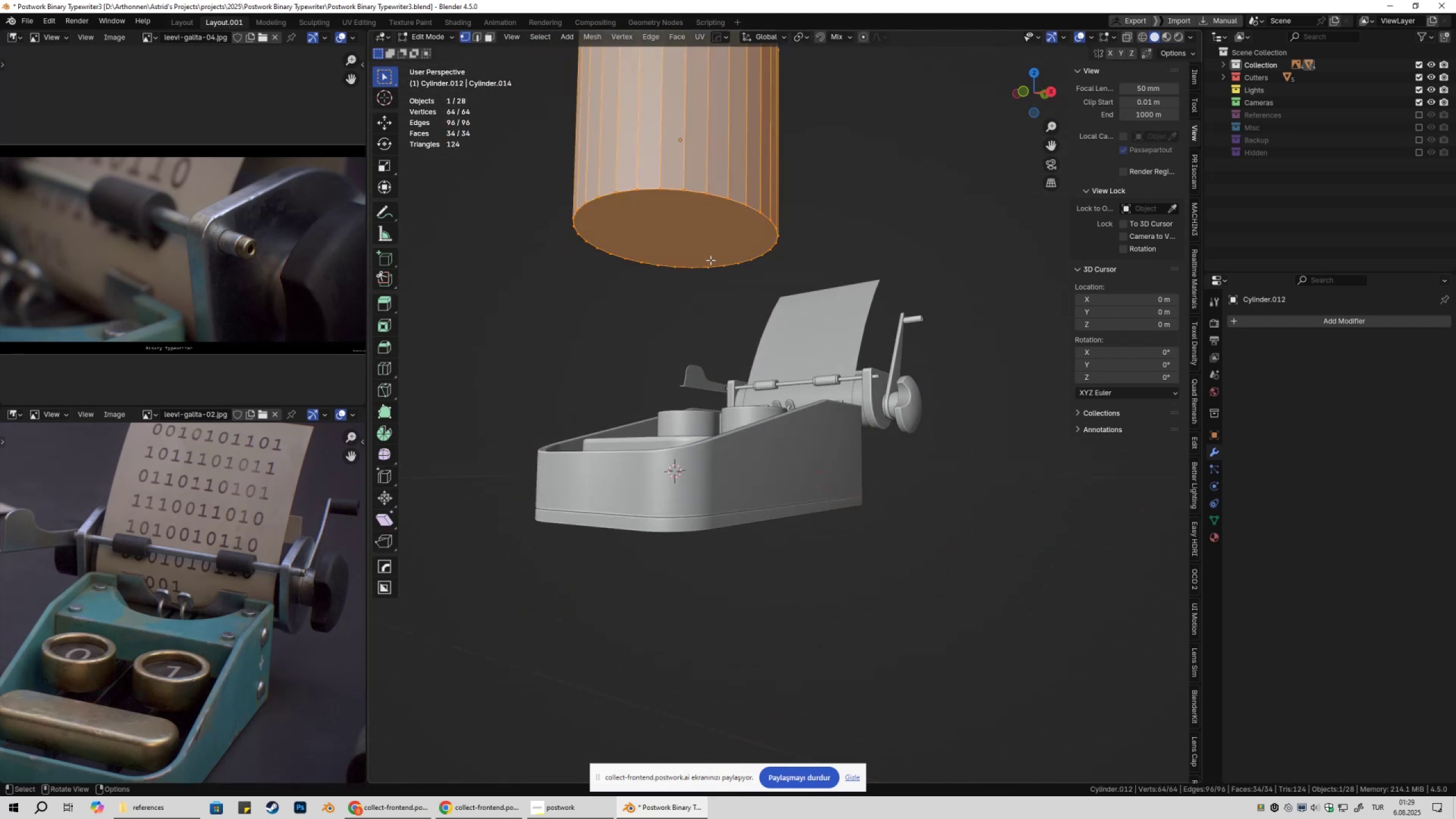 
key(3)
 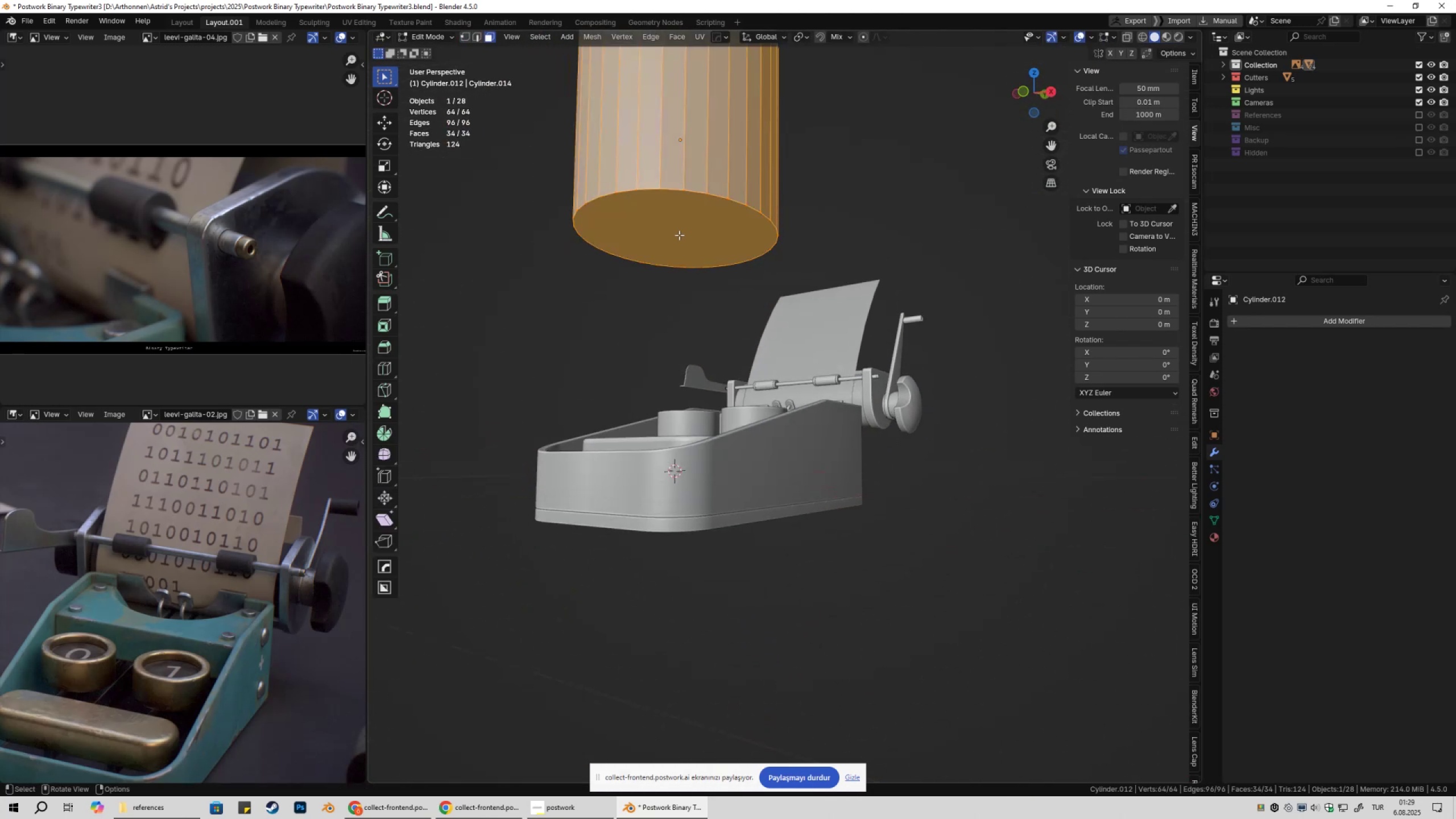 
left_click([679, 235])
 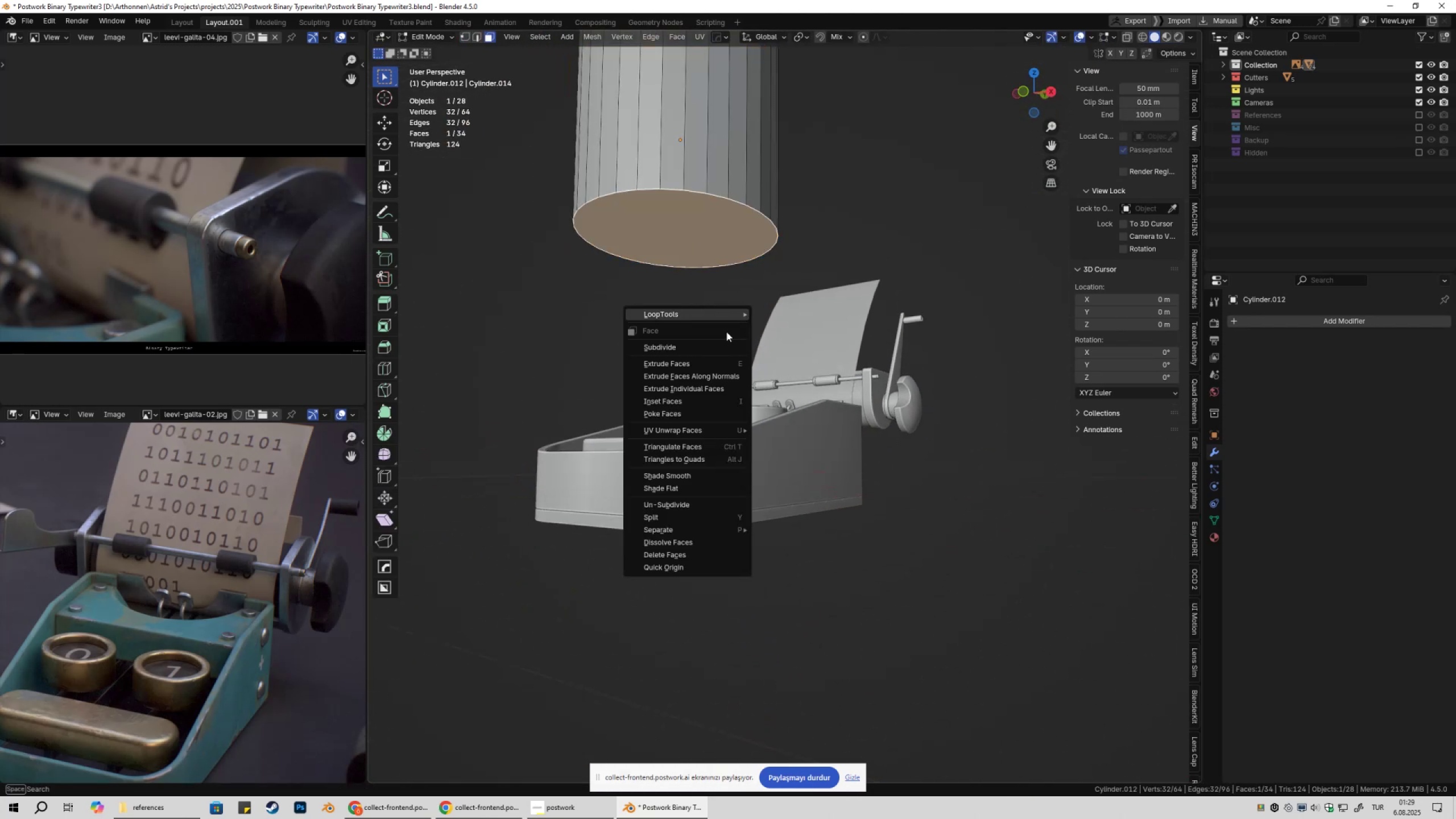 
right_click([726, 332])
 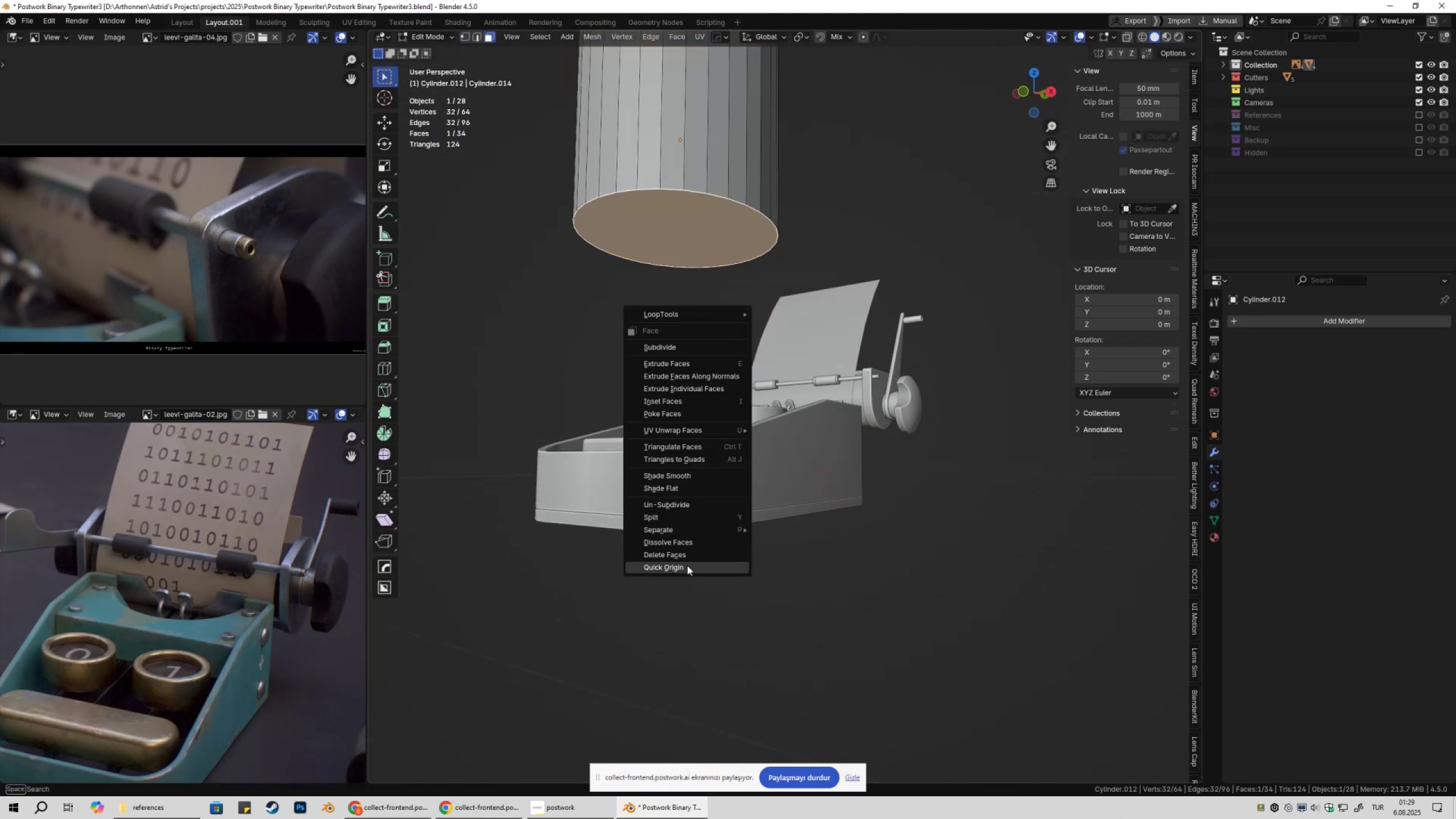 
left_click([686, 566])
 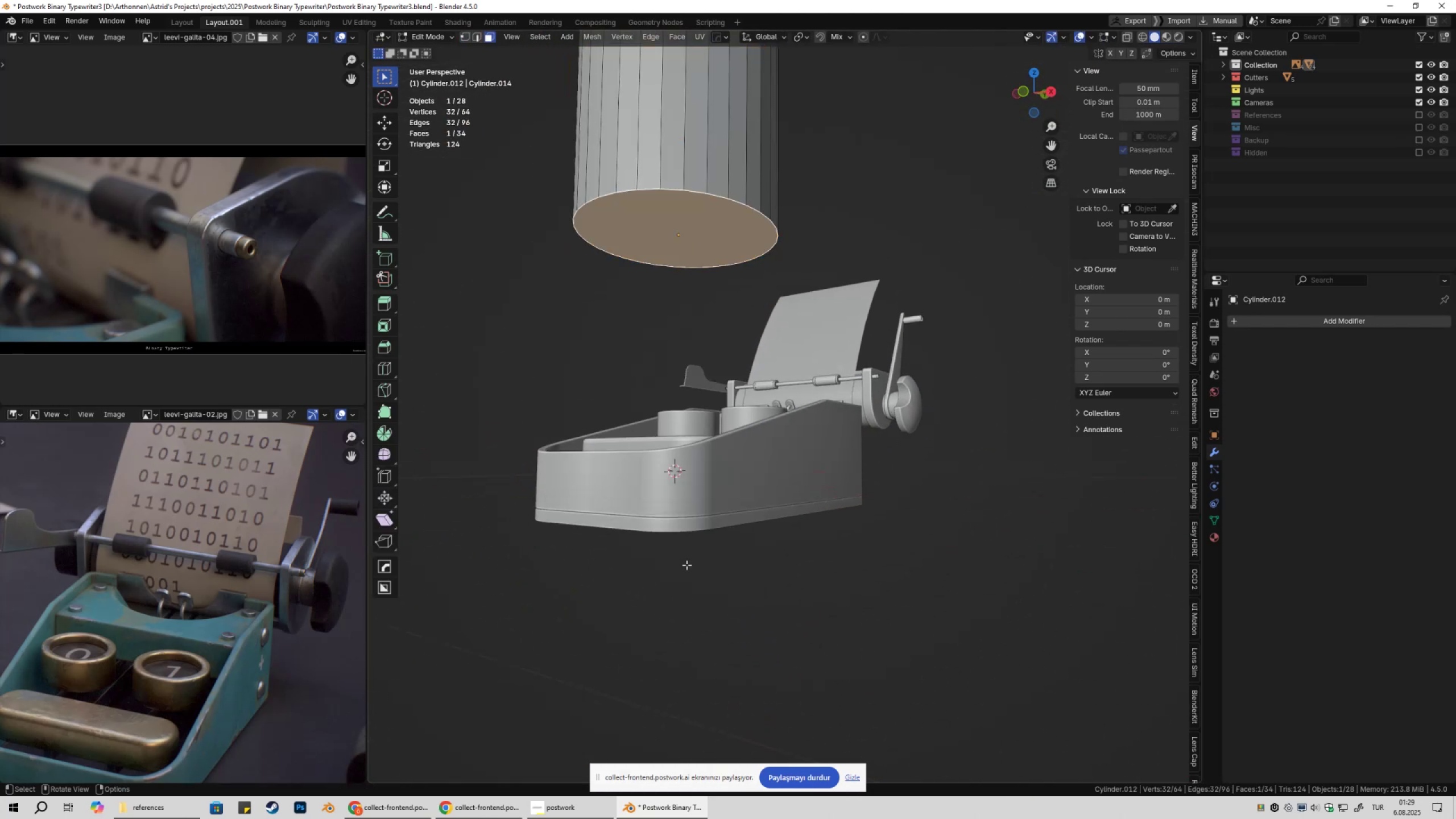 
key(Tab)
type(sgz)
 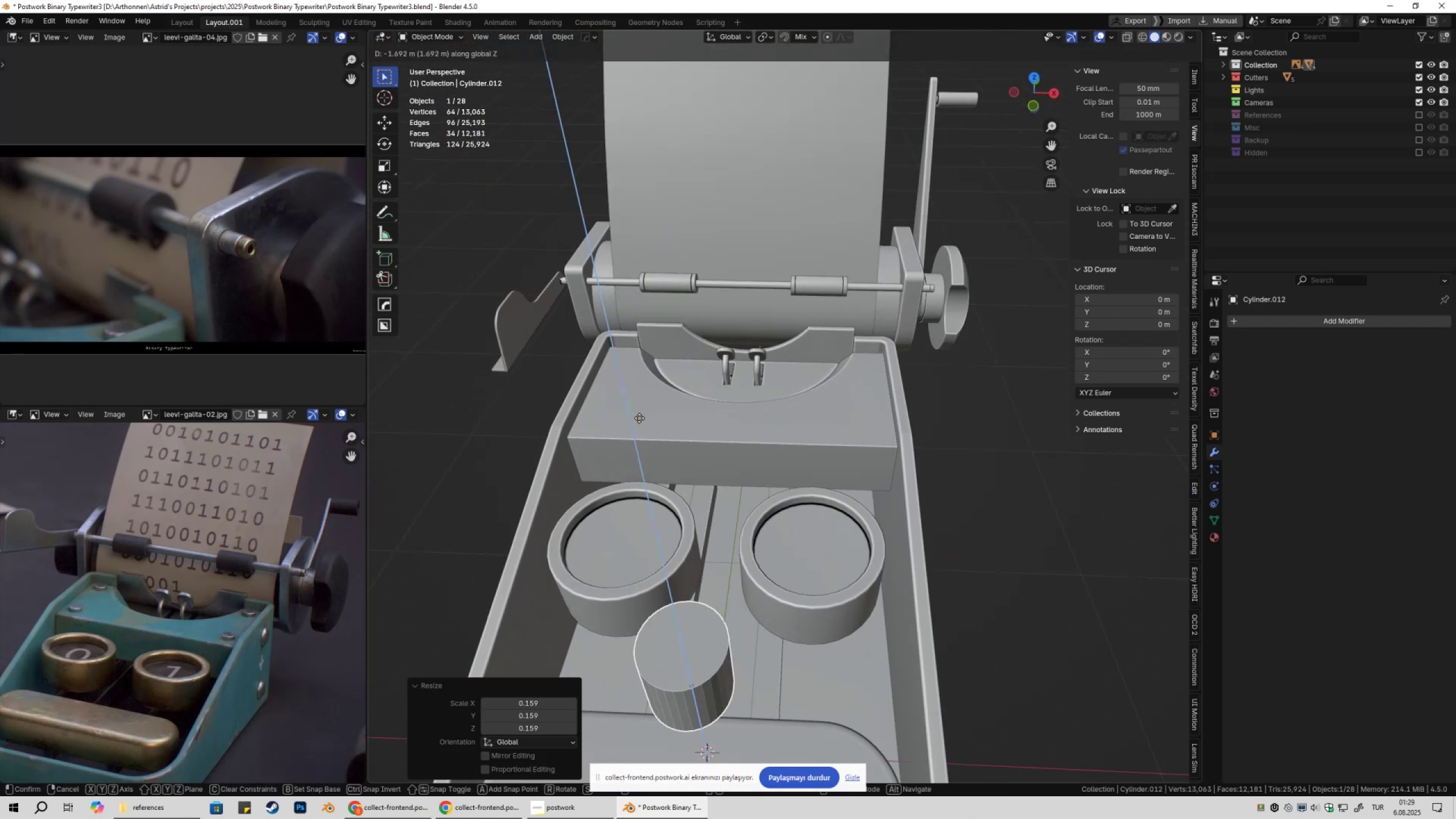 
scroll: coordinate [769, 413], scroll_direction: up, amount: 4.0
 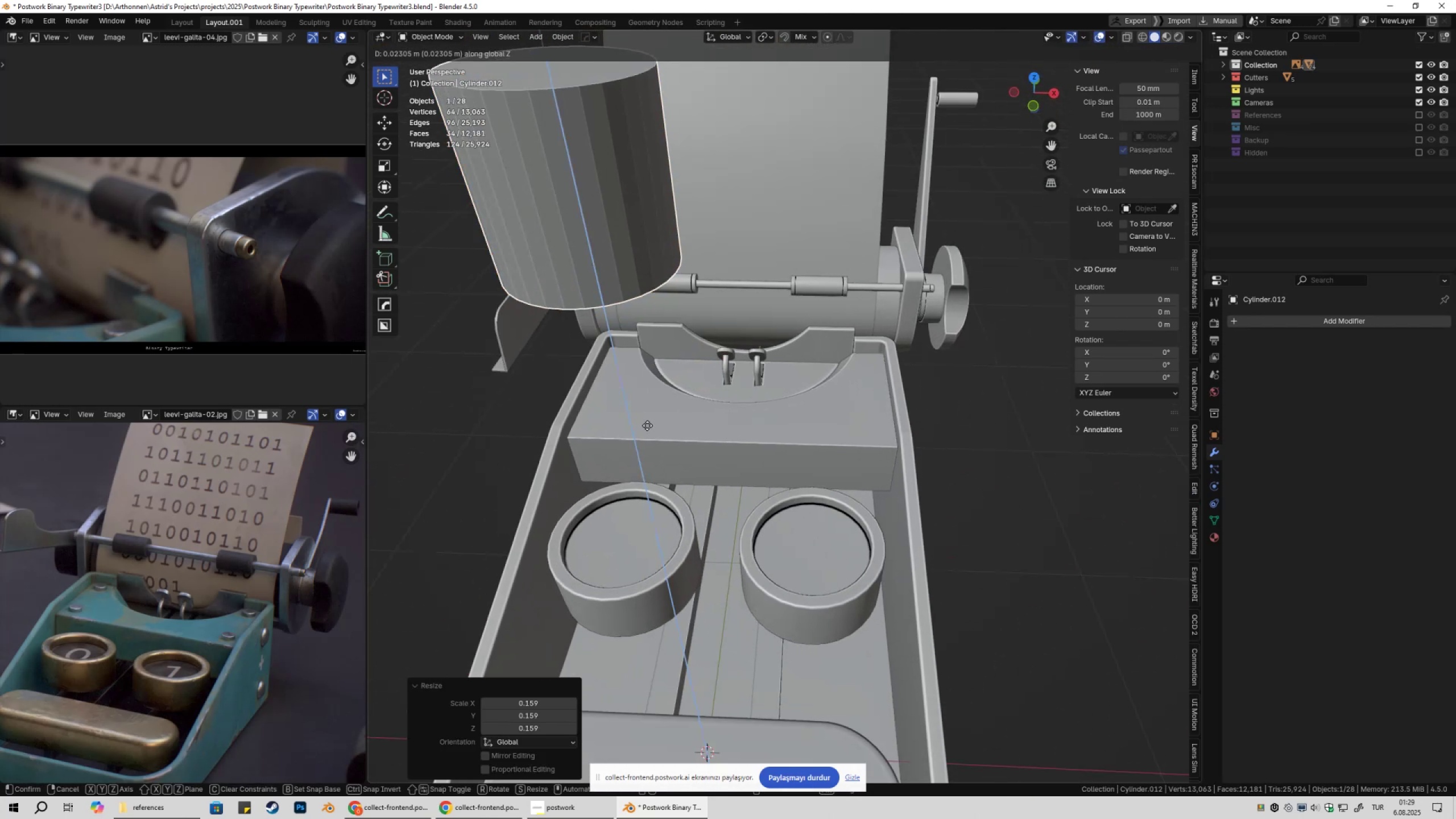 
hold_key(key=ControlLeft, duration=0.36)
left_click([639, 418])
 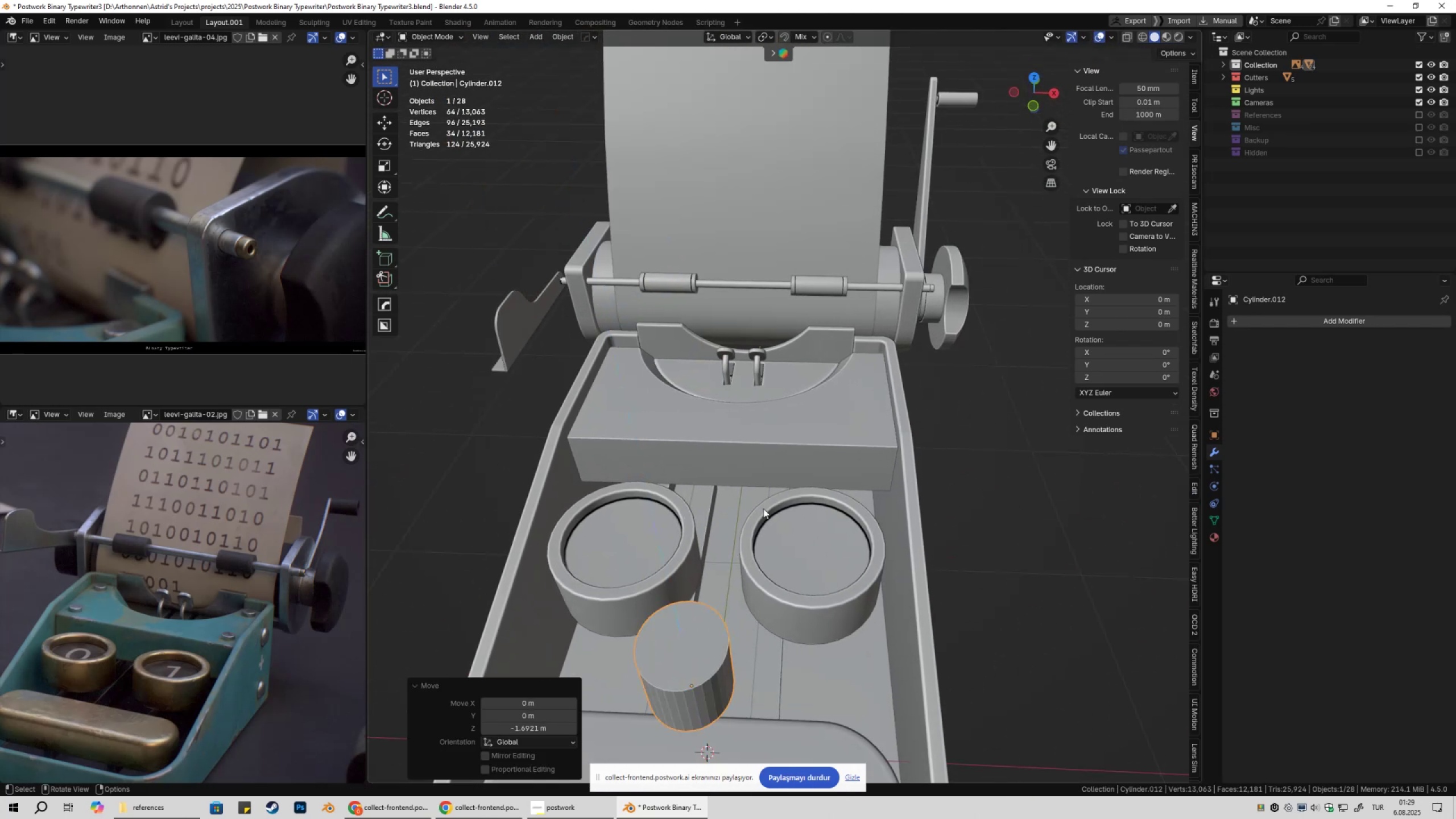 
type(gy)
 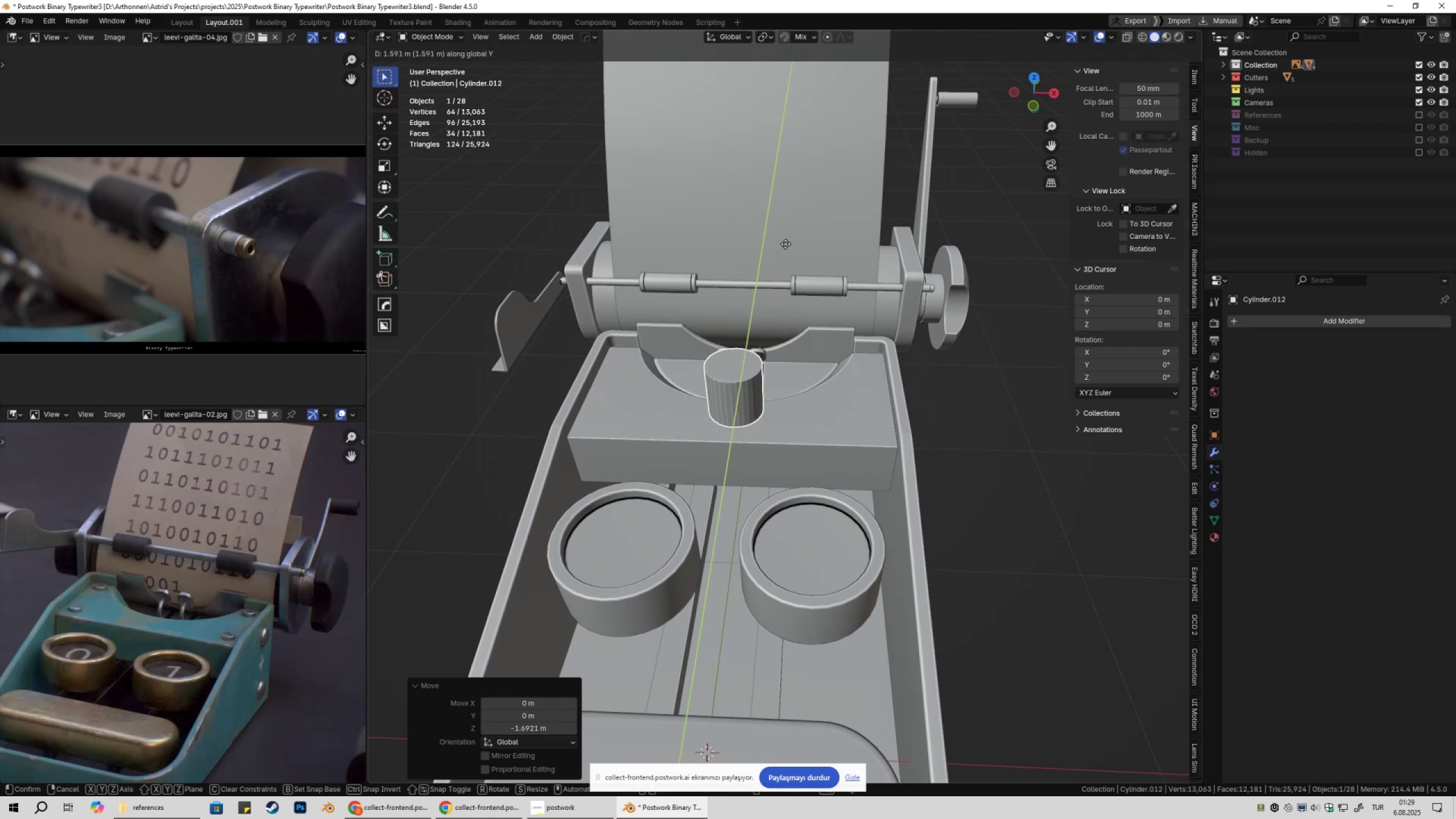 
left_click([785, 251])
 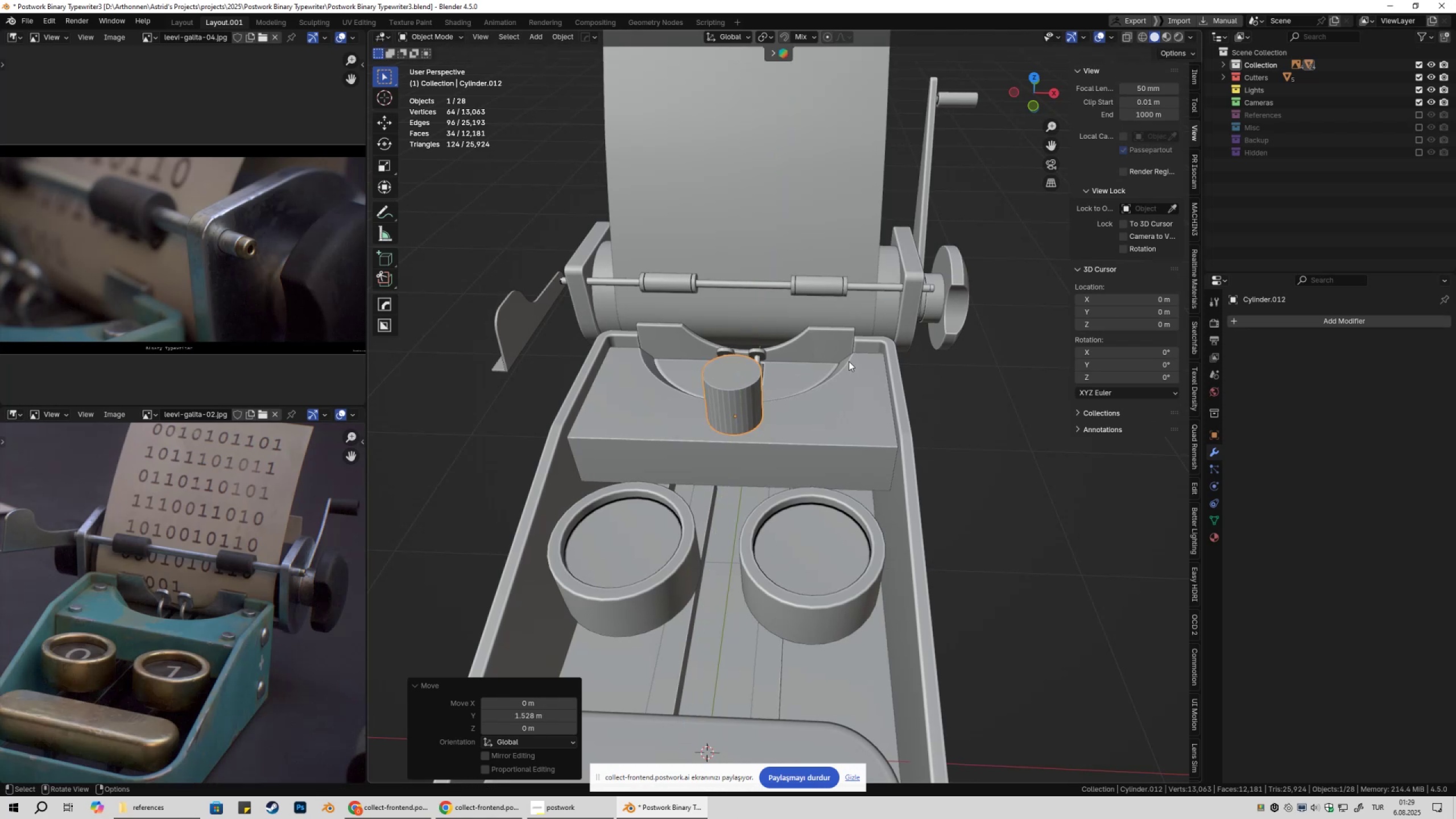 
type(gx)
 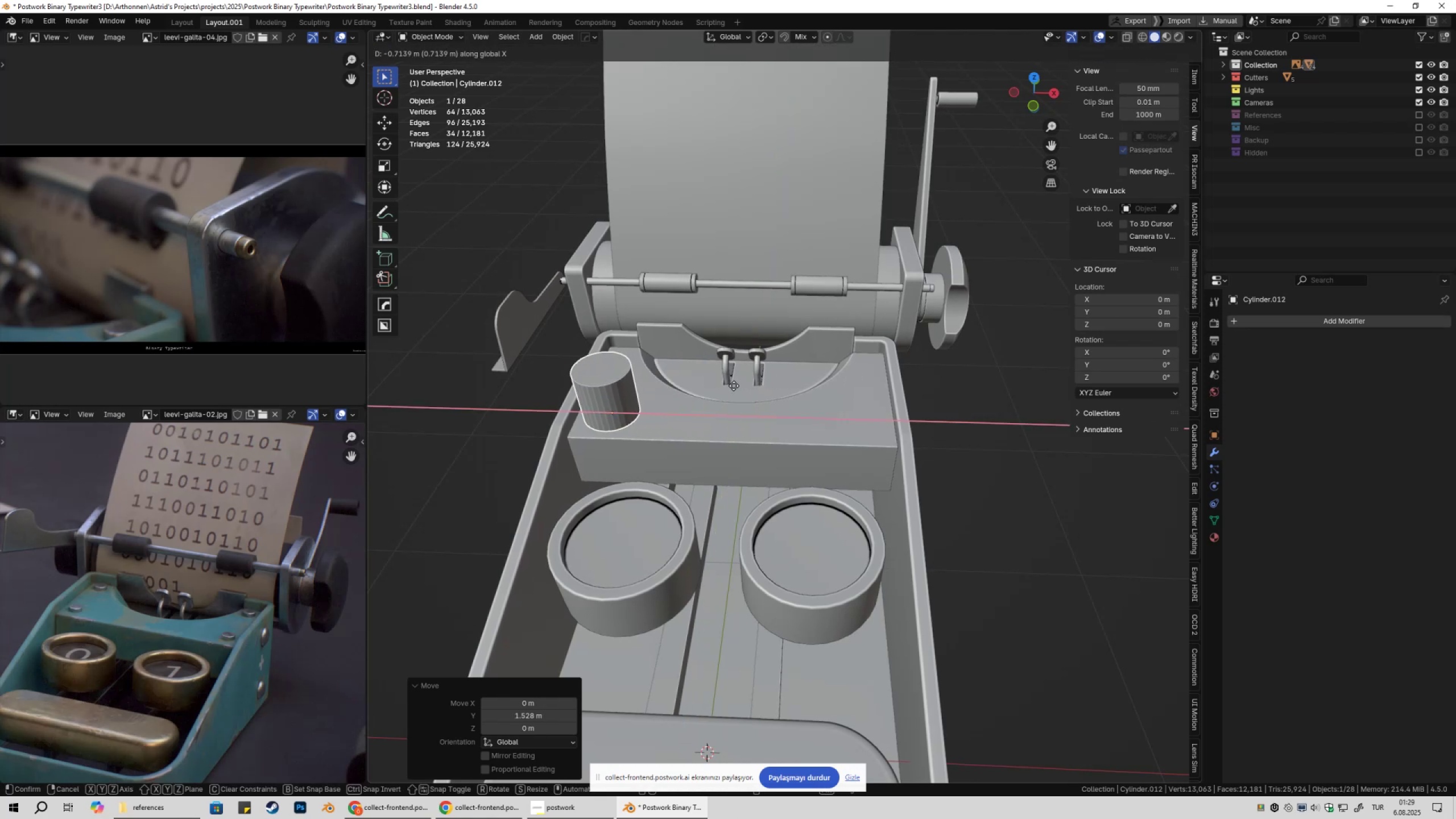 
left_click([733, 386])
 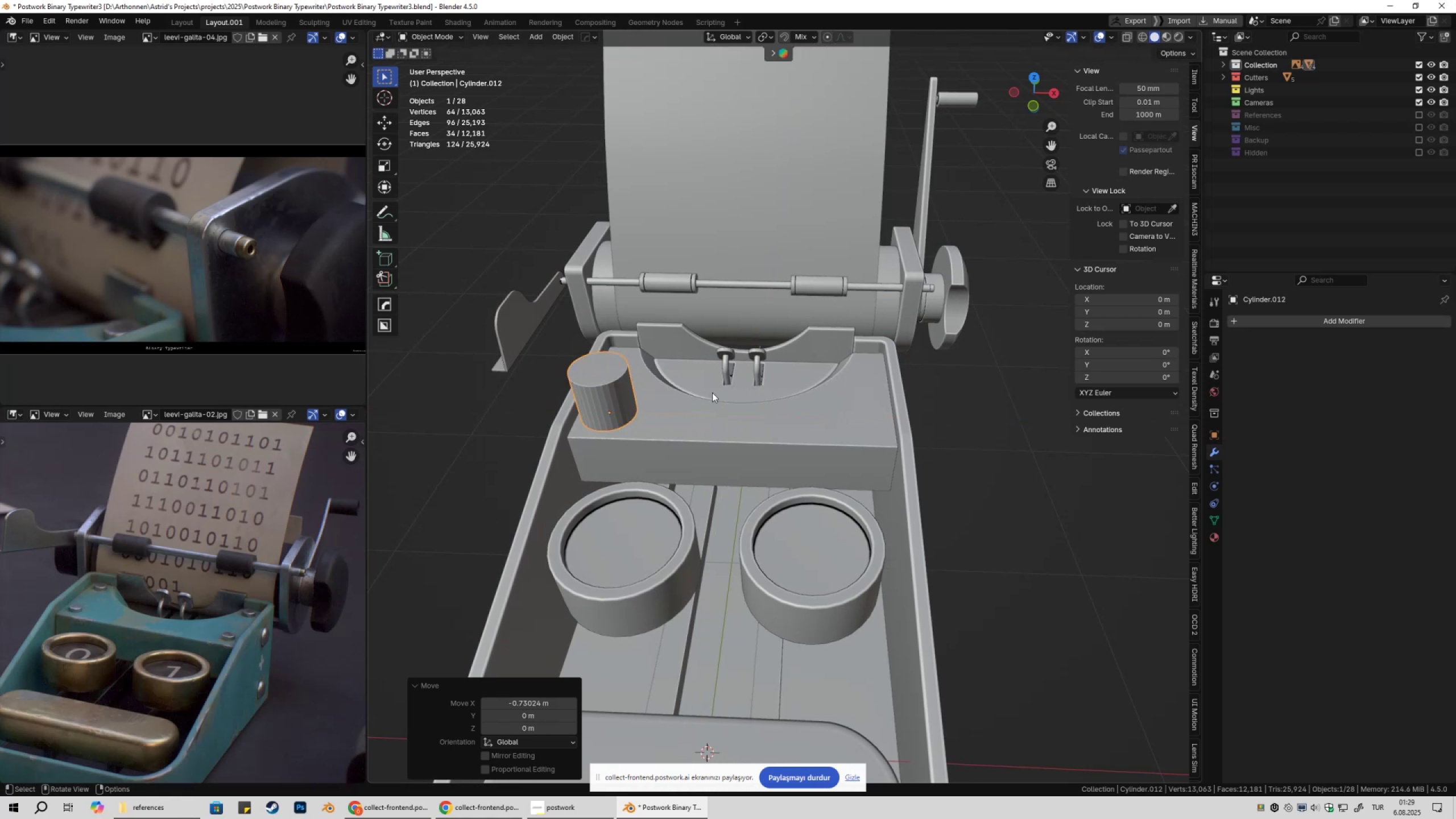 
hold_key(key=ShiftLeft, duration=0.36)
 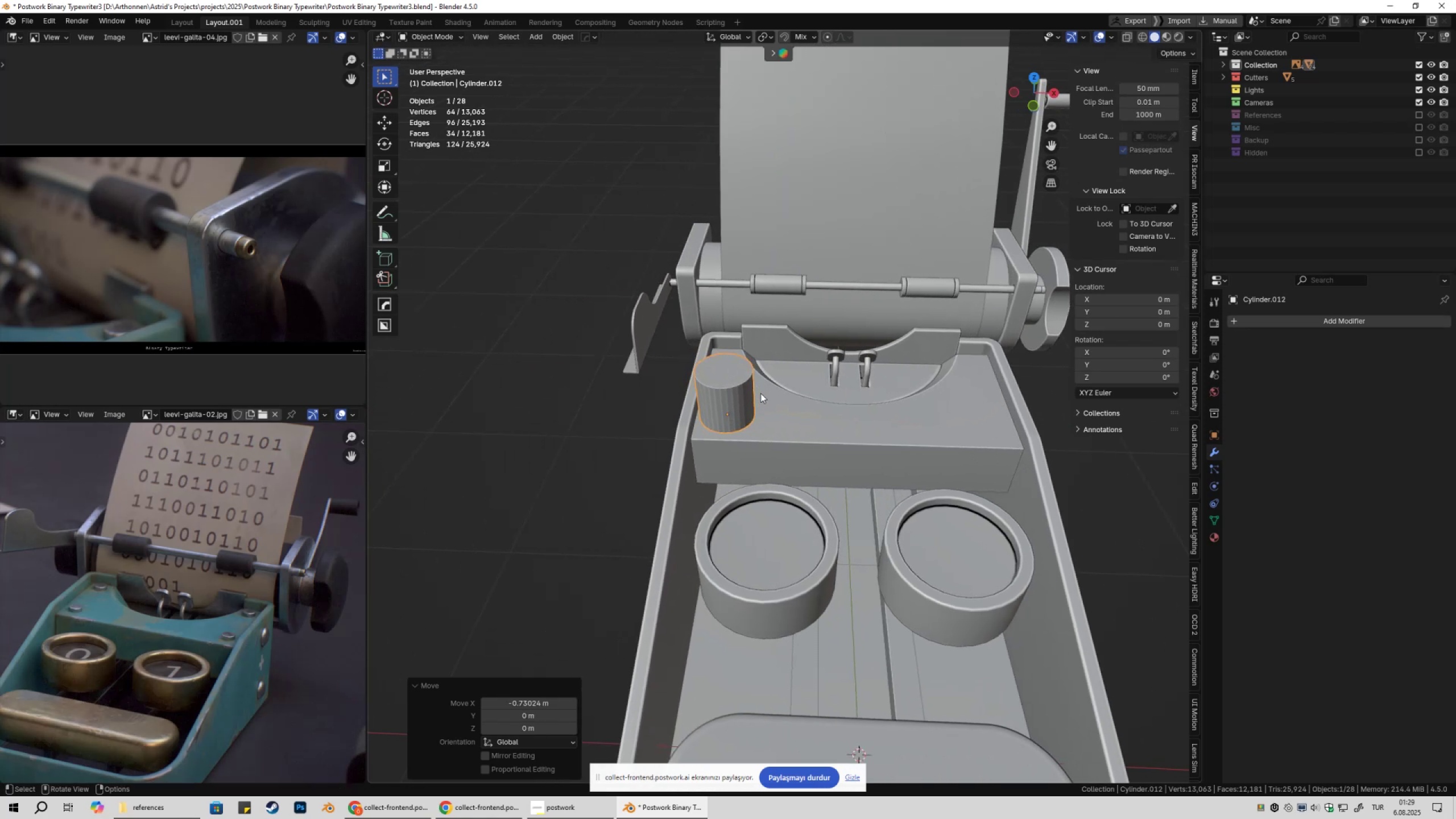 
scroll: coordinate [761, 393], scroll_direction: up, amount: 2.0
 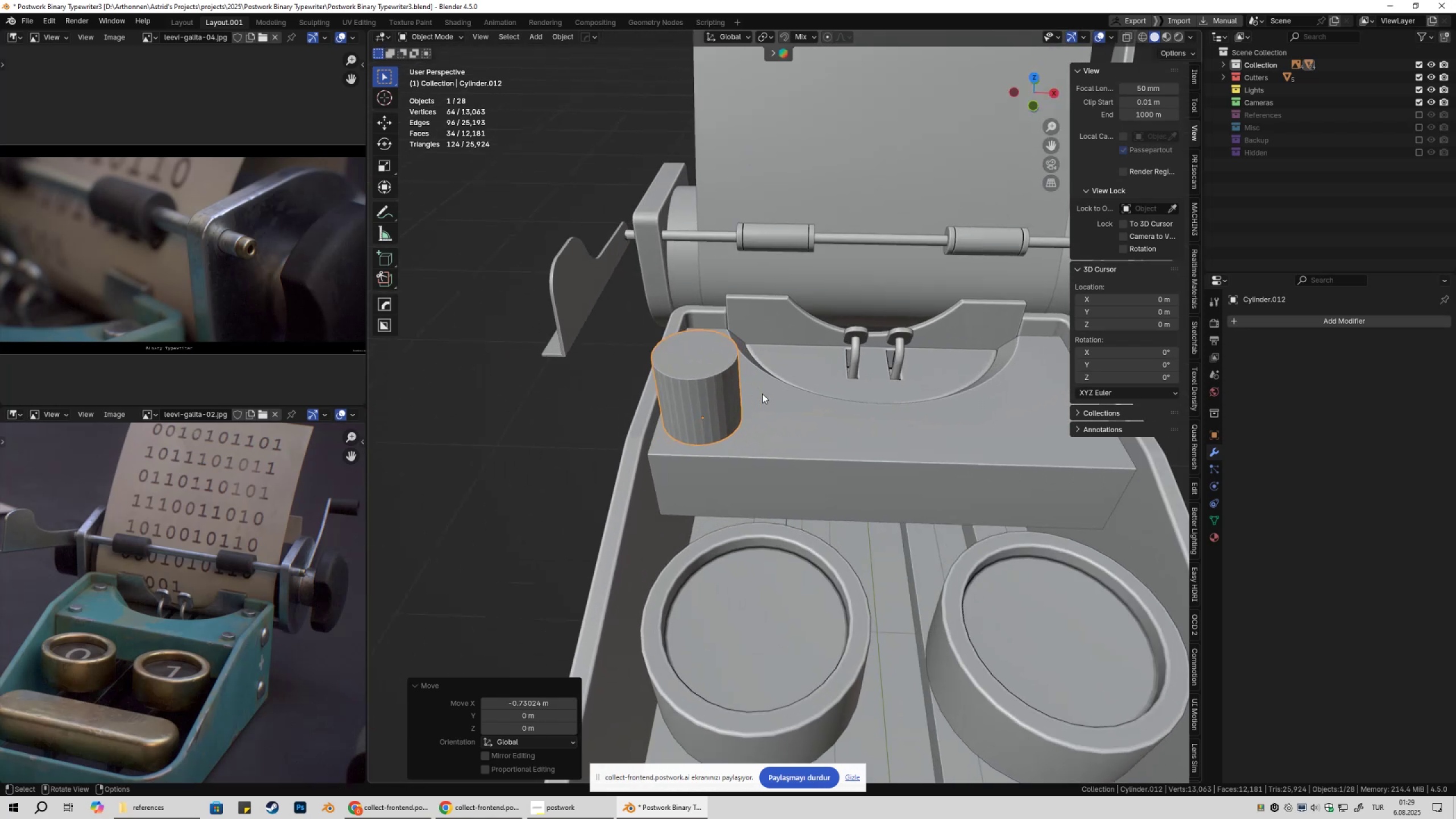 
key(Tab)
 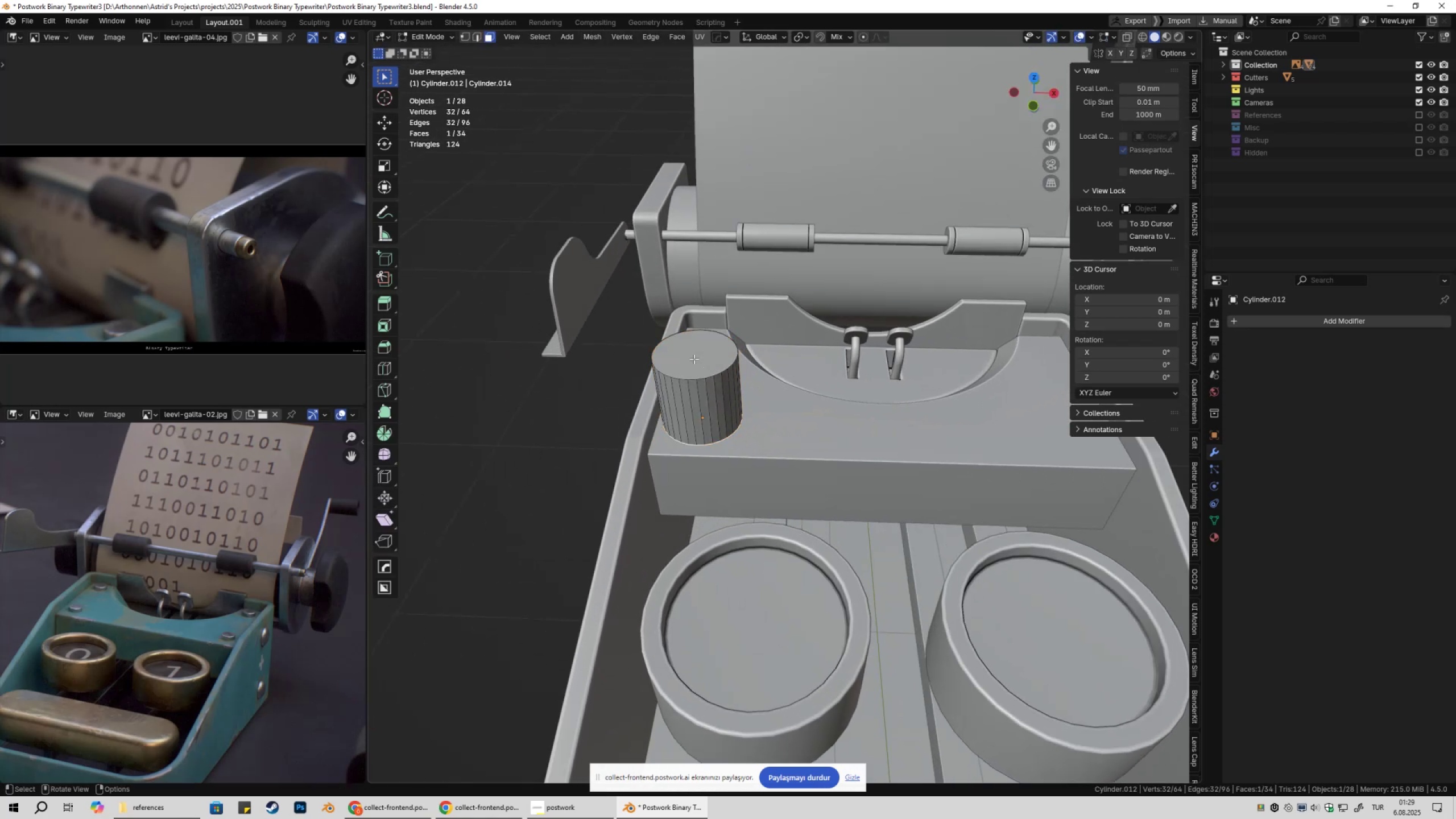 
key(3)
 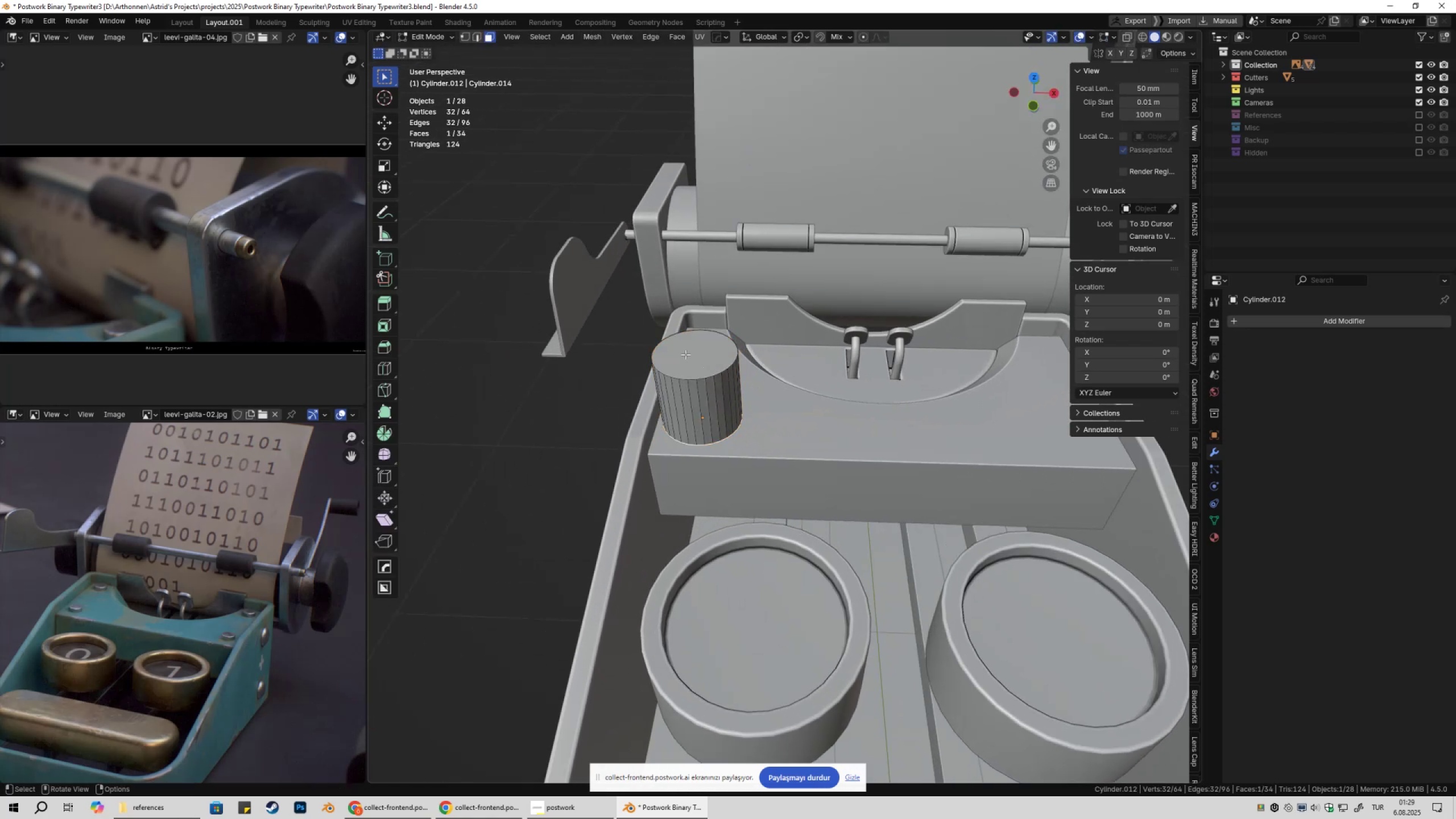 
left_click([685, 354])
 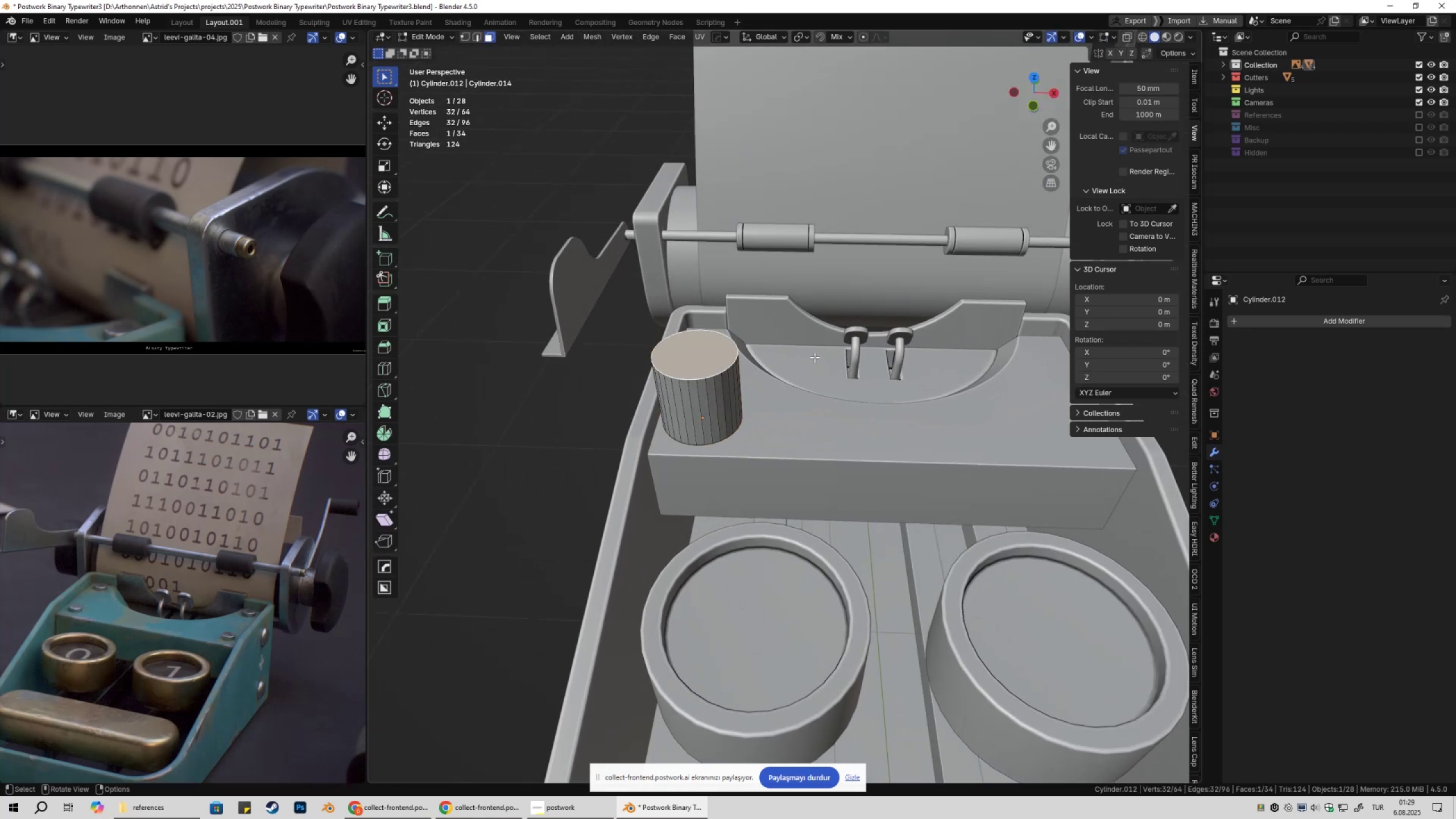 
type(gz)
key(Tab)
type(s)
 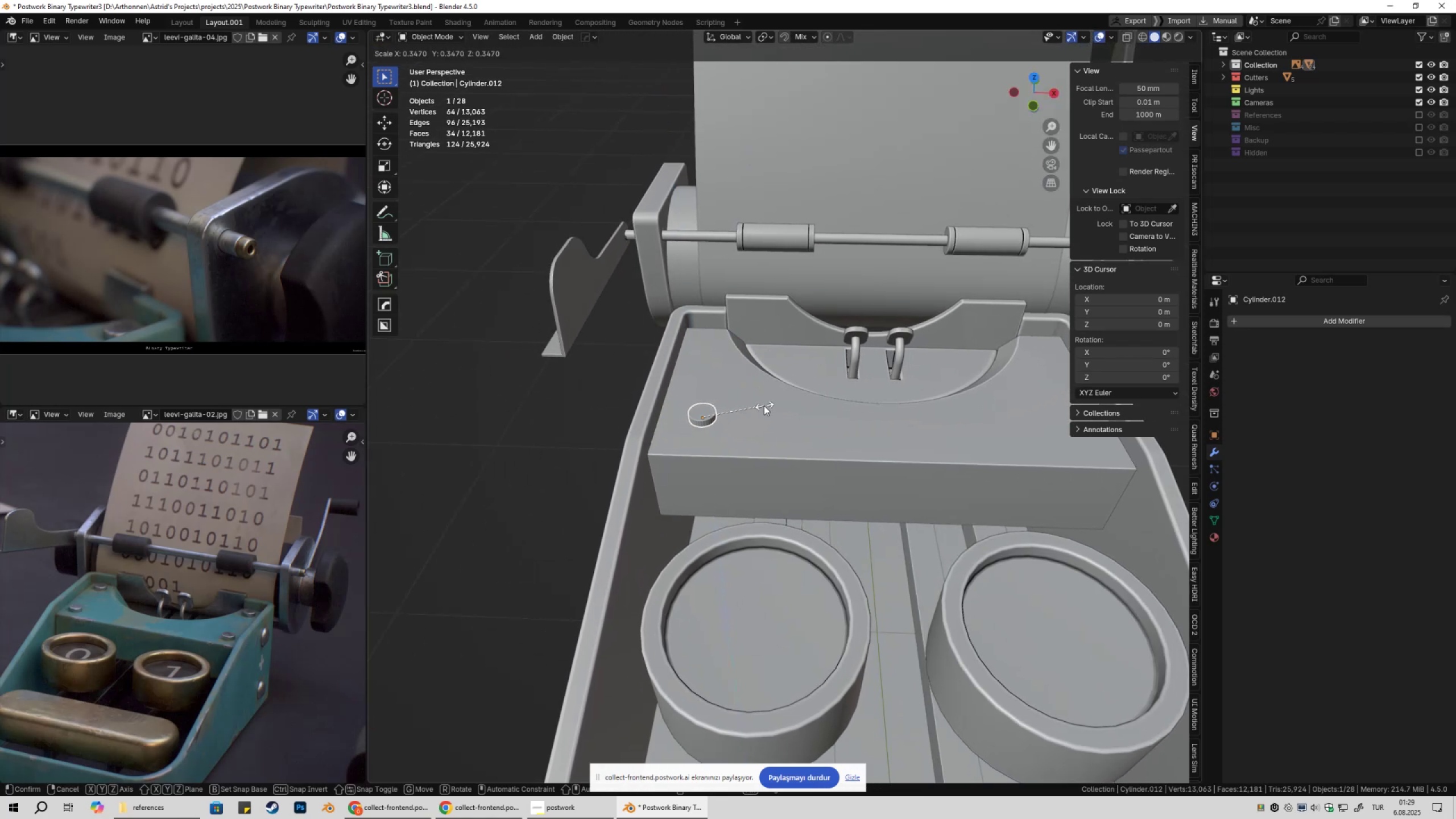 
right_click([793, 407])
 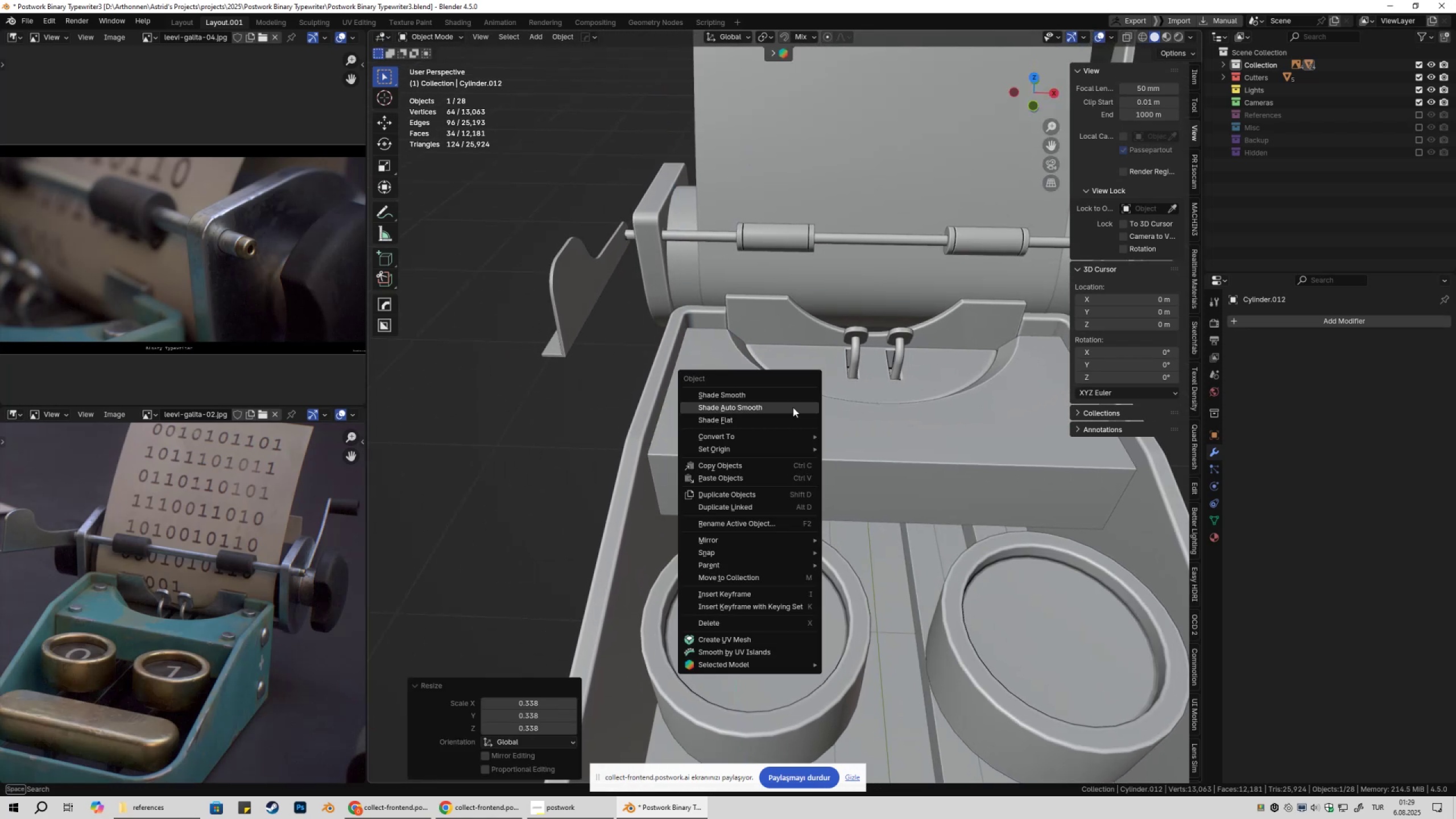 
left_click([793, 407])
 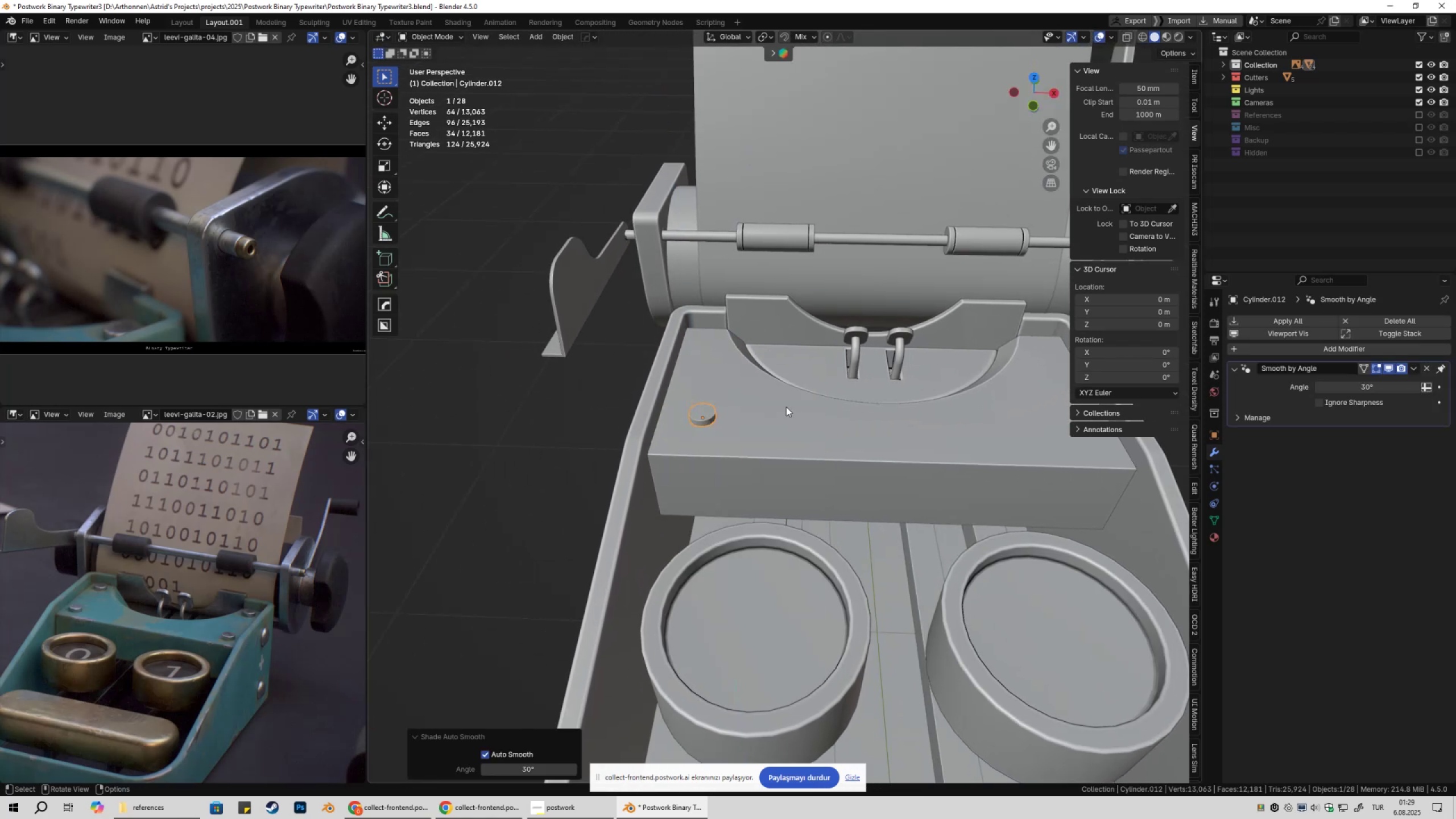 
hold_key(key=ShiftLeft, duration=0.35)
 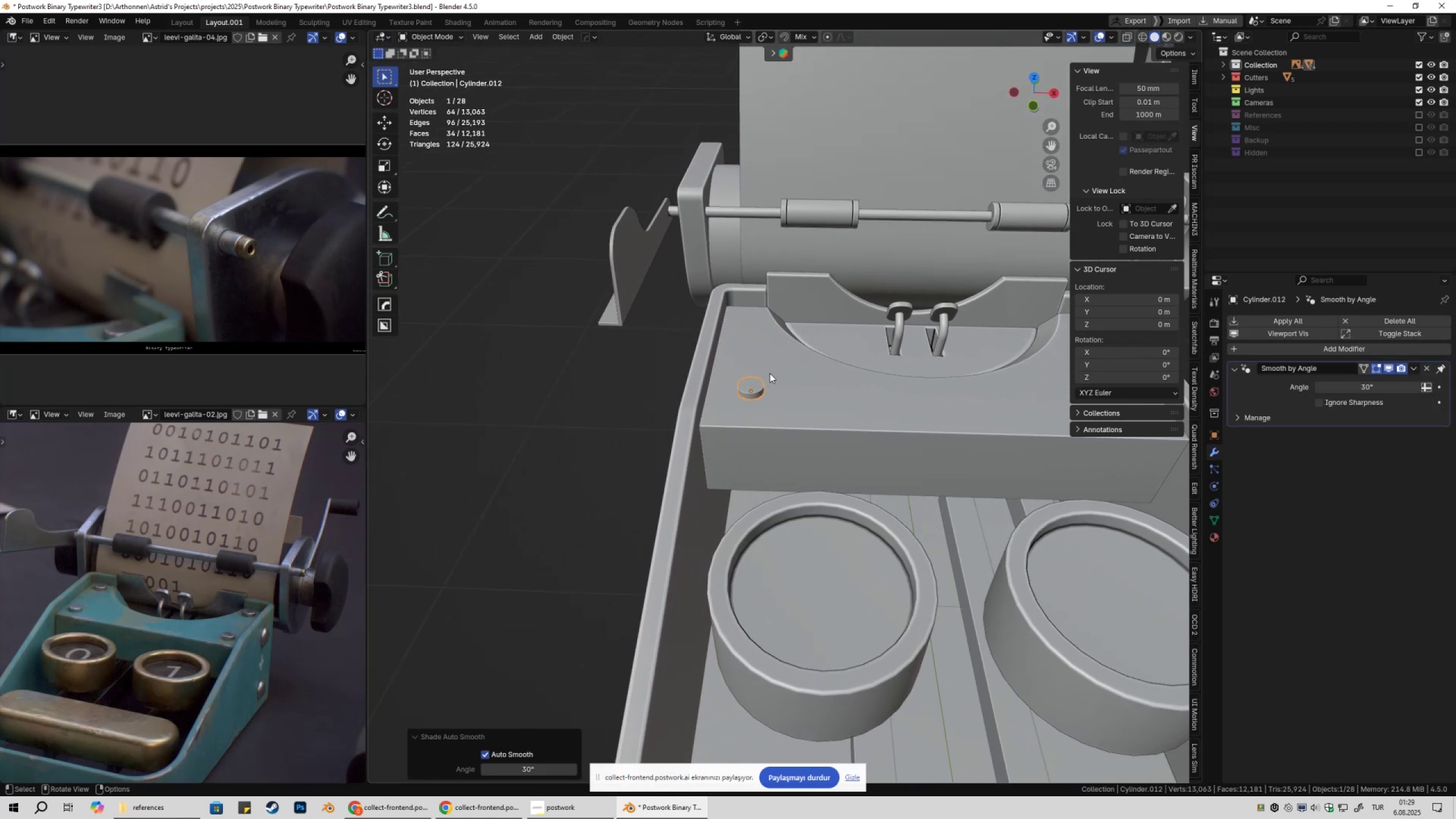 
scroll: coordinate [773, 392], scroll_direction: up, amount: 6.0
 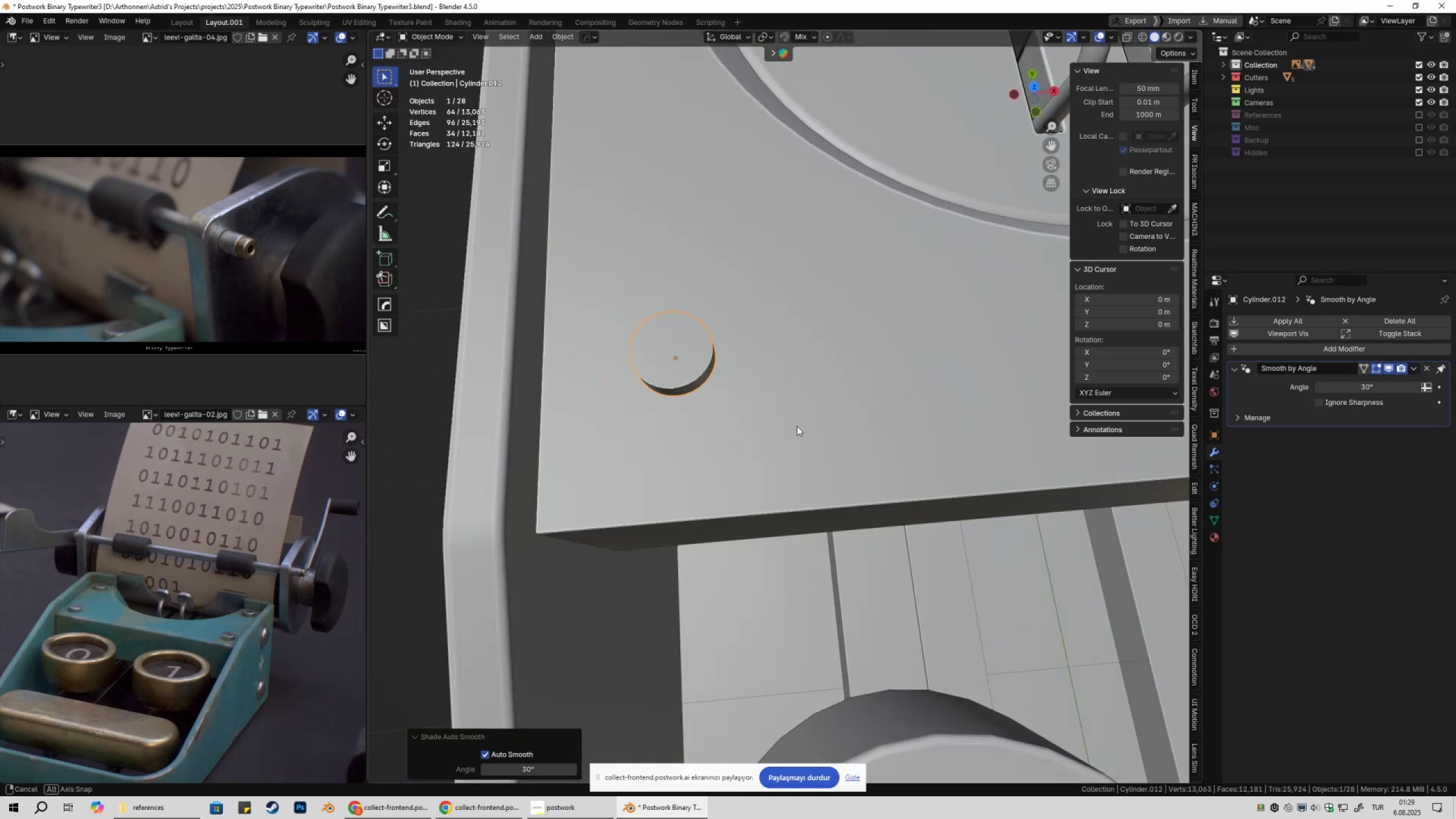 
type(gy)
 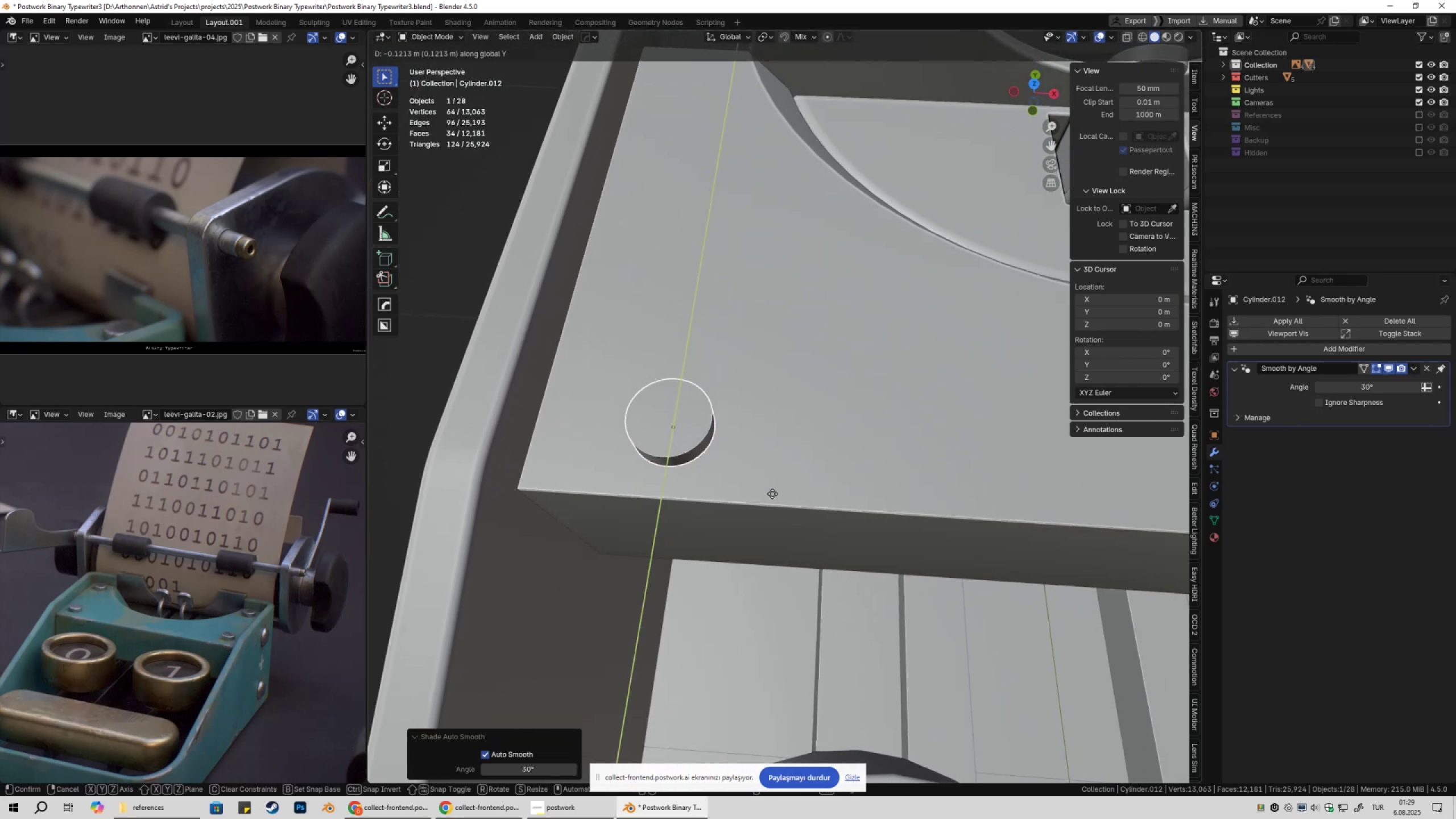 
left_click([772, 494])
 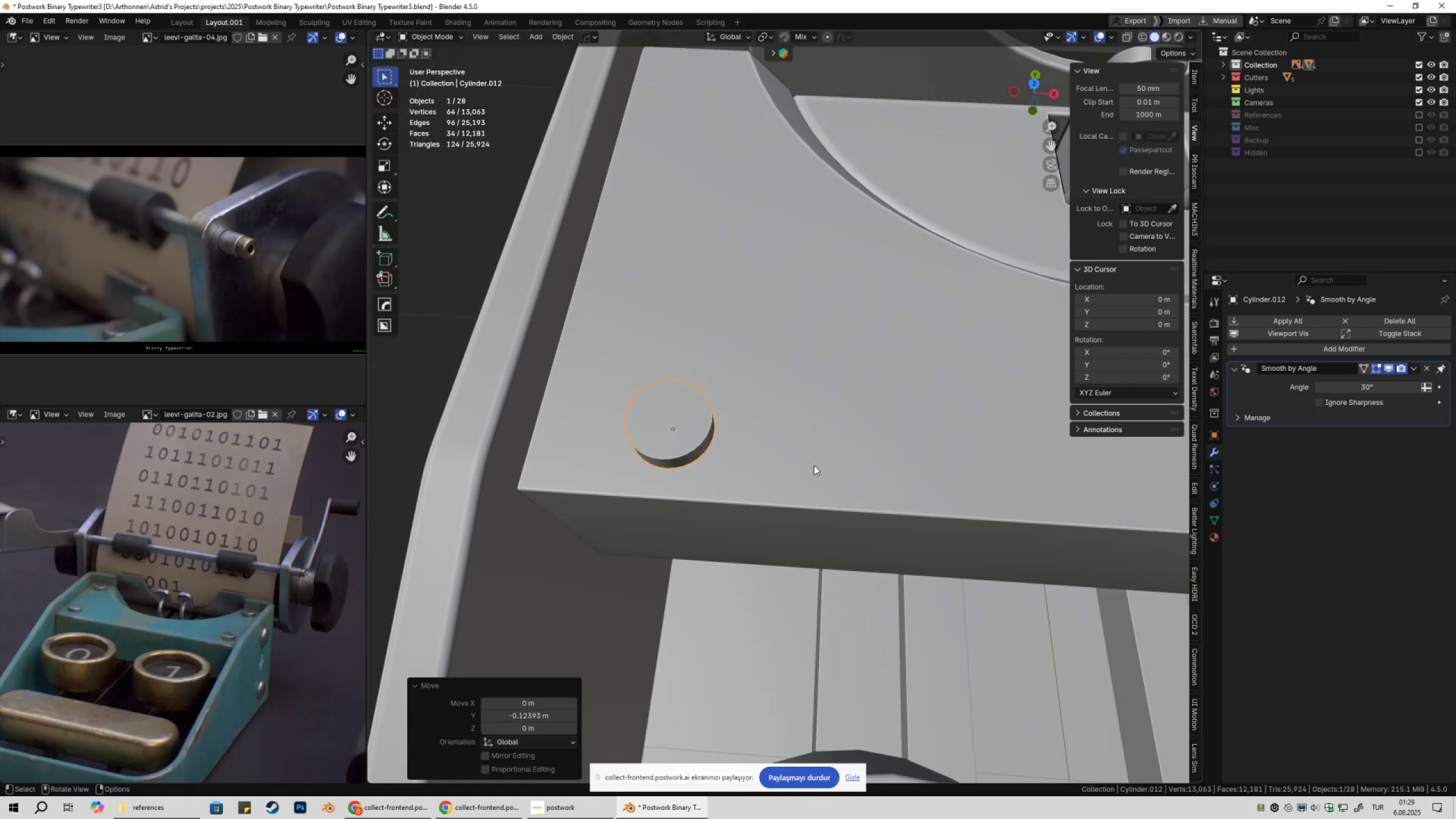 
type(7gx)
 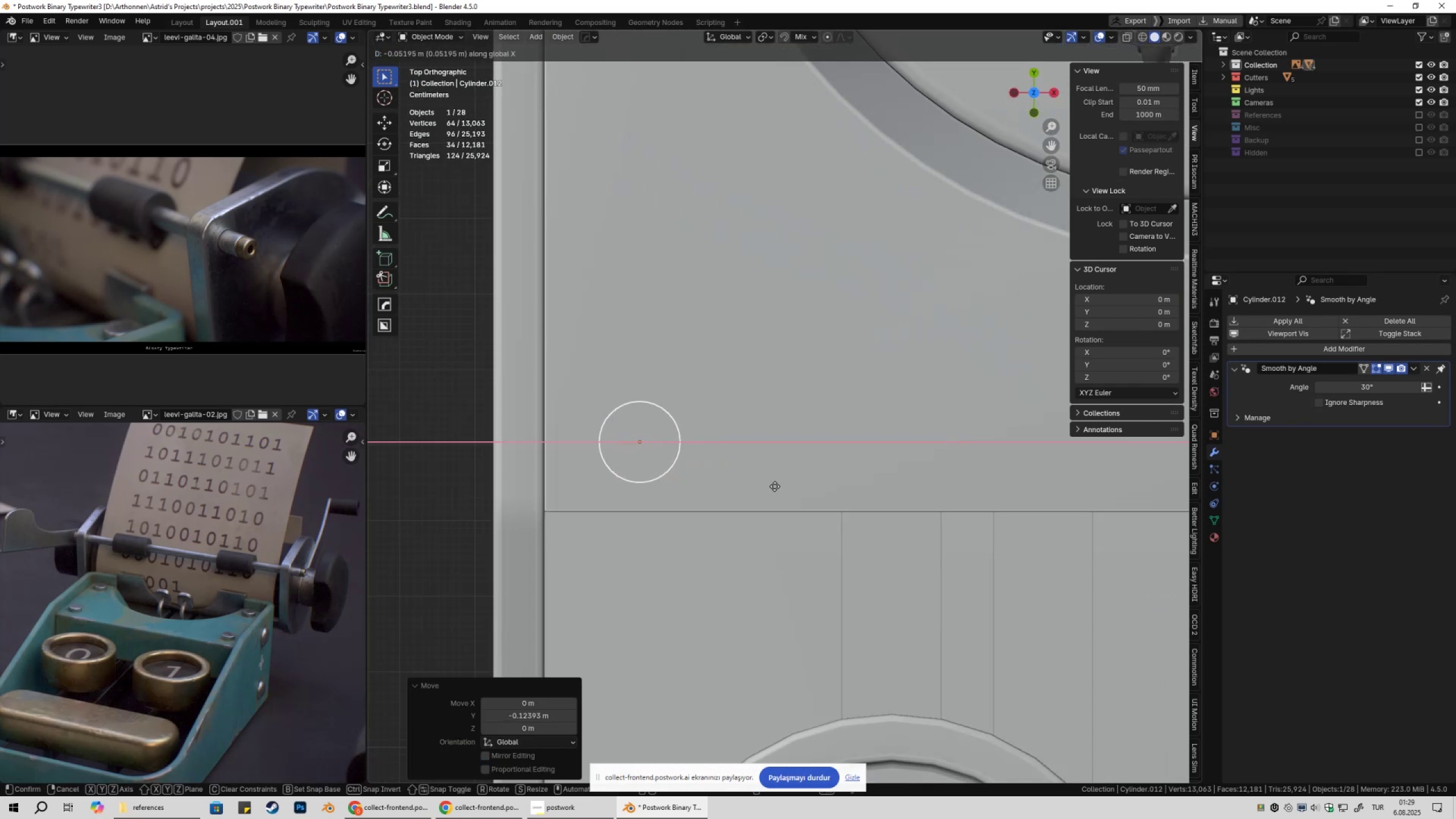 
hold_key(key=ShiftLeft, duration=1.5)
 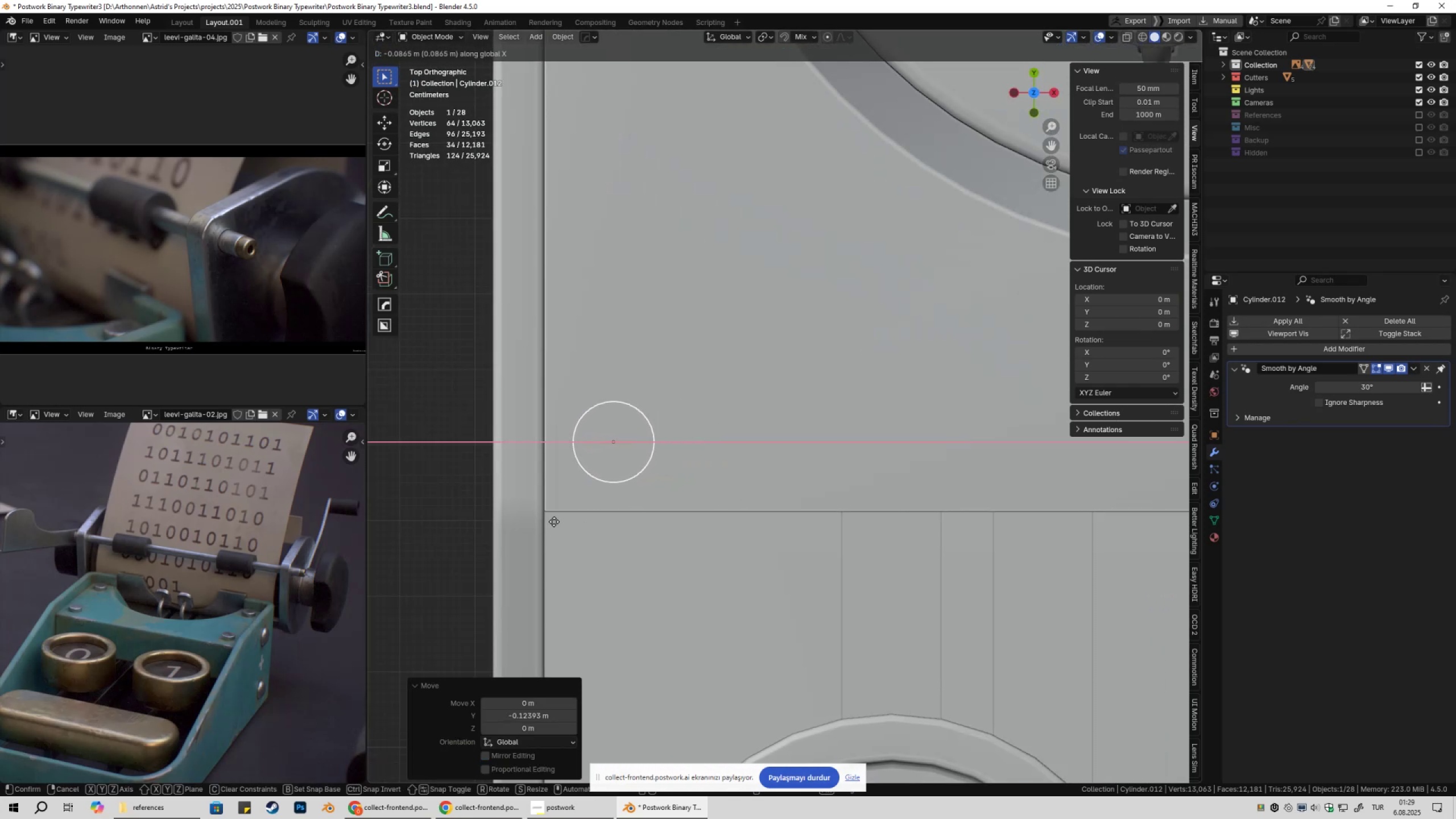 
hold_key(key=ShiftLeft, duration=1.51)
 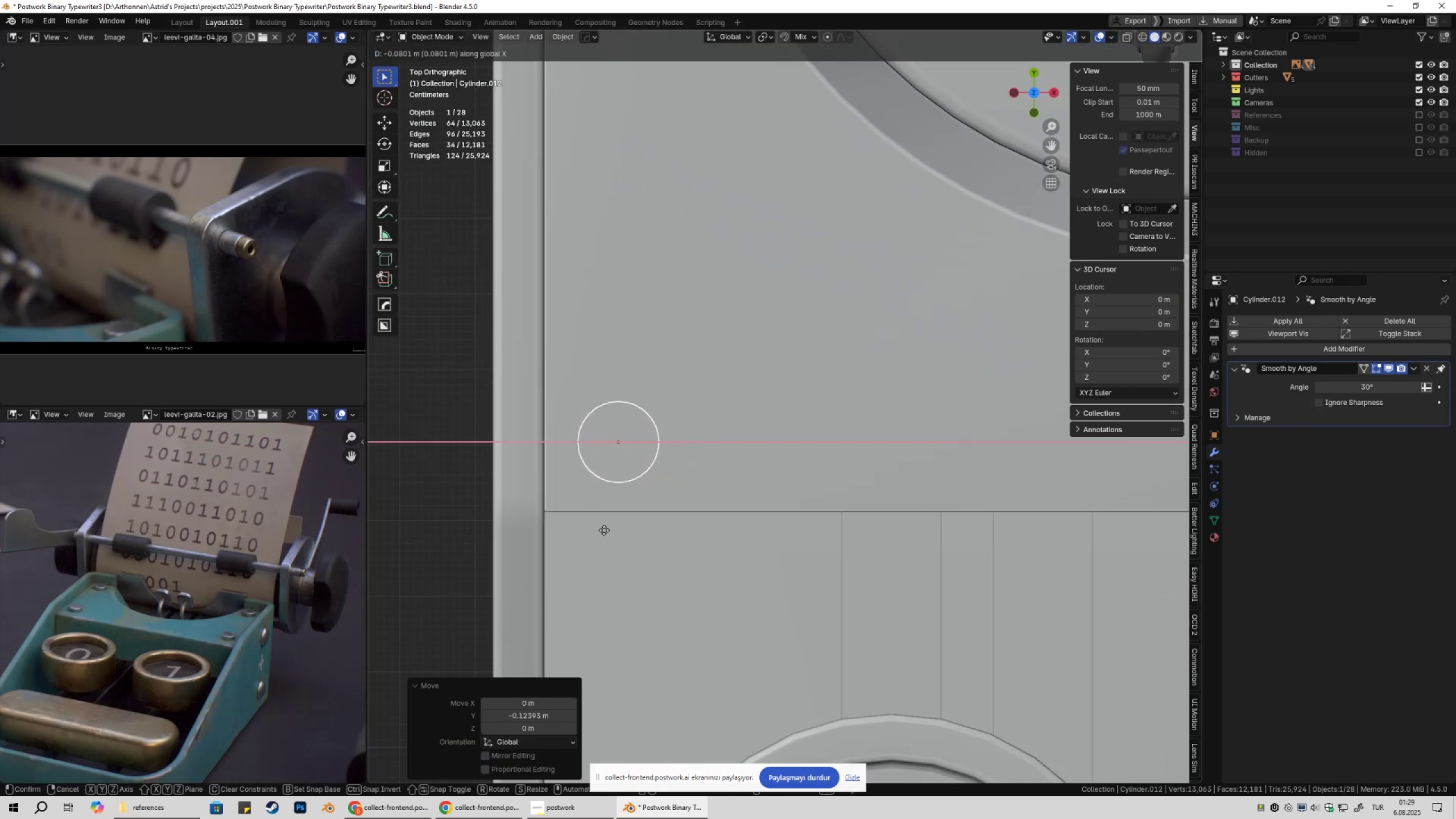 
hold_key(key=ShiftLeft, duration=1.51)
 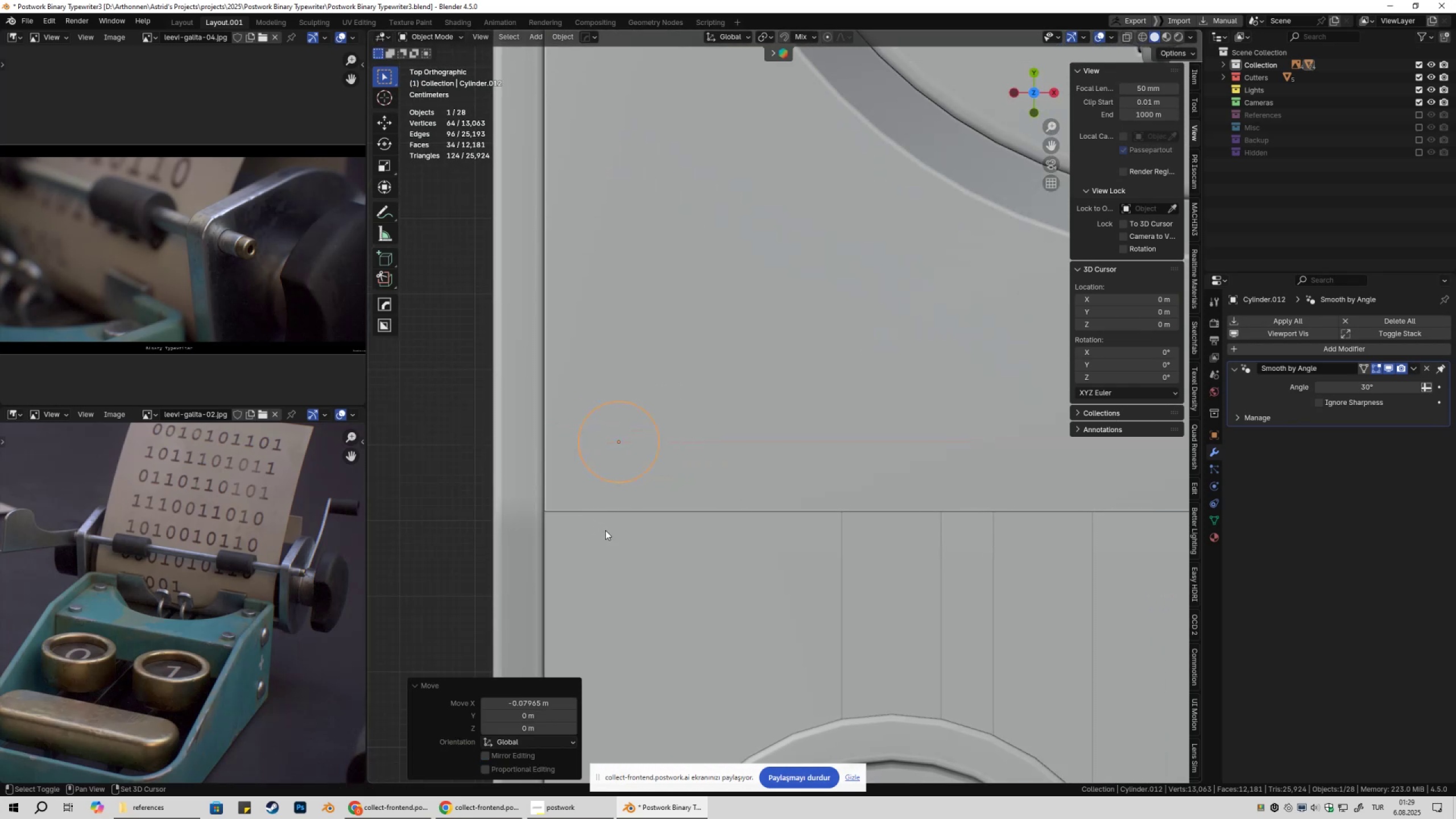 
hold_key(key=ShiftLeft, duration=0.56)
left_click([605, 531])
 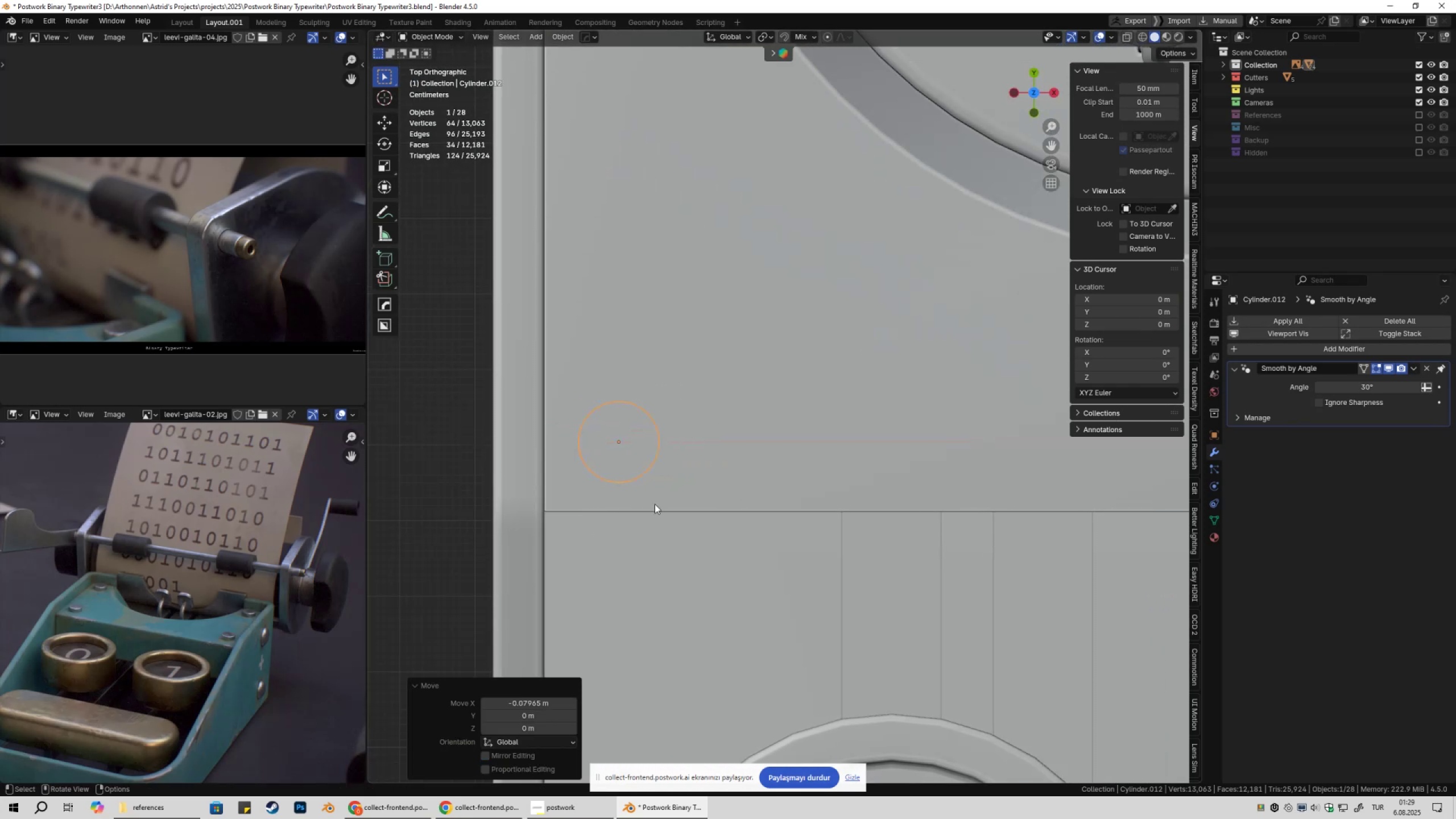 
scroll: coordinate [714, 388], scroll_direction: down, amount: 7.0
 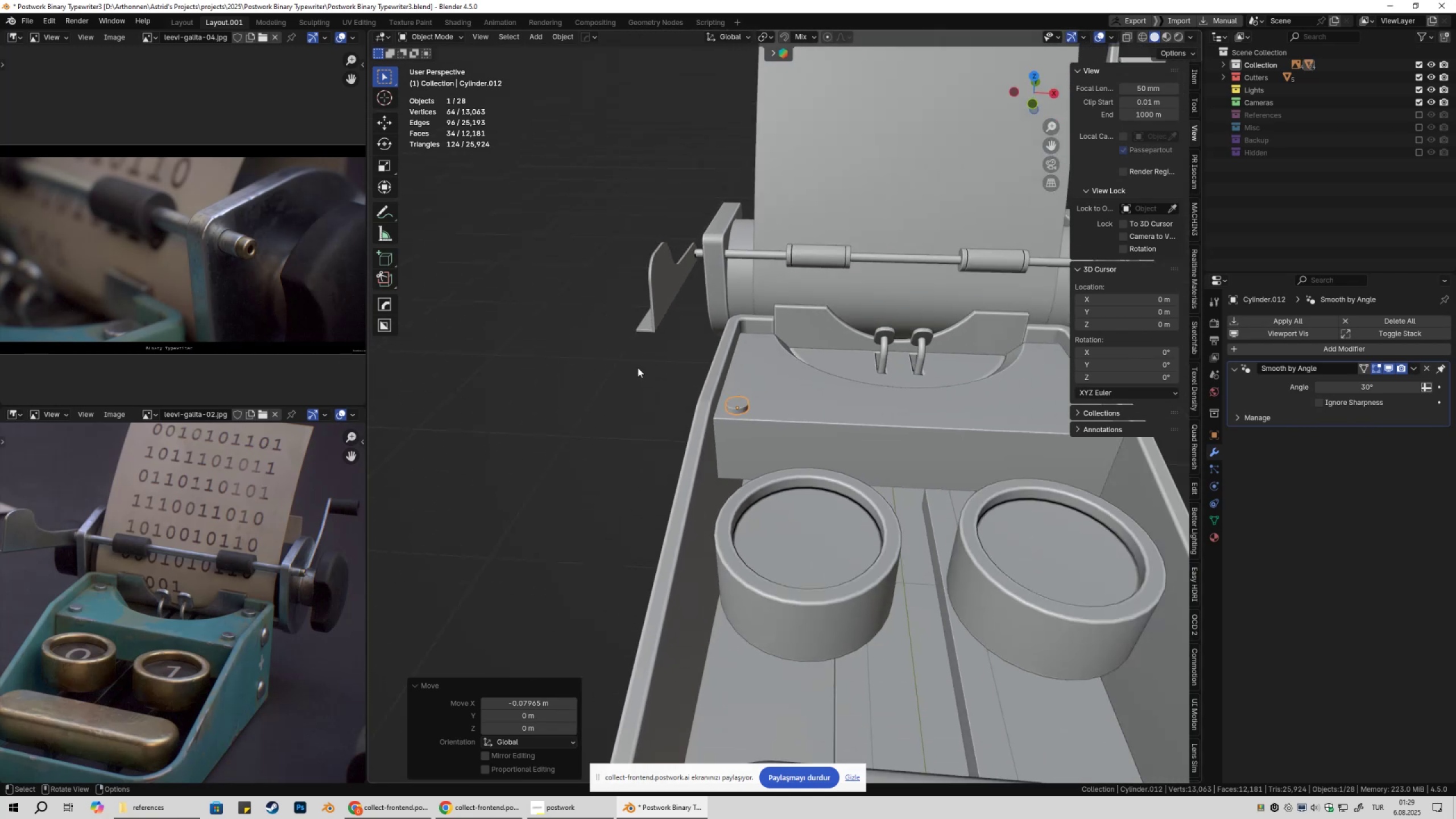 
left_click([638, 367])
 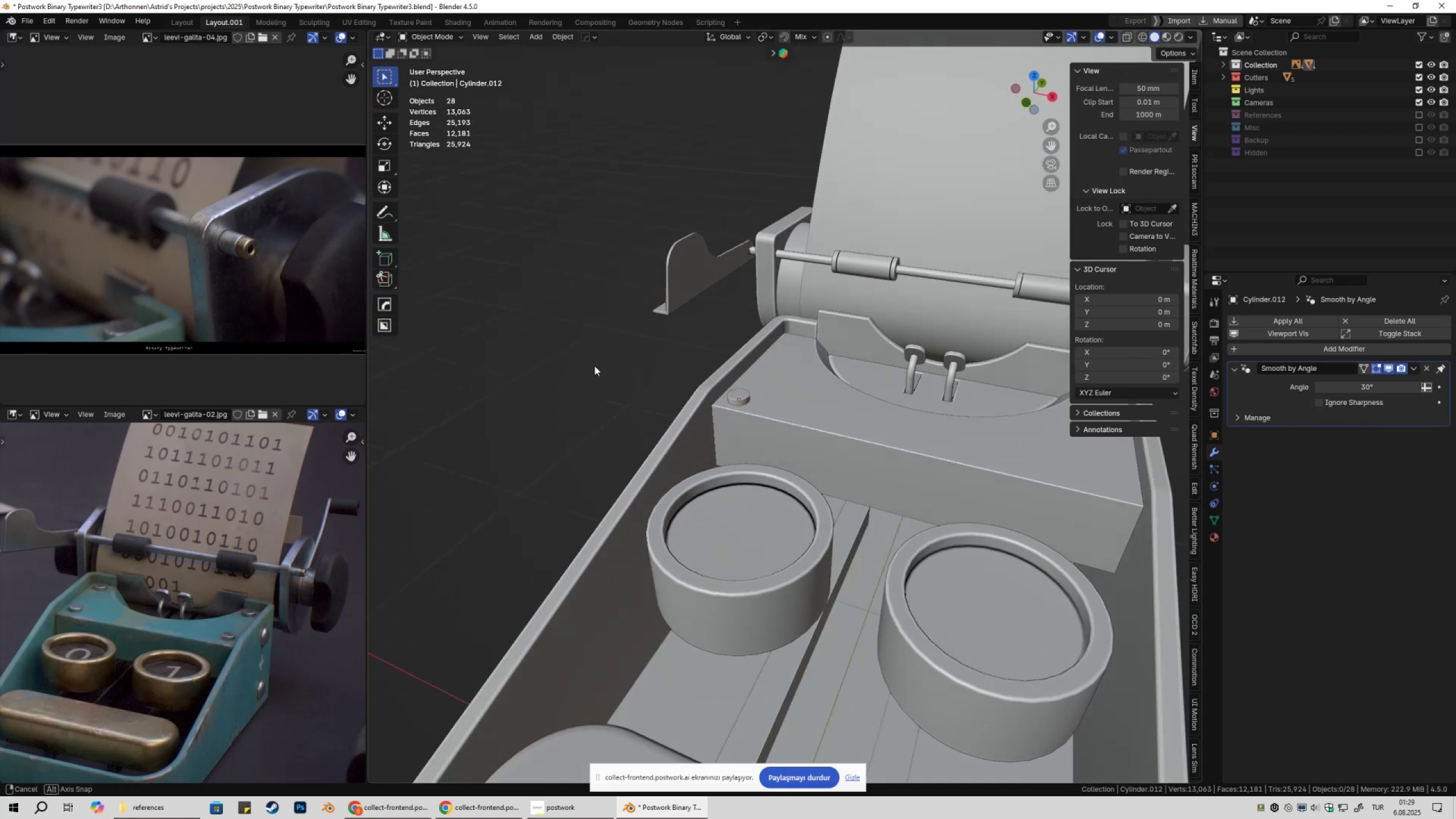 
scroll: coordinate [594, 370], scroll_direction: down, amount: 2.0
 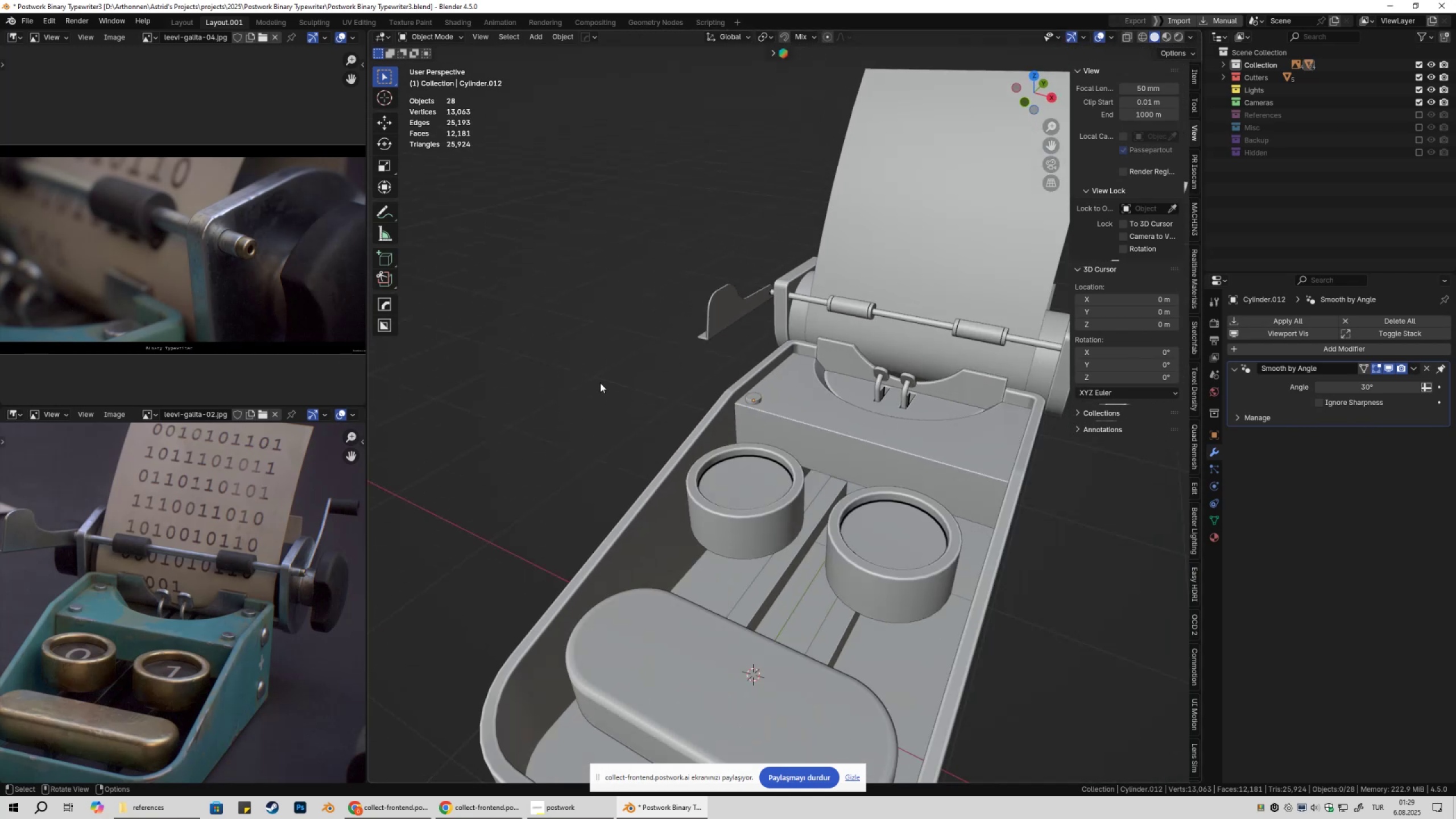 
scroll: coordinate [667, 458], scroll_direction: up, amount: 7.0
 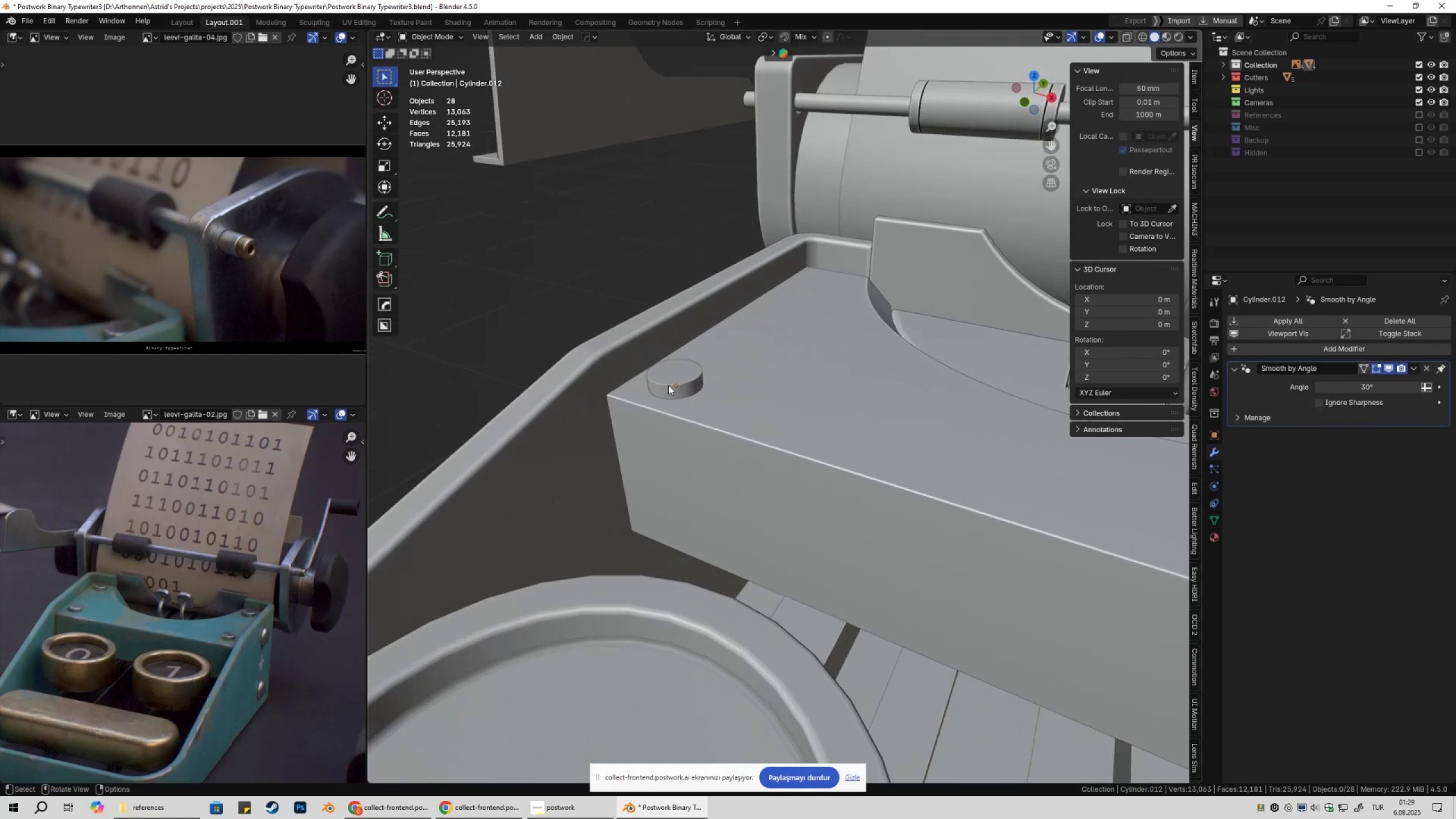 
left_click([668, 385])
 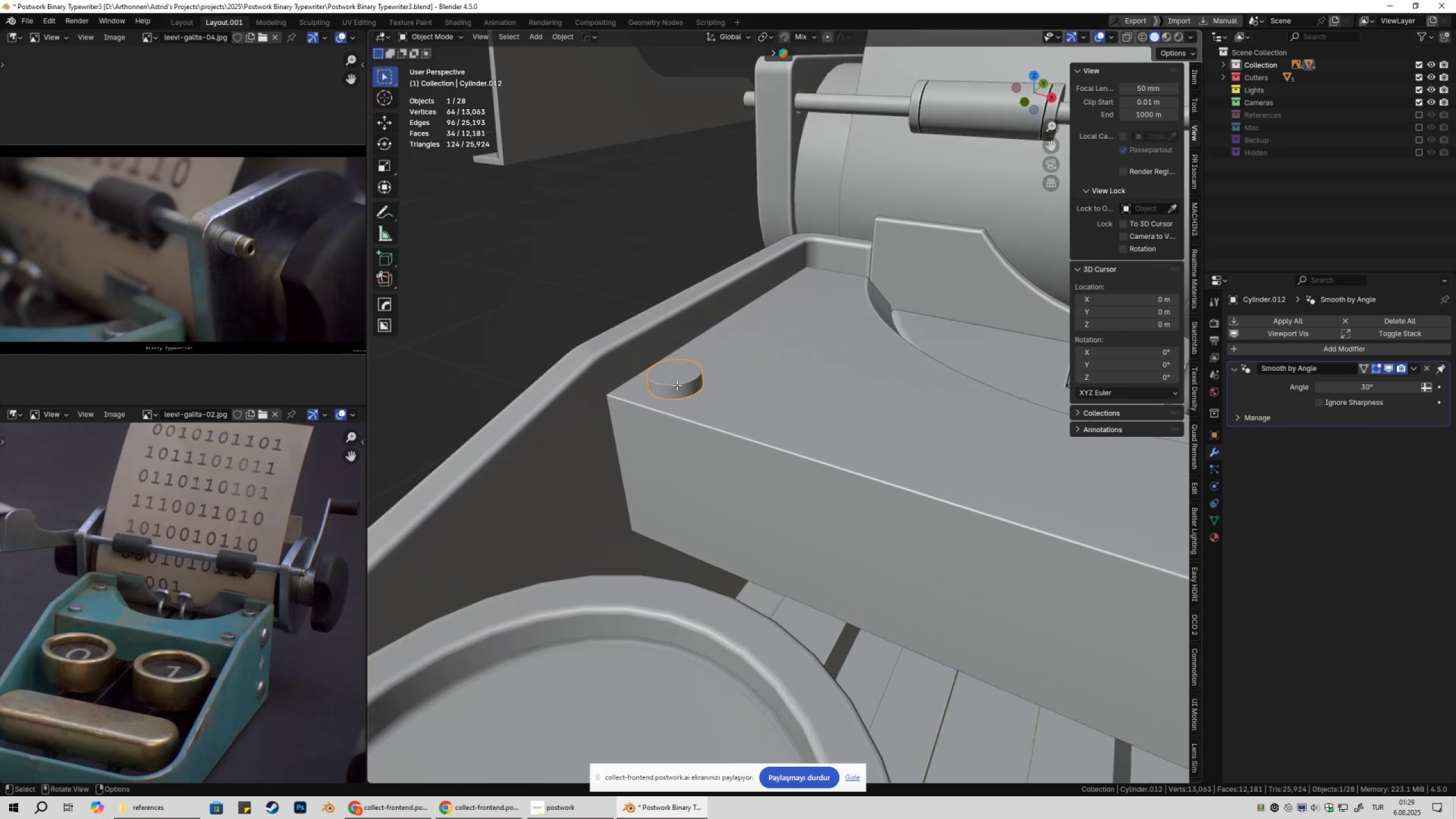 
key(Tab)
 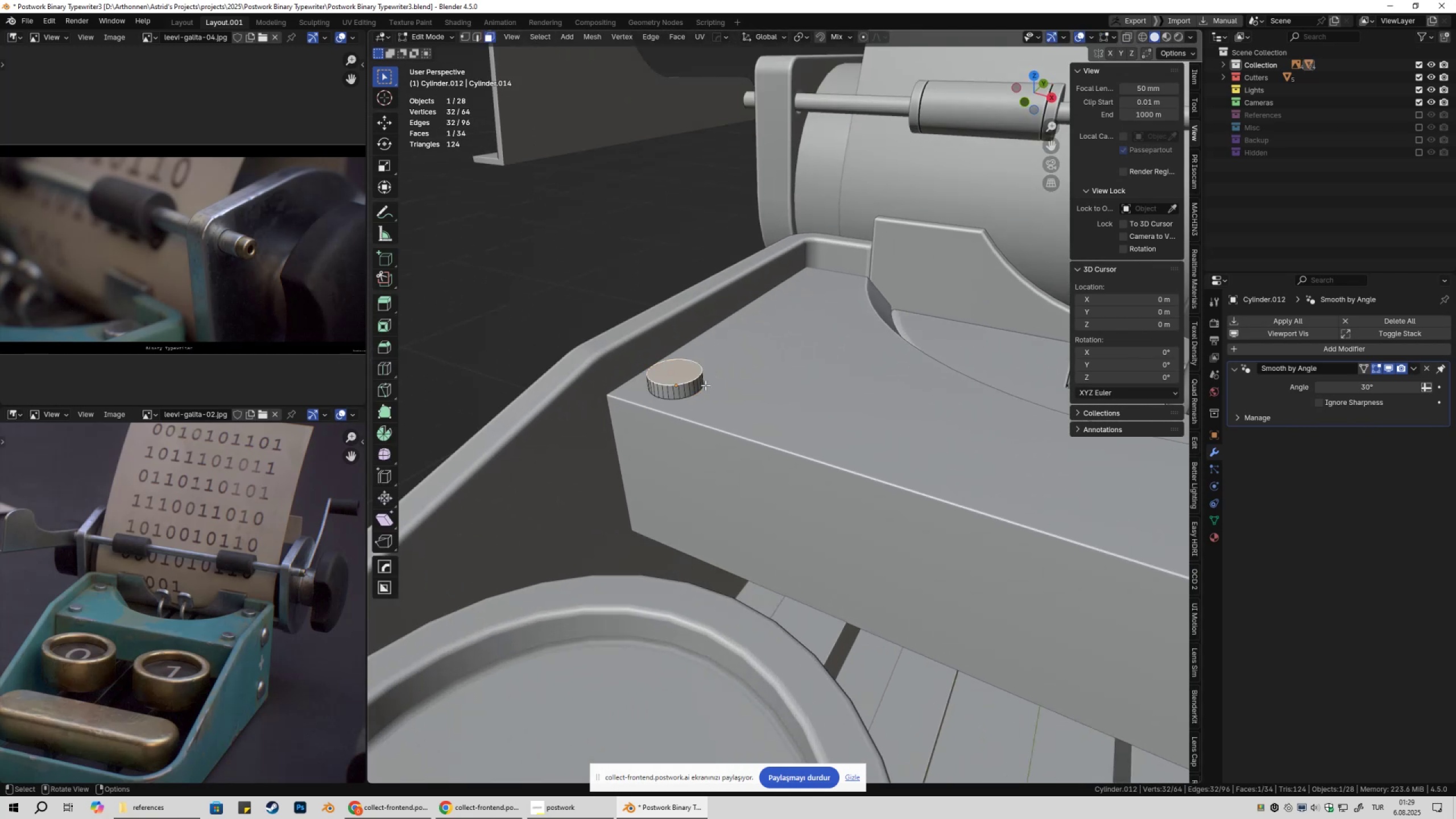 
key(3)
 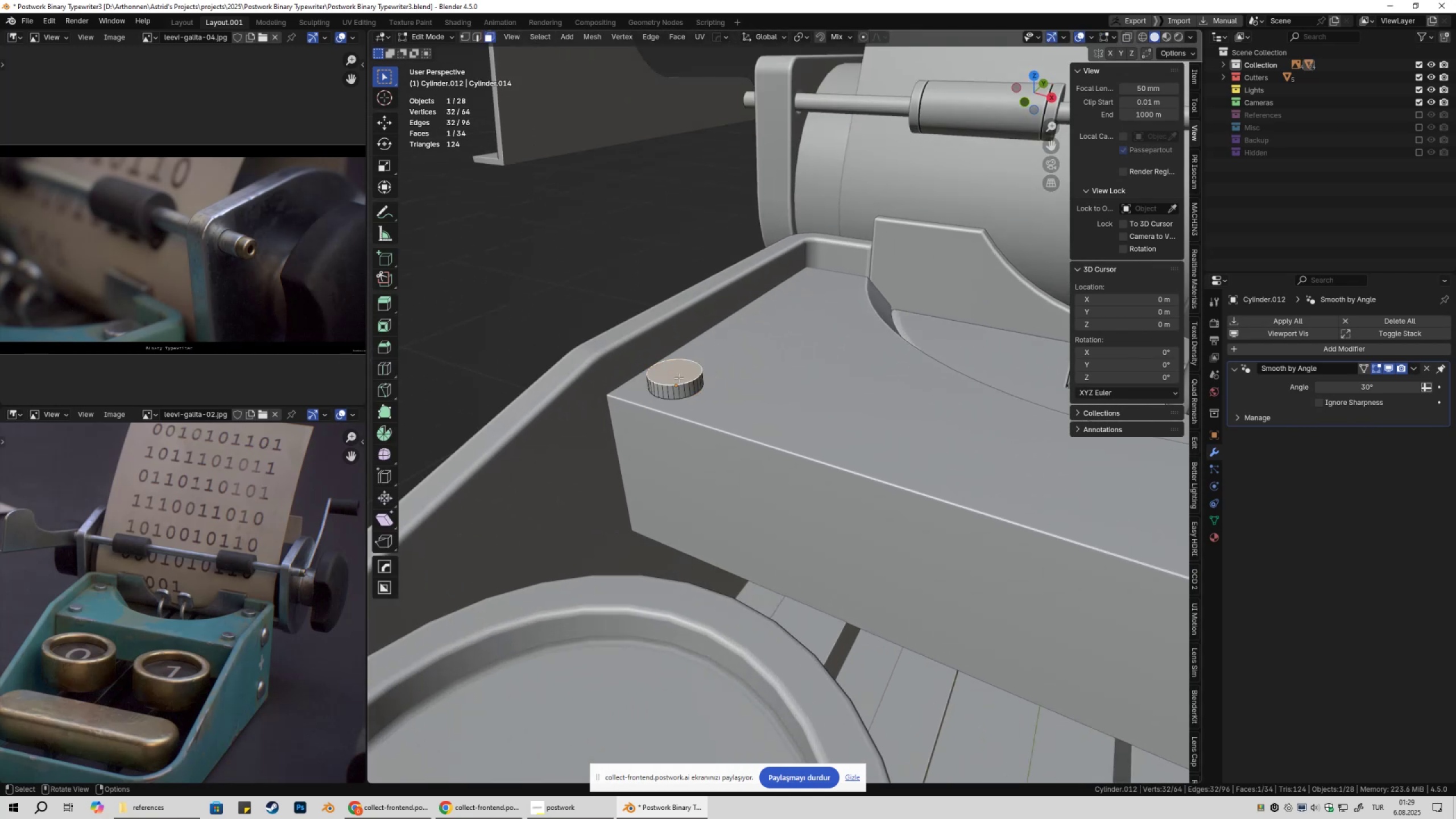 
left_click([679, 378])
 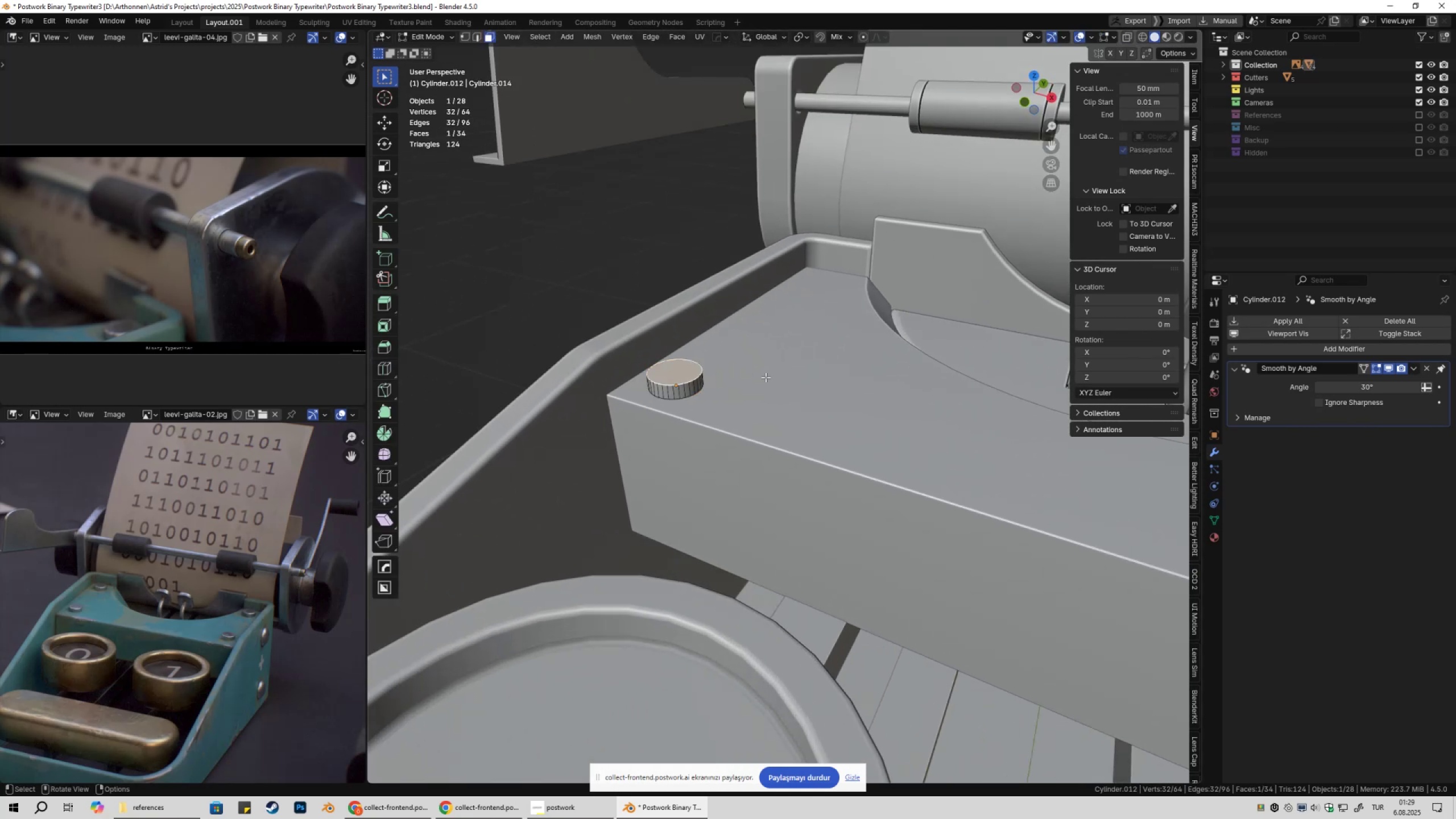 
type(gz)
 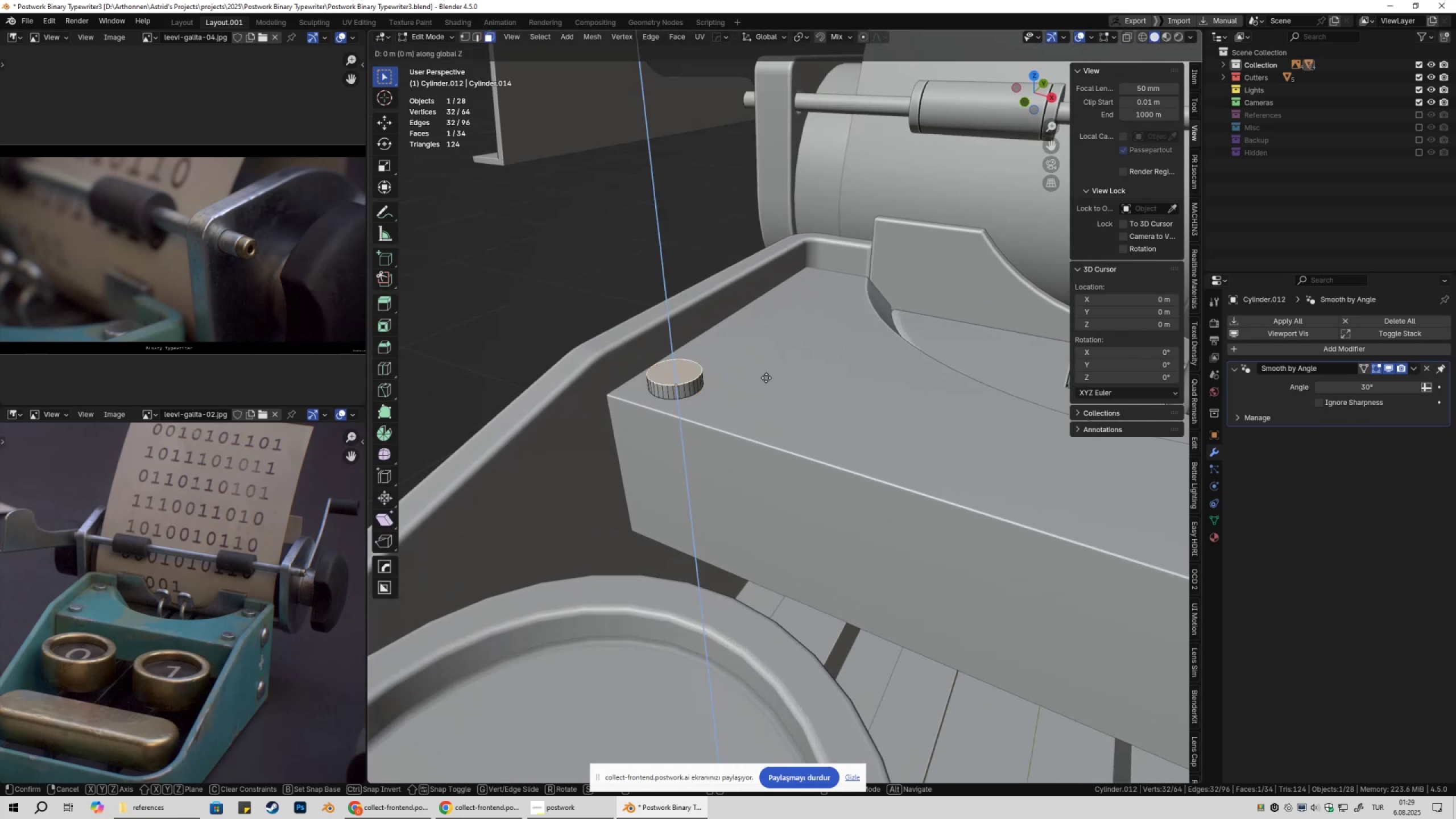 
hold_key(key=ShiftLeft, duration=1.37)
left_click([774, 362])
 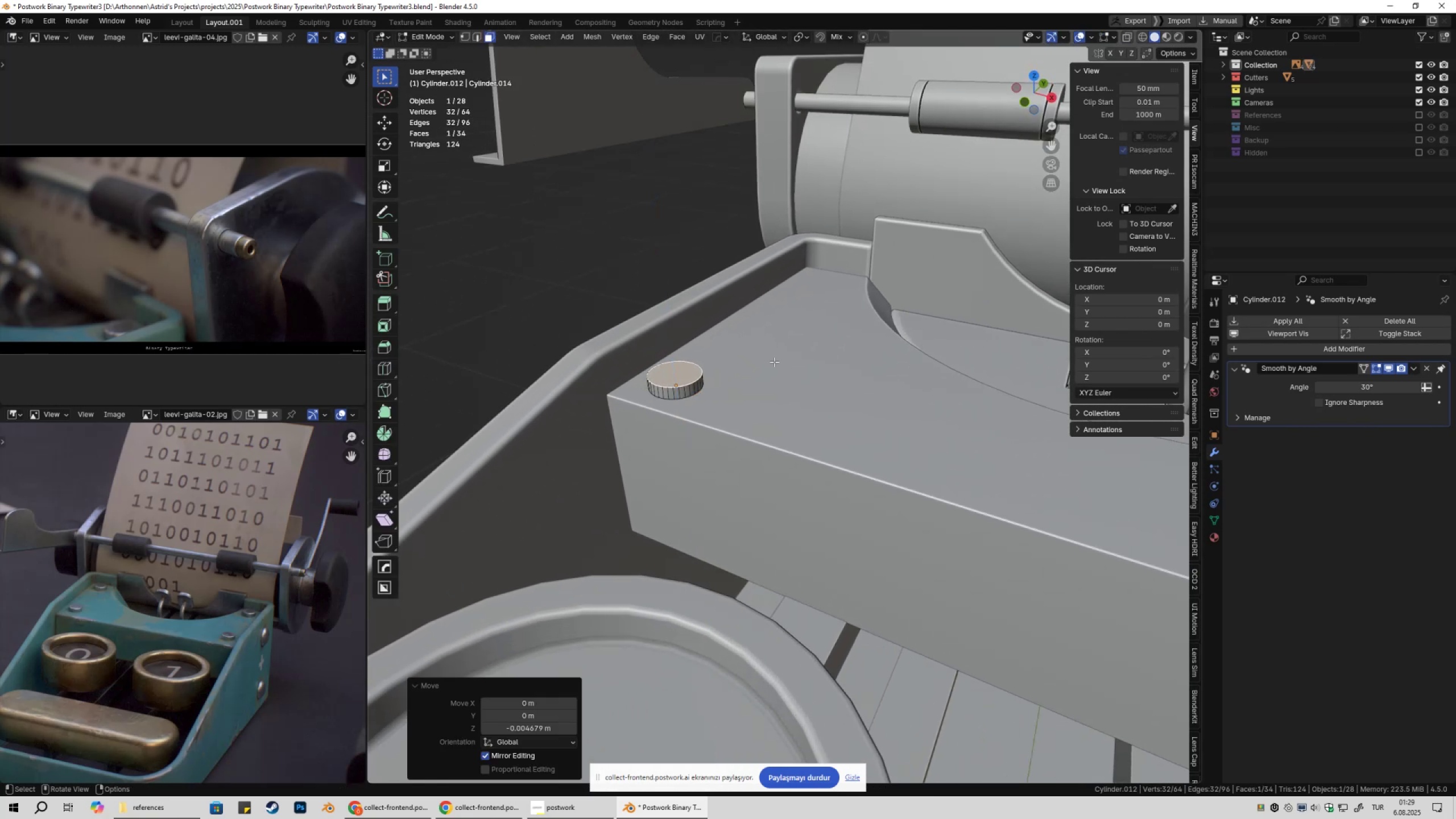 
key(Tab)
 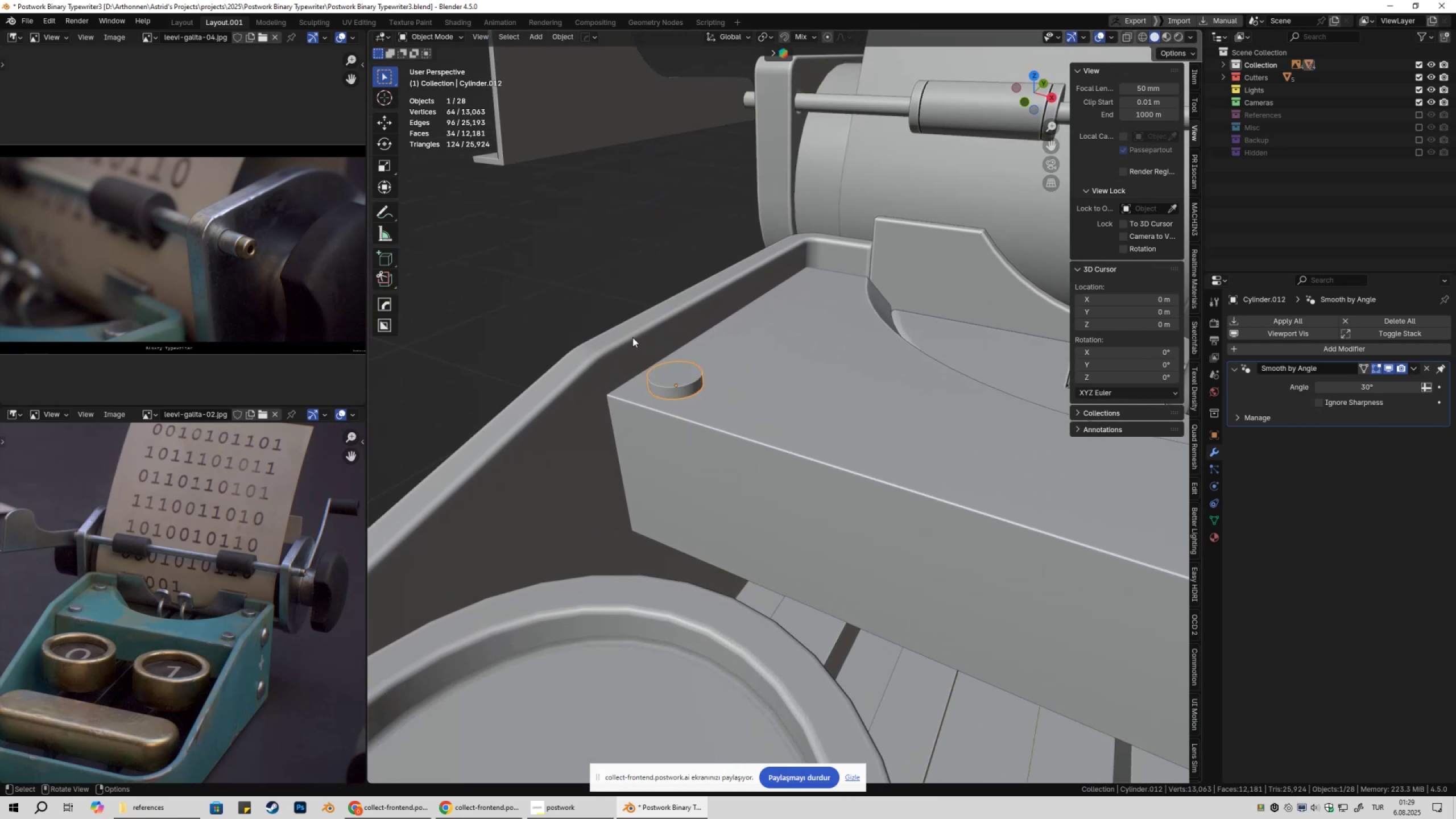 
scroll: coordinate [605, 331], scroll_direction: down, amount: 8.0
 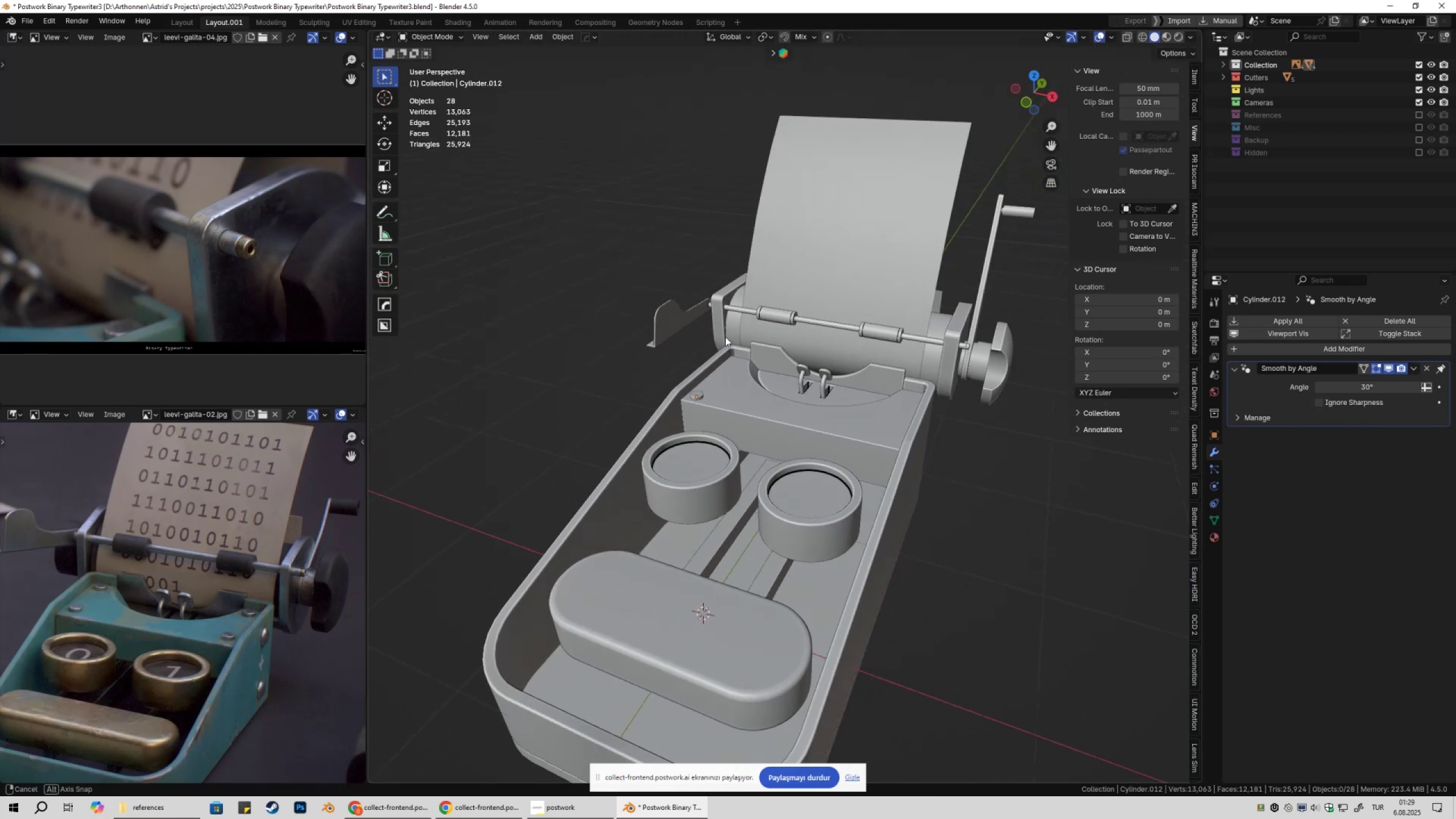 
left_click([597, 315])
 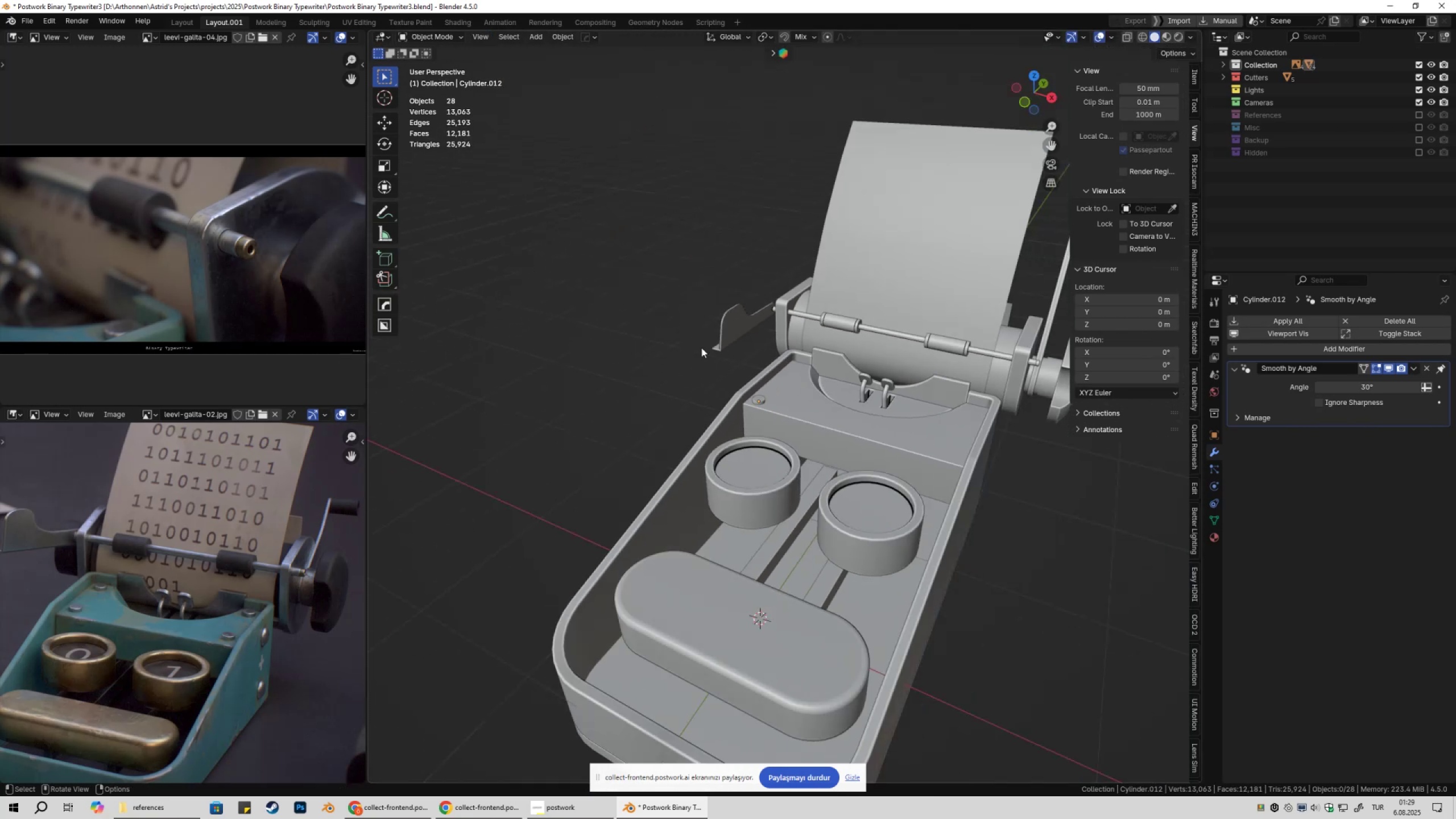 
key(Shift+ShiftLeft)
 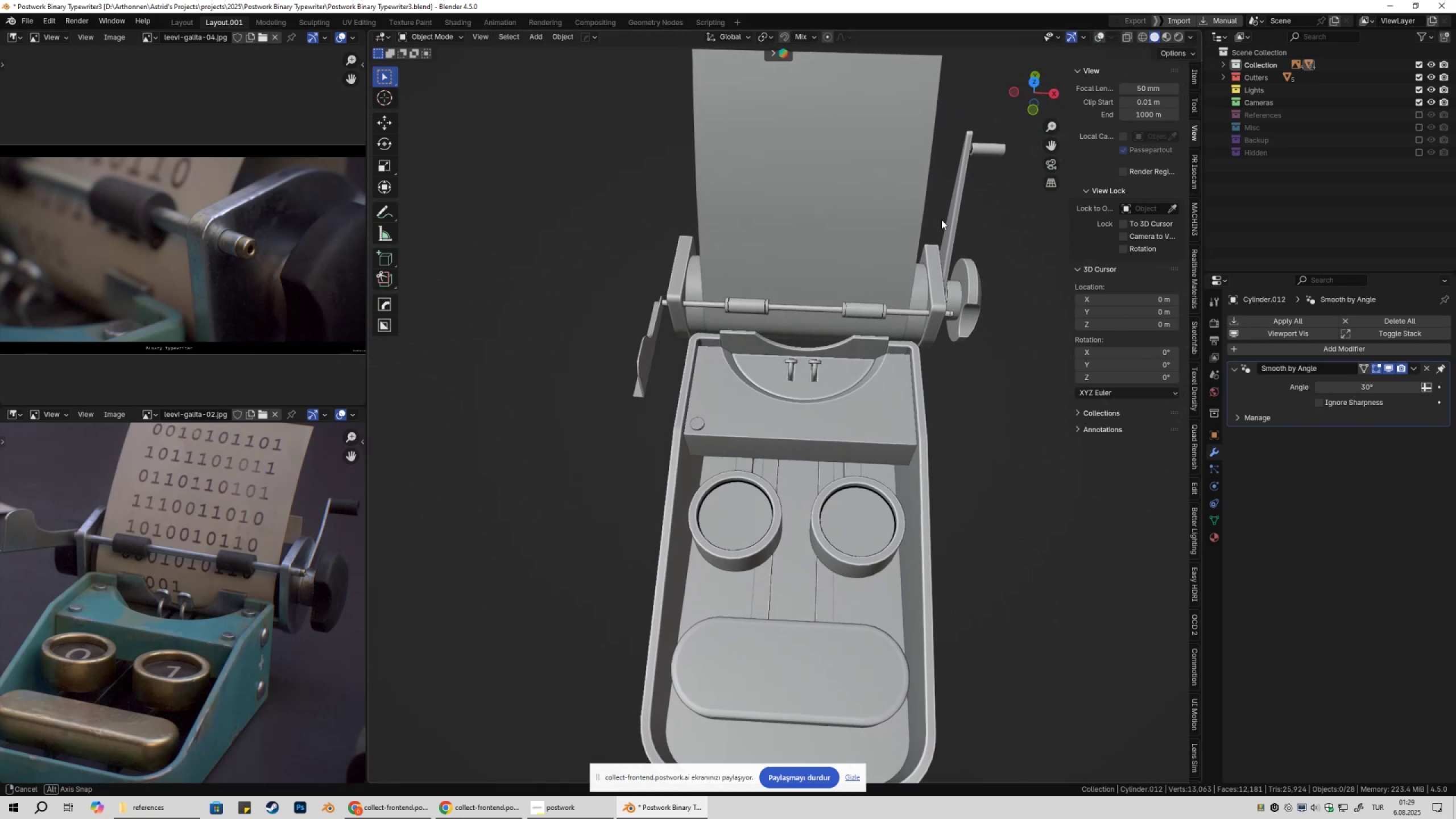 
scroll: coordinate [748, 398], scroll_direction: up, amount: 4.0
 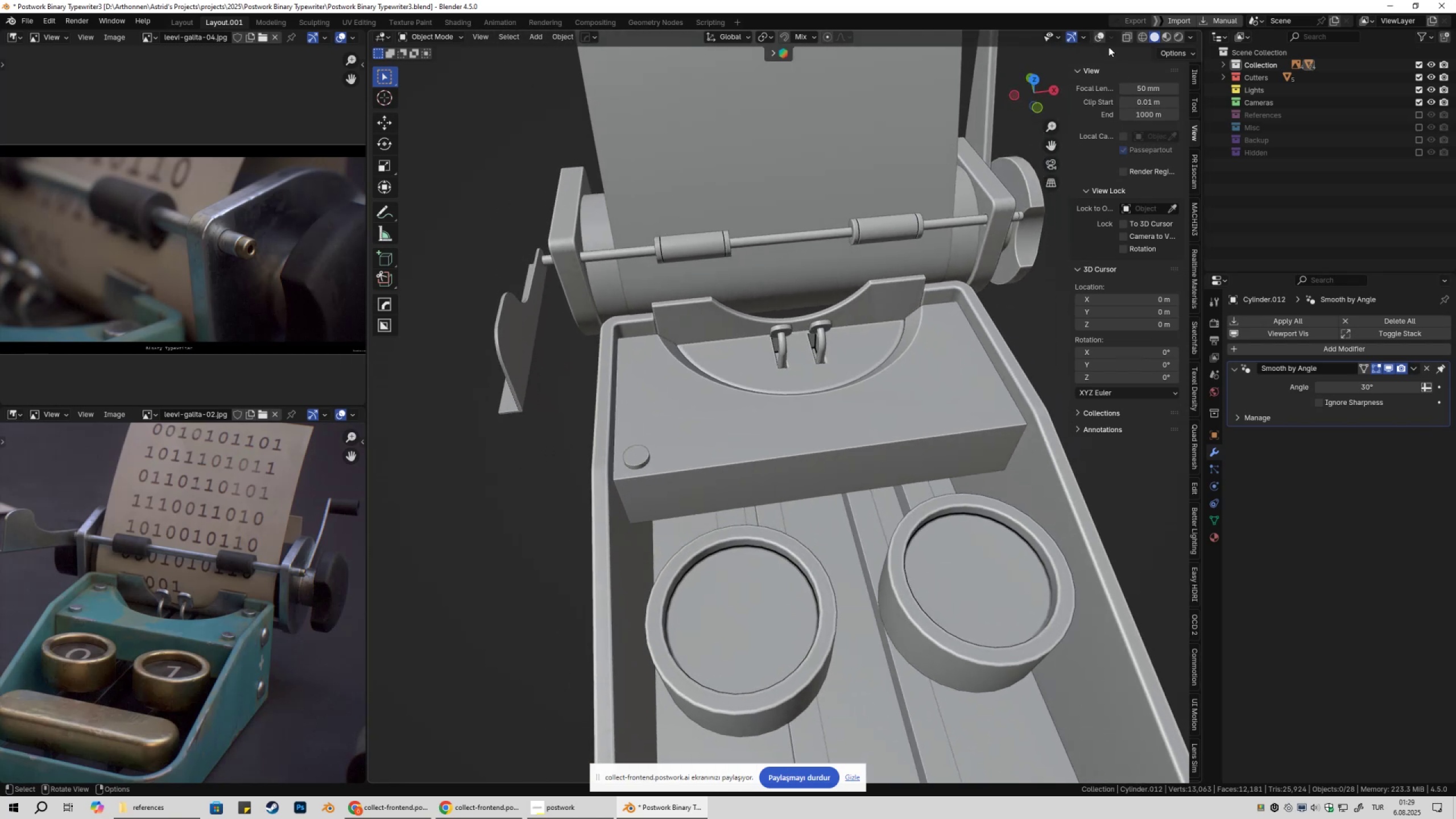 
left_click([1101, 39])
 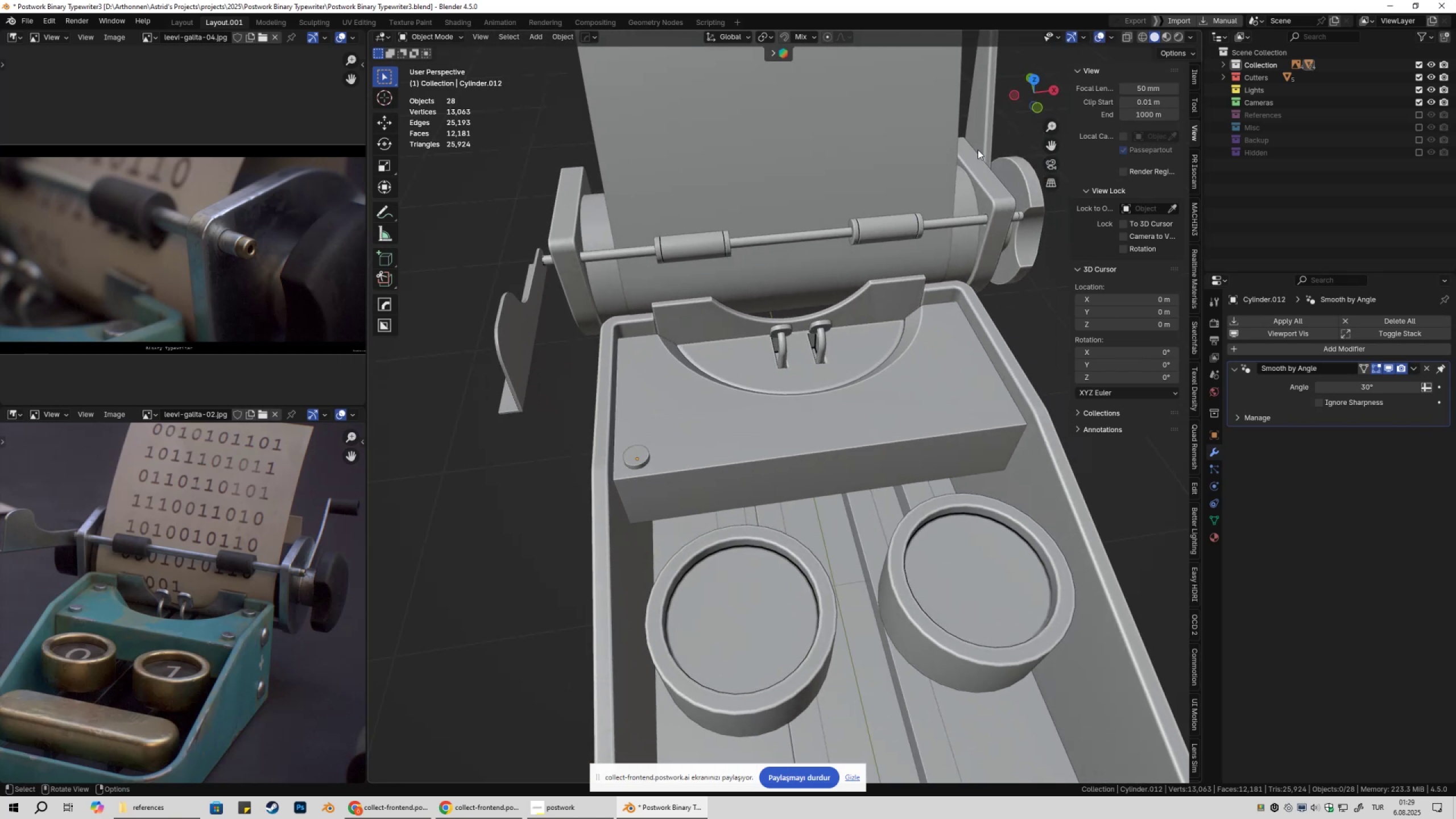 
scroll: coordinate [868, 276], scroll_direction: down, amount: 3.0
 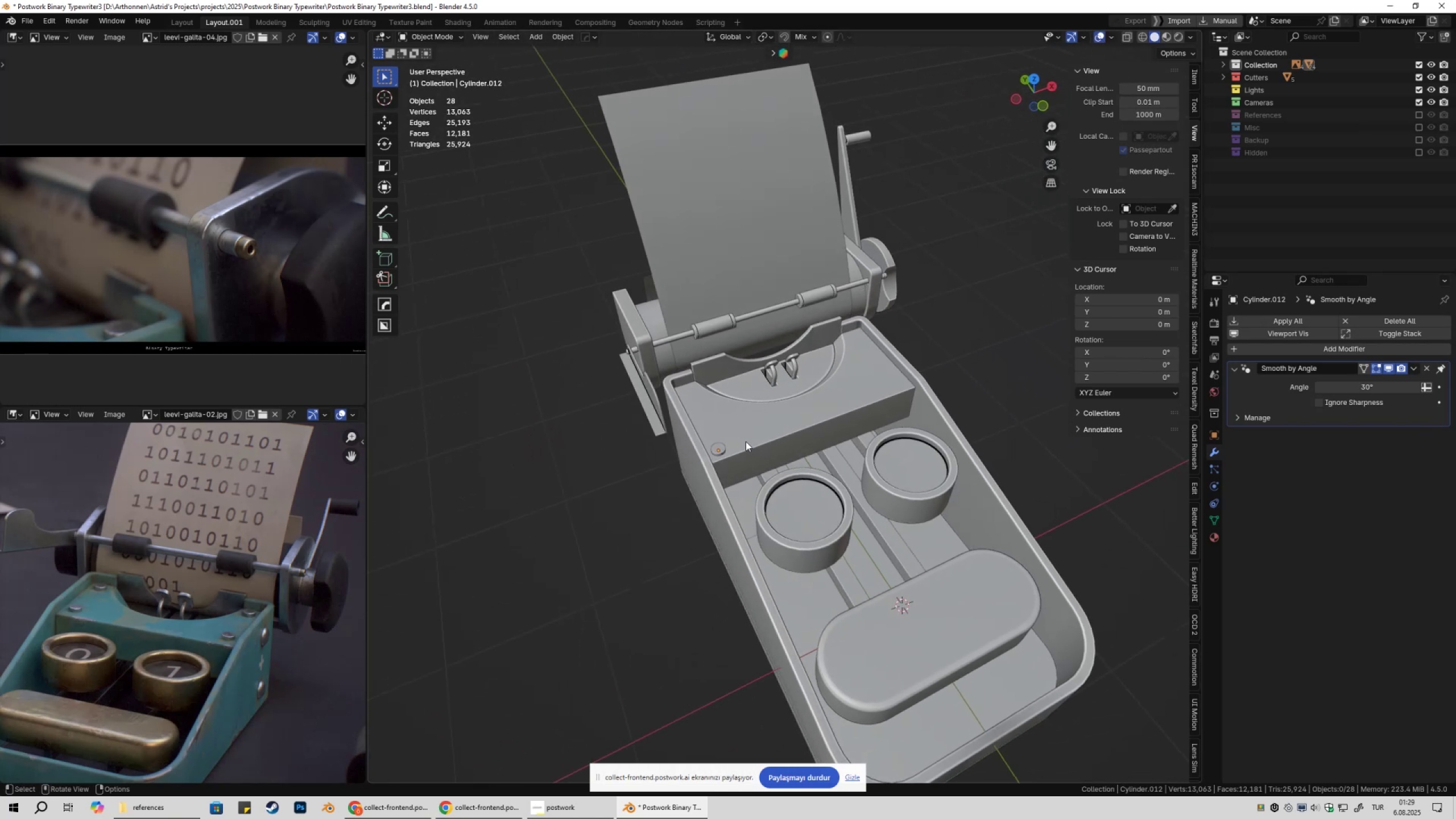 
left_click([717, 449])
 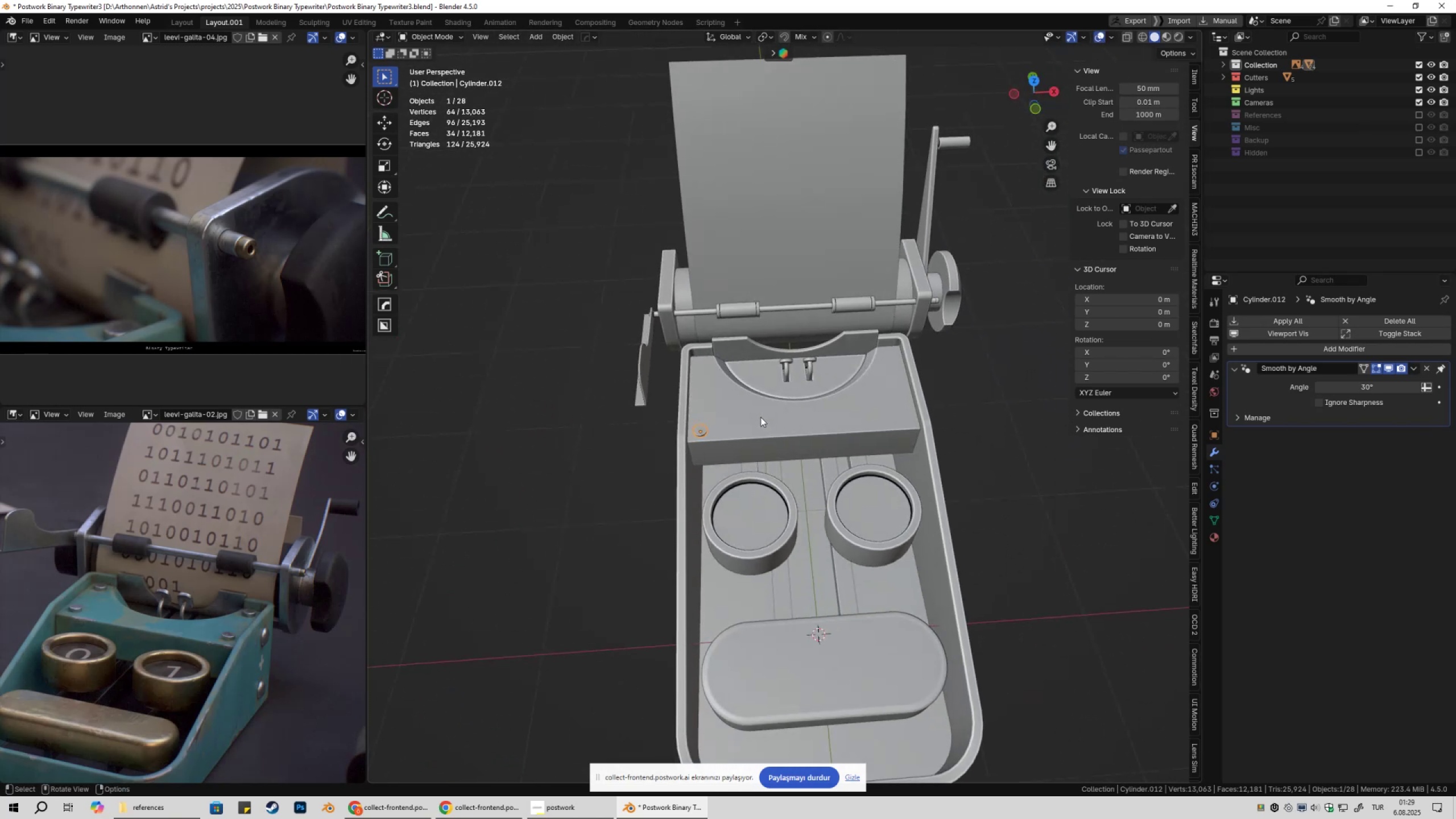 
hold_key(key=ShiftLeft, duration=0.36)
 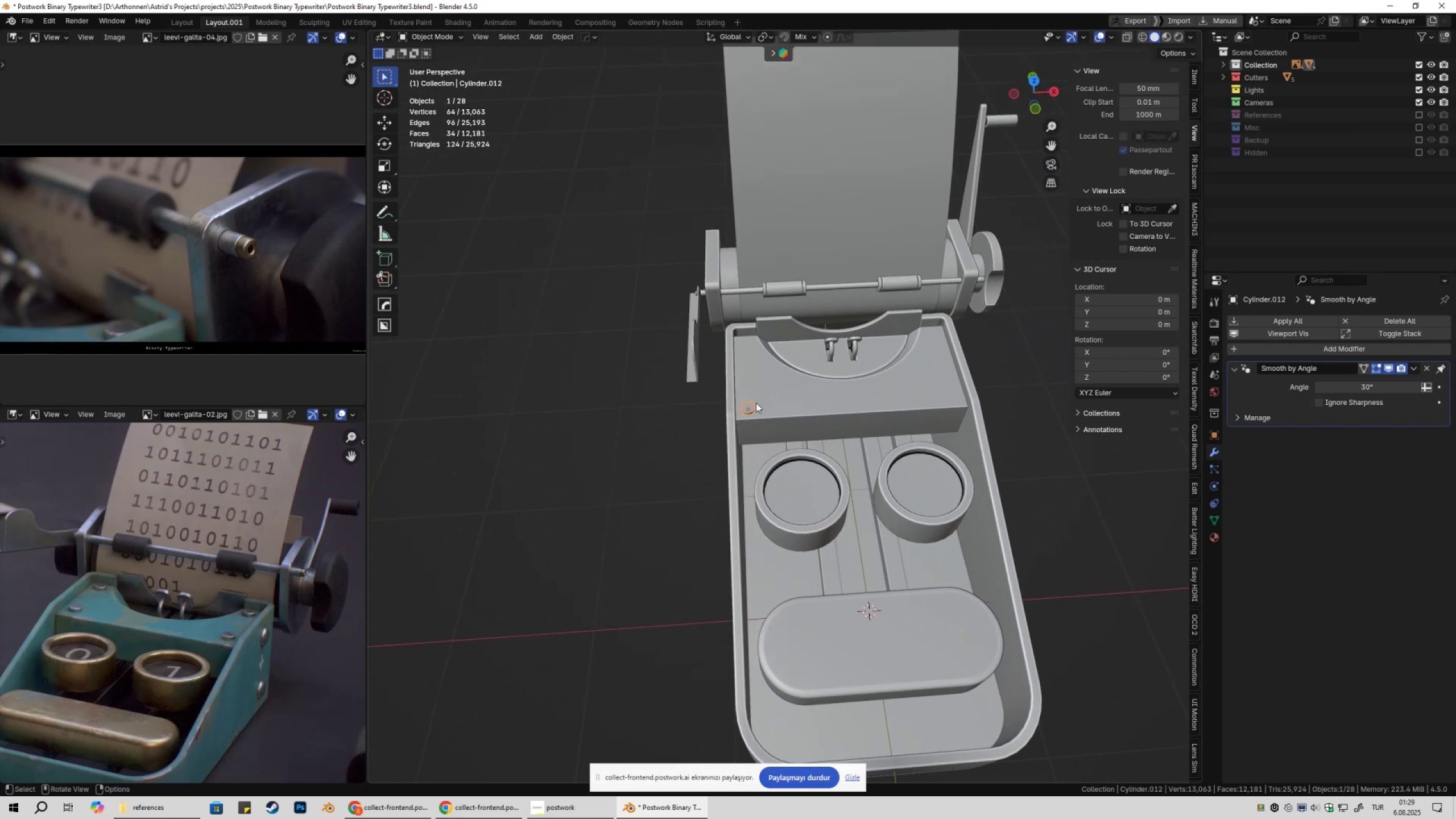 
scroll: coordinate [758, 412], scroll_direction: up, amount: 8.0
 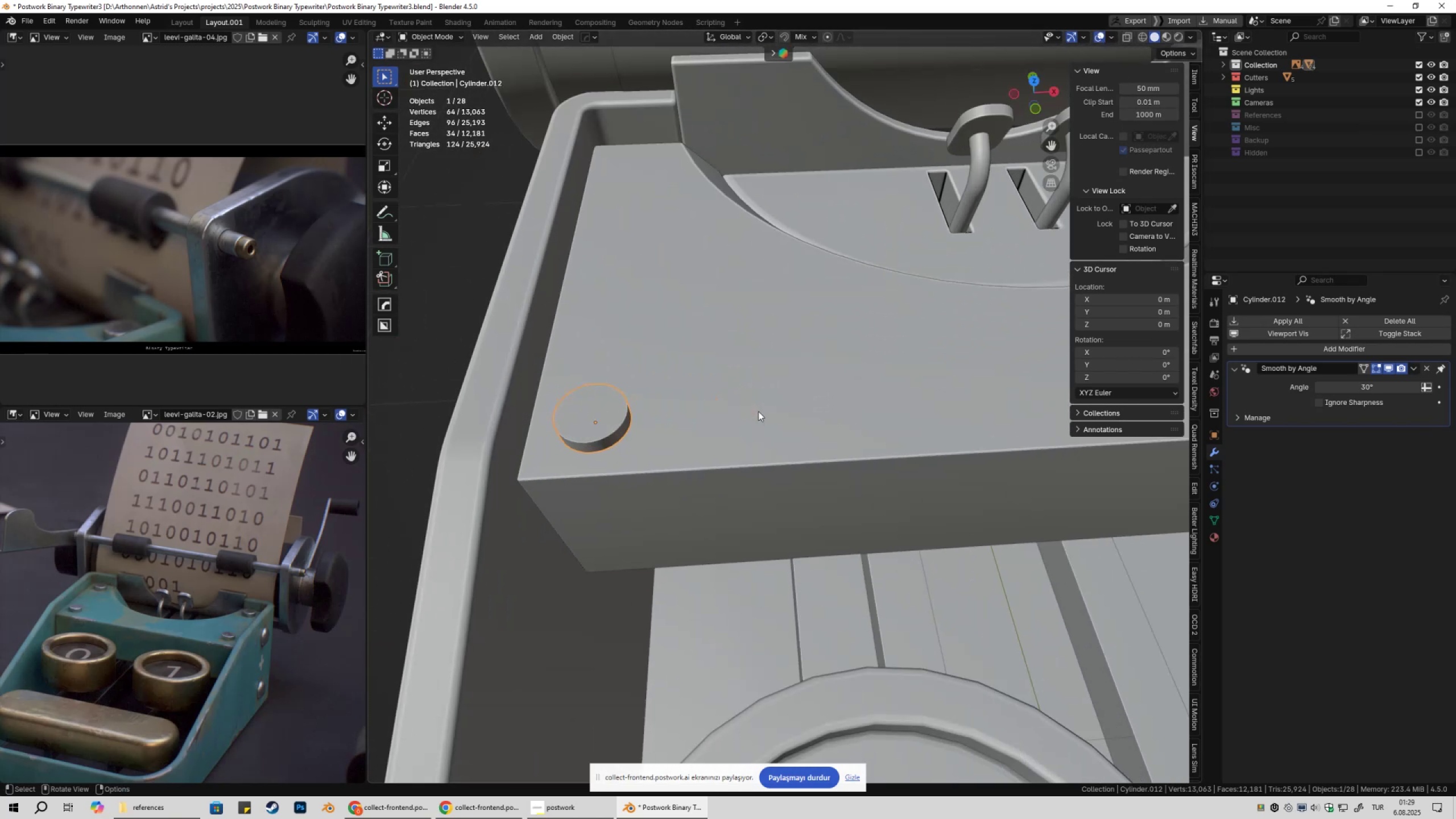 
scroll: coordinate [760, 410], scroll_direction: down, amount: 6.0
 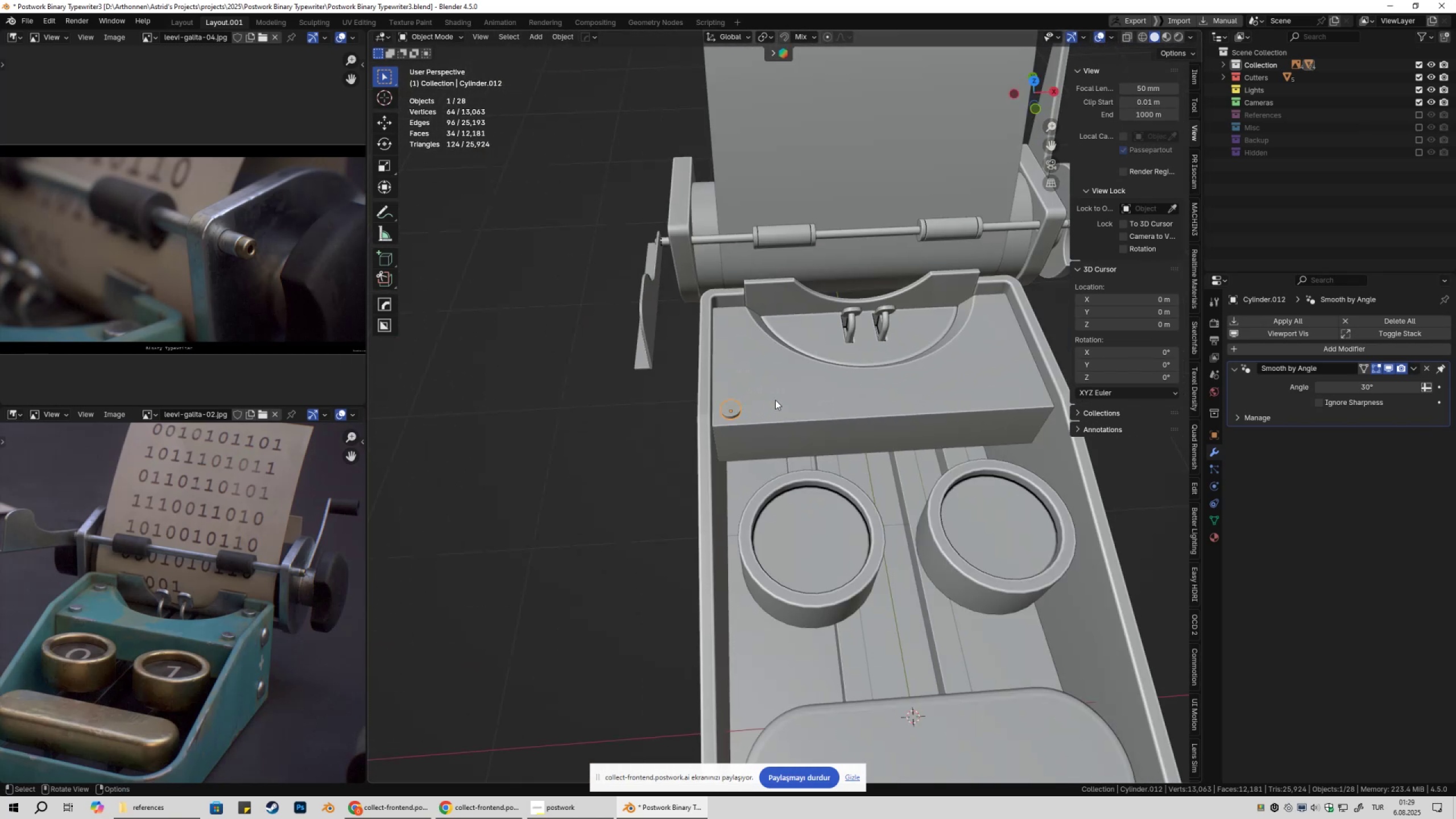 
hold_key(key=ShiftLeft, duration=0.35)
 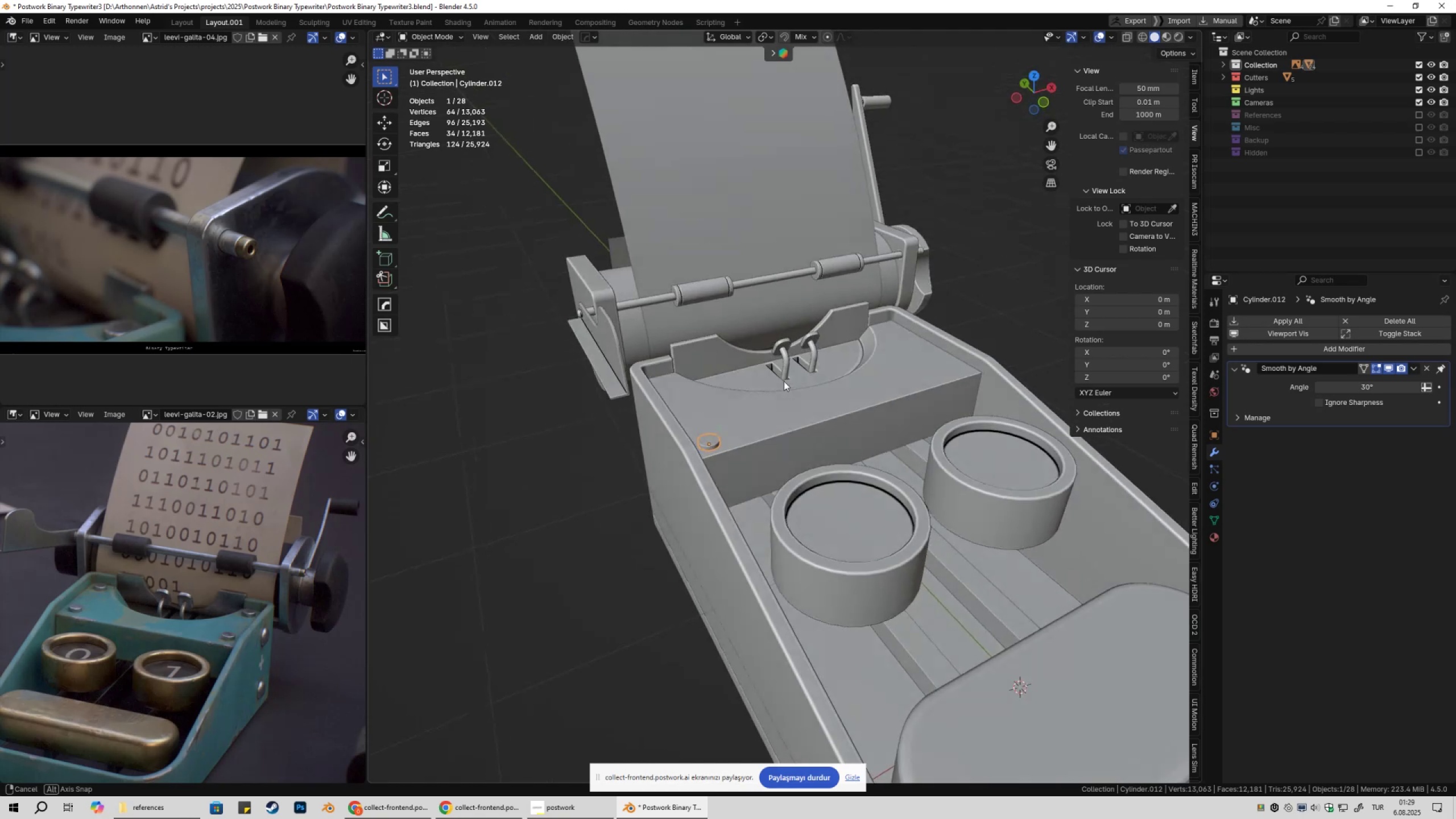 
hold_key(key=ShiftLeft, duration=0.43)
 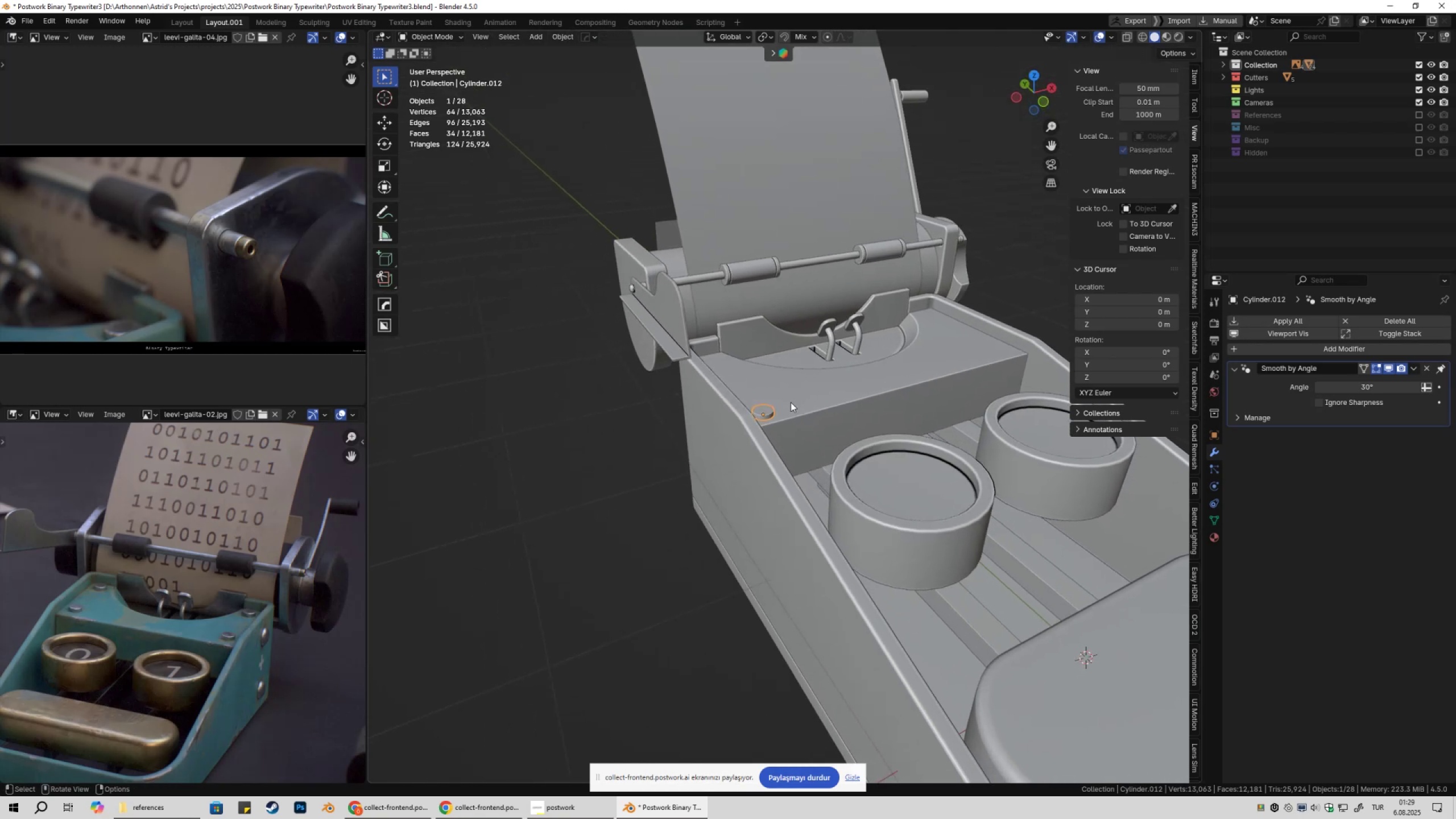 
scroll: coordinate [794, 406], scroll_direction: up, amount: 4.0
 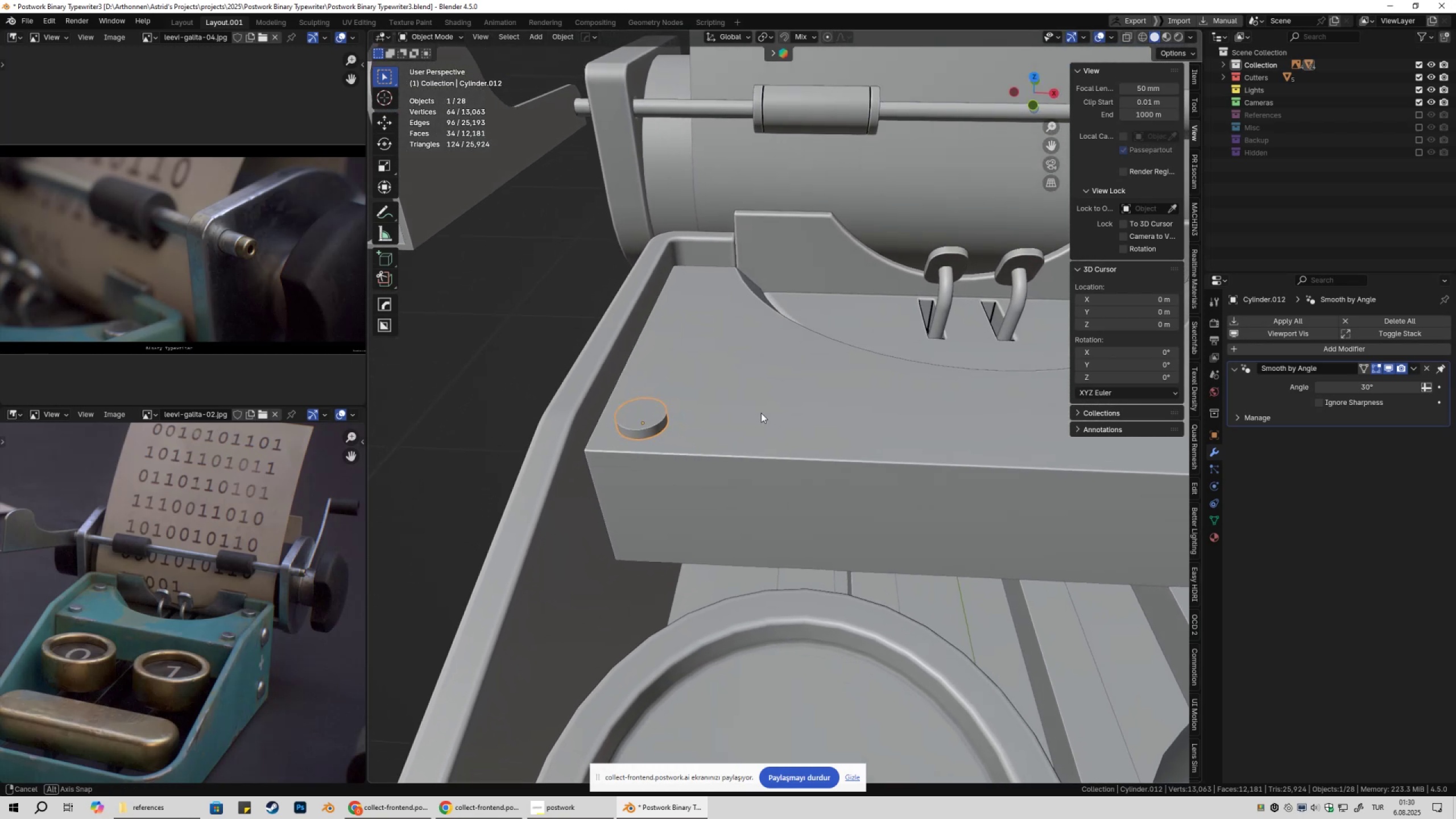 
hold_key(key=ShiftLeft, duration=0.4)
 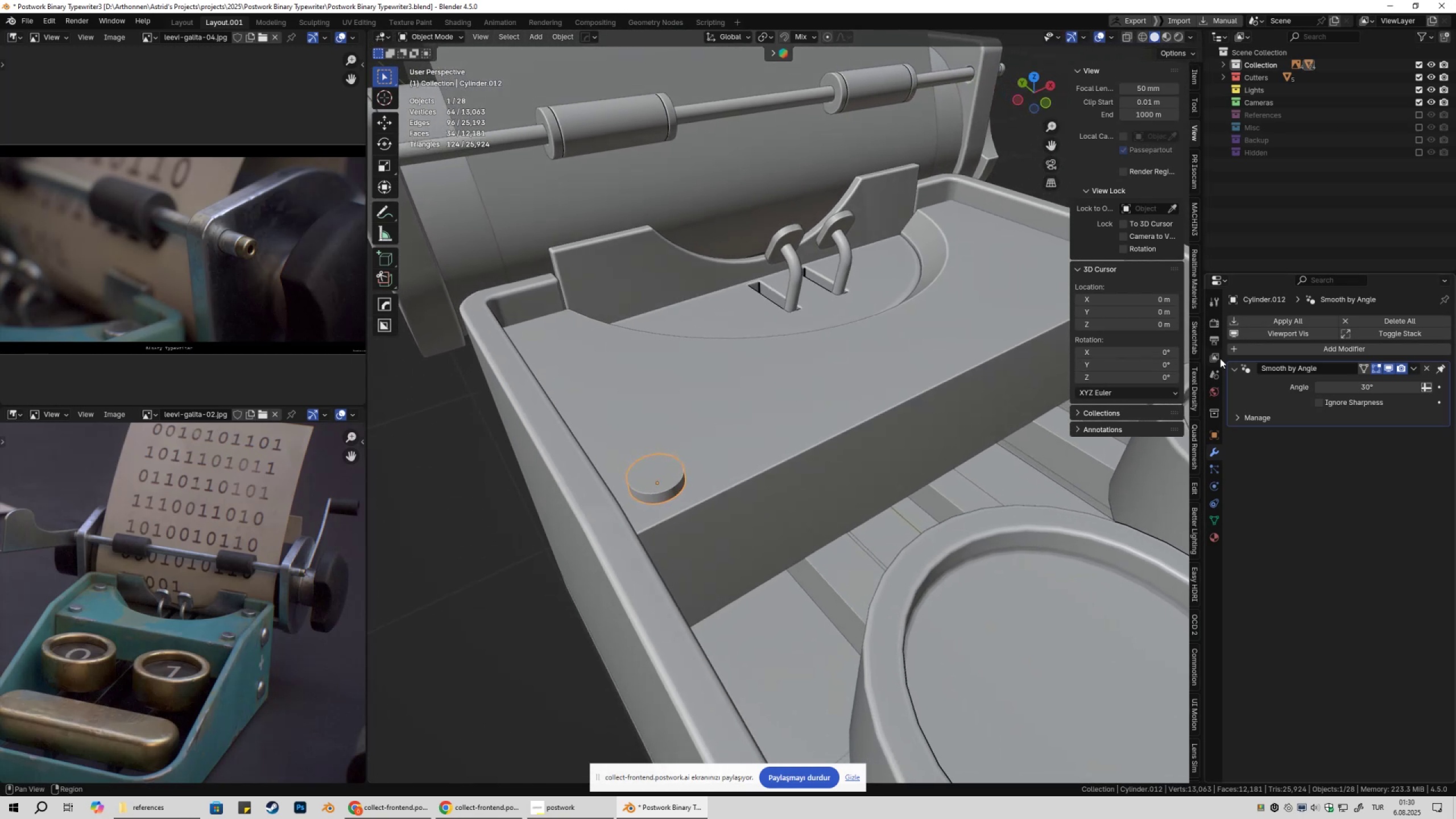 
left_click([1263, 350])
 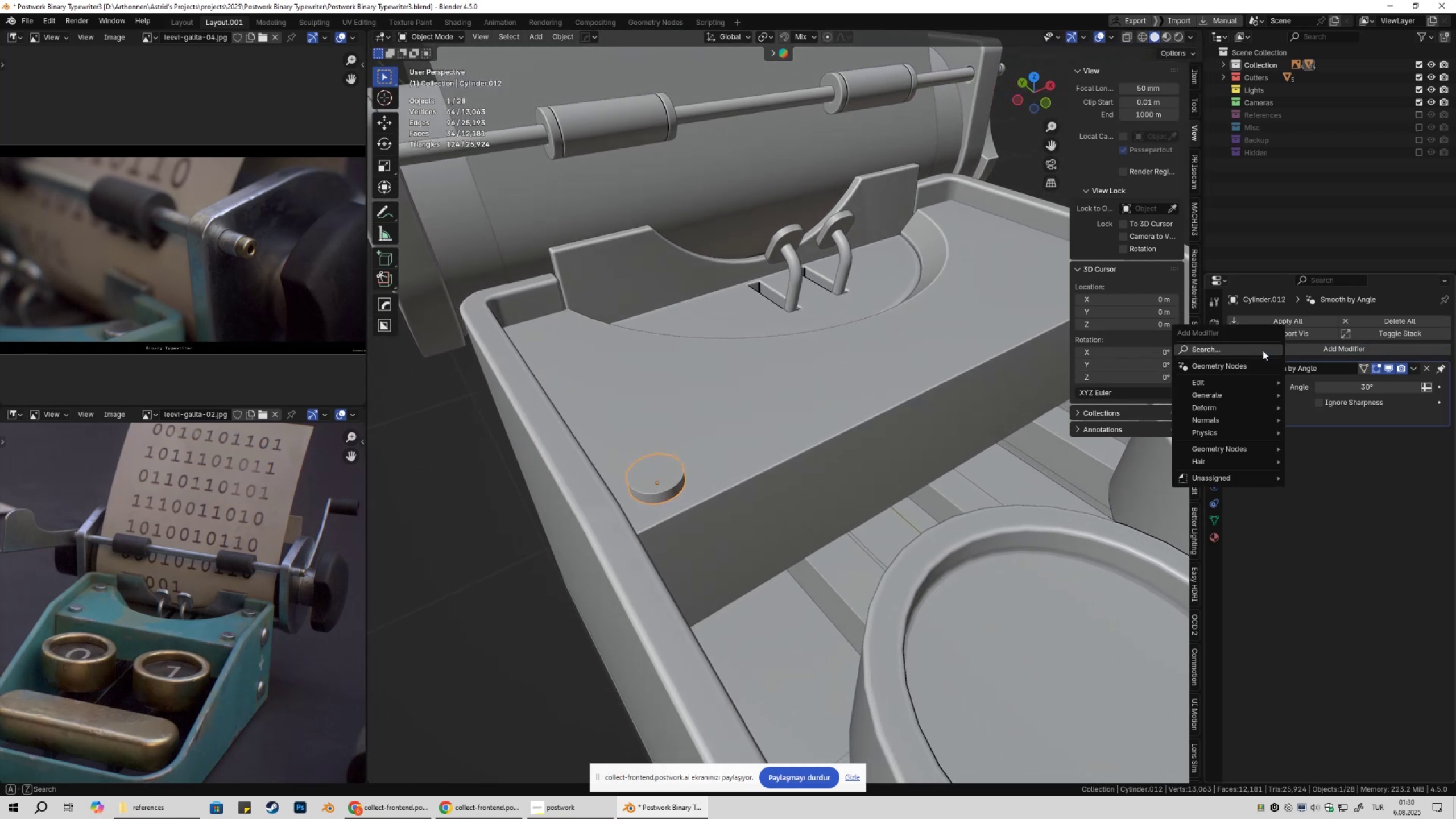 
type(ara)
 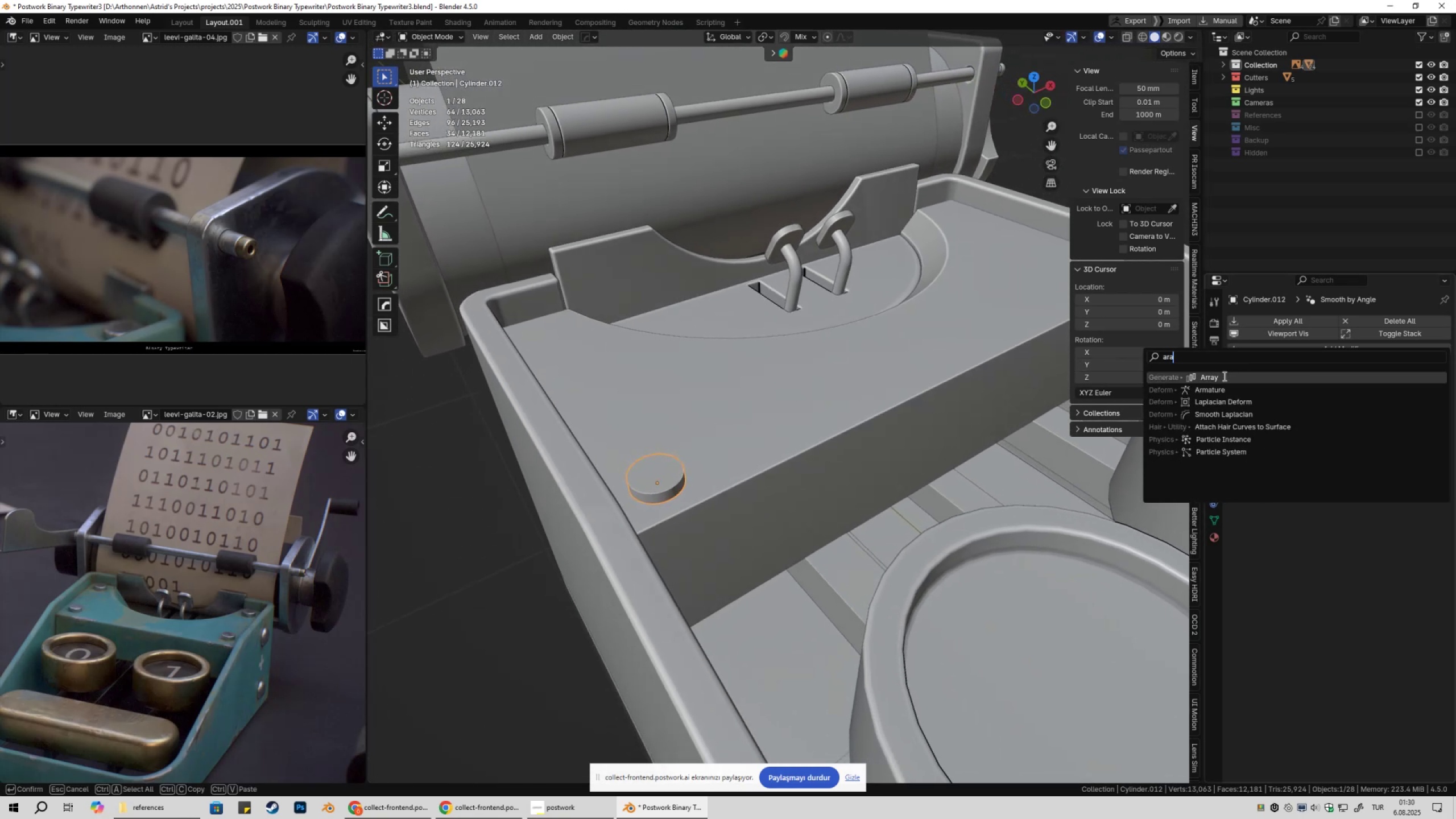 
left_click([1223, 376])
 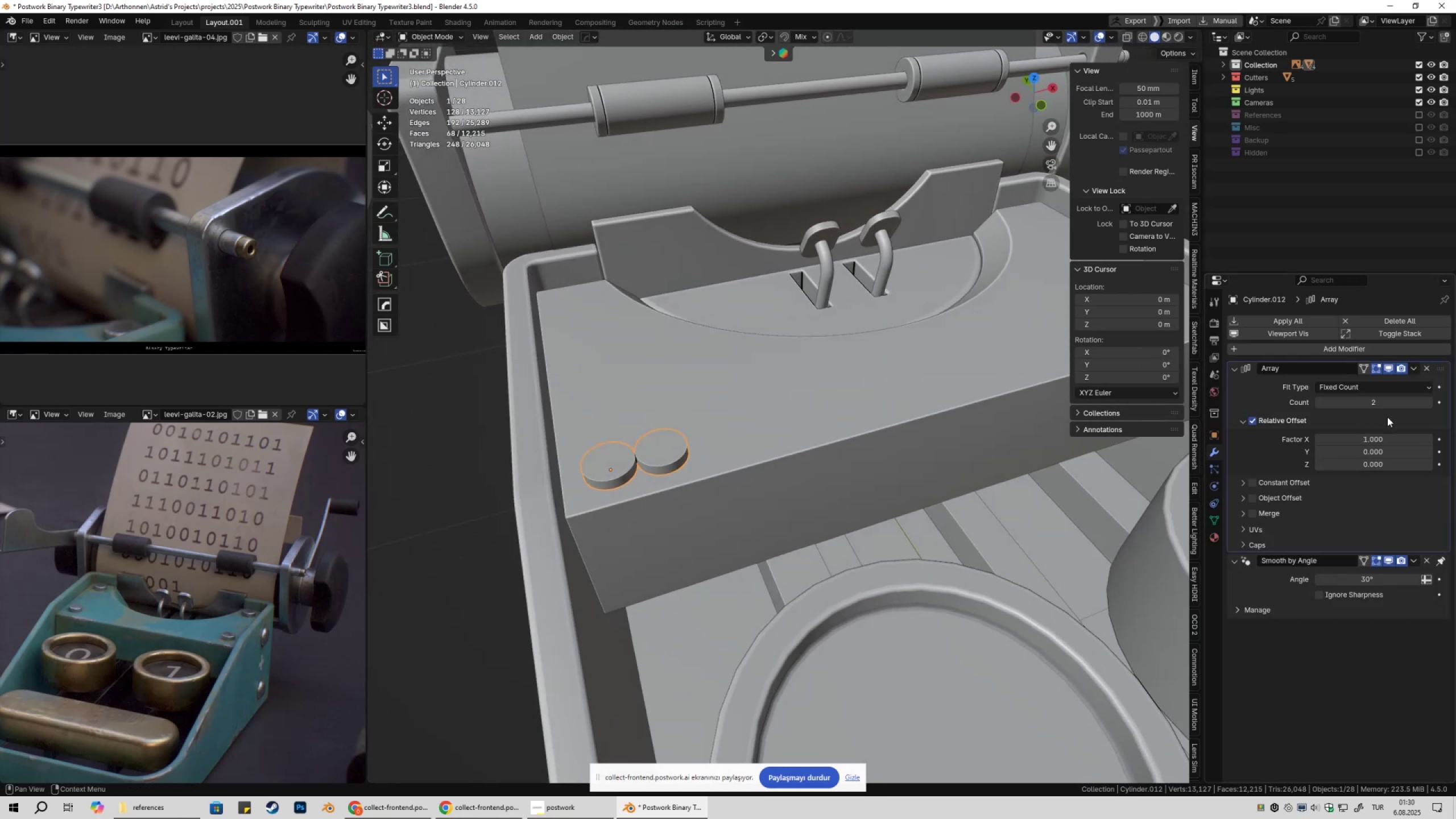 
left_click([1391, 436])
 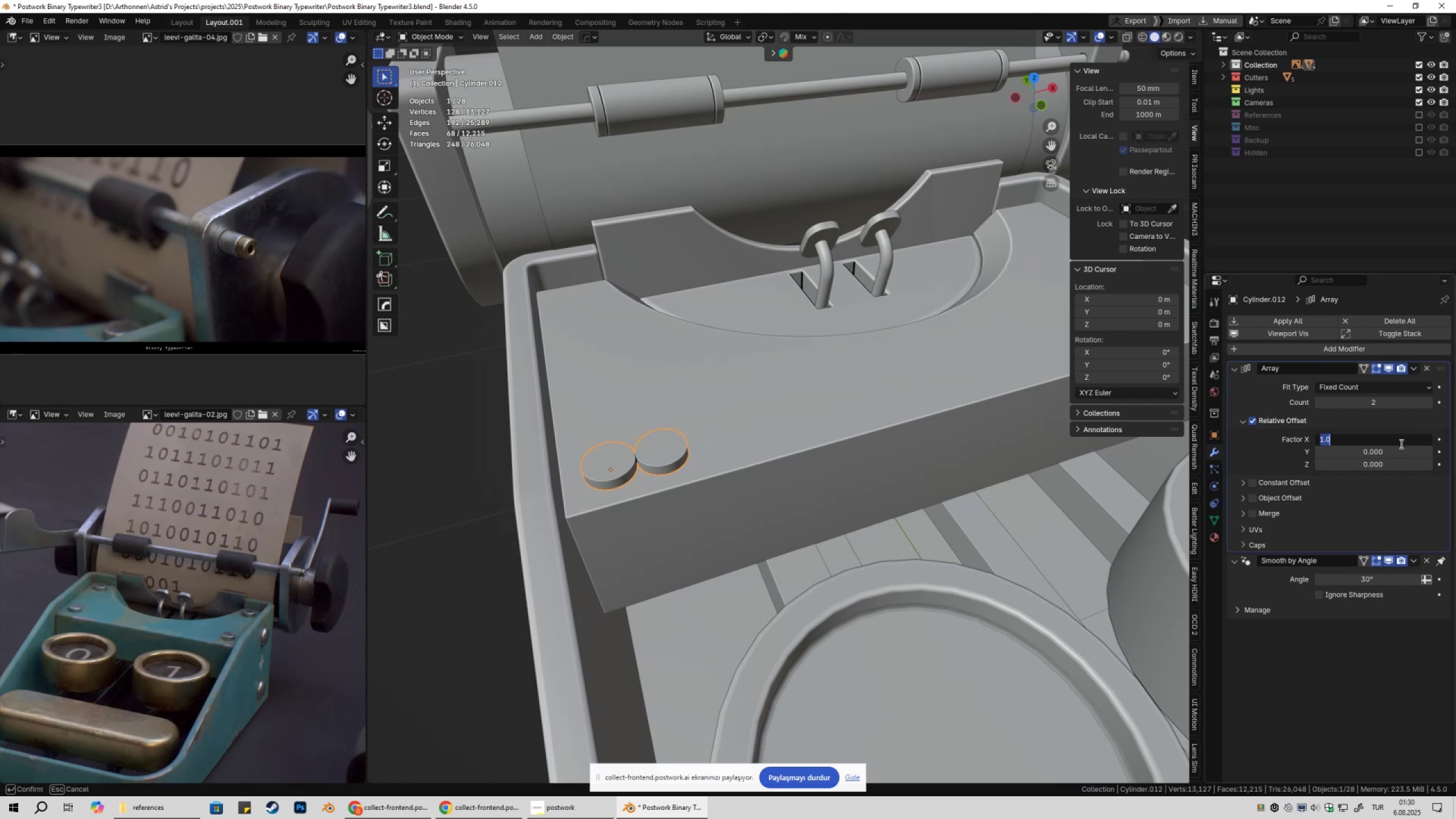 
key(Numpad0)
 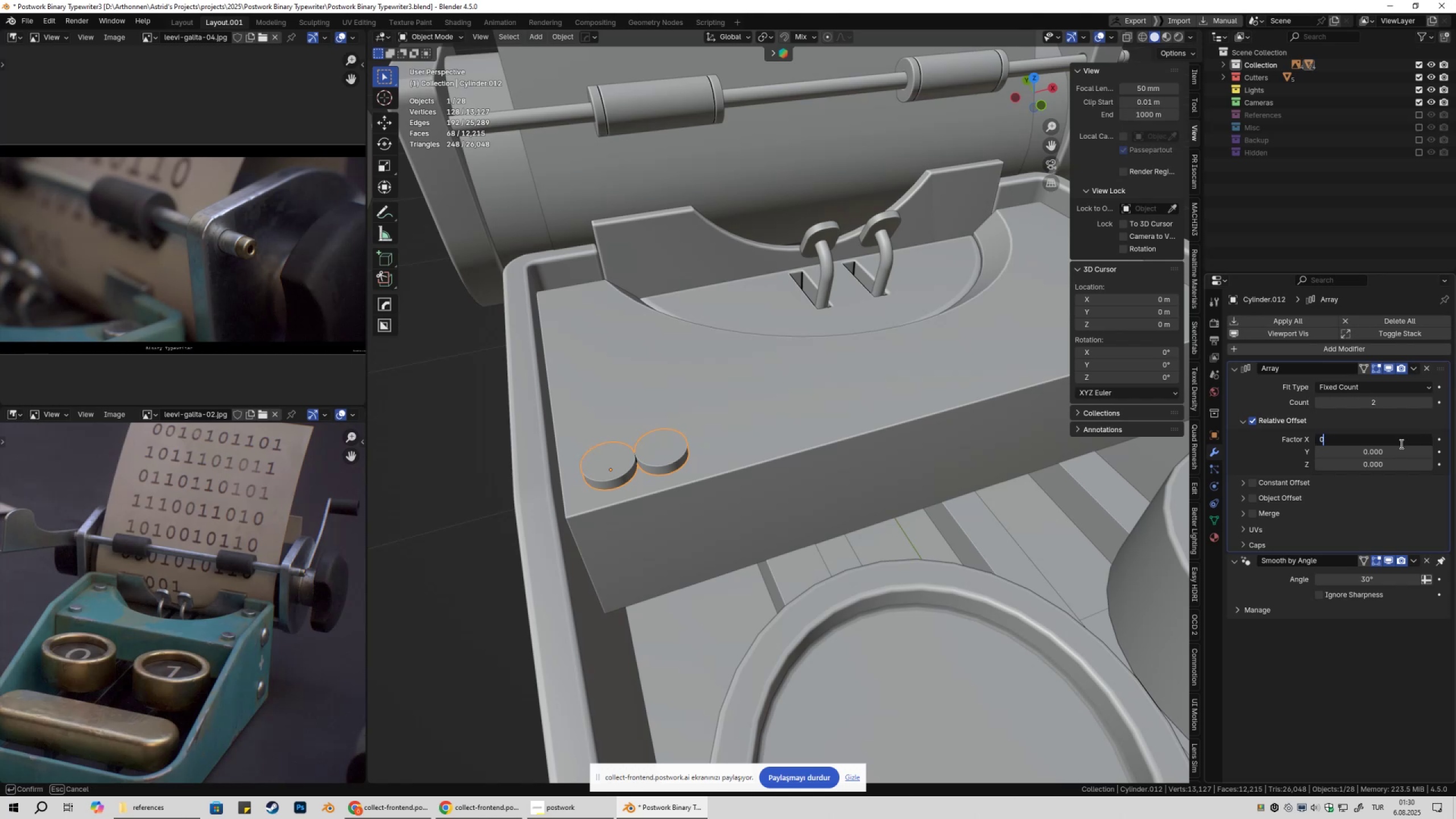 
key(NumpadEnter)
 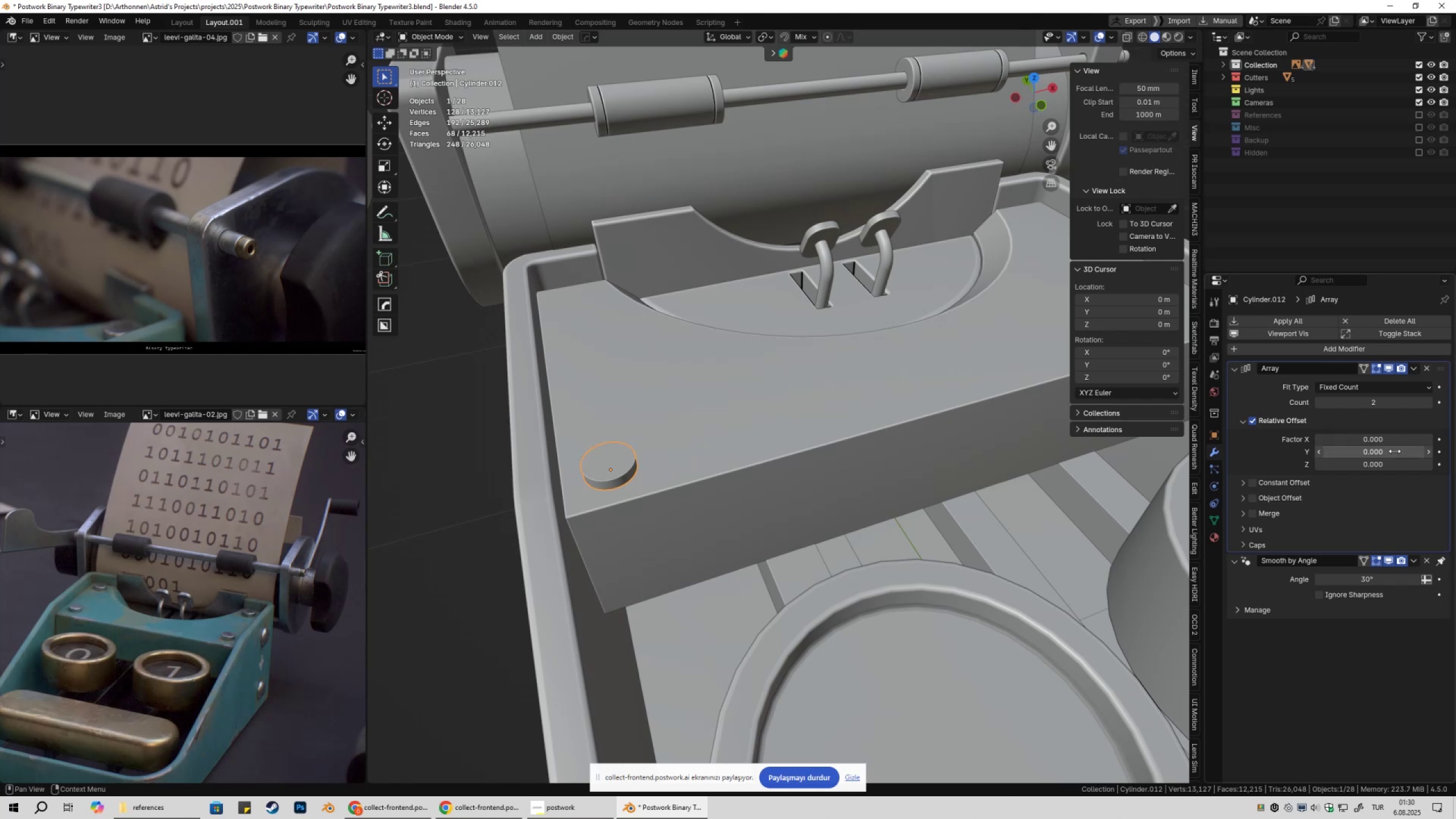 
left_click_drag(start_coordinate=[1389, 453], to_coordinate=[579, 473])
 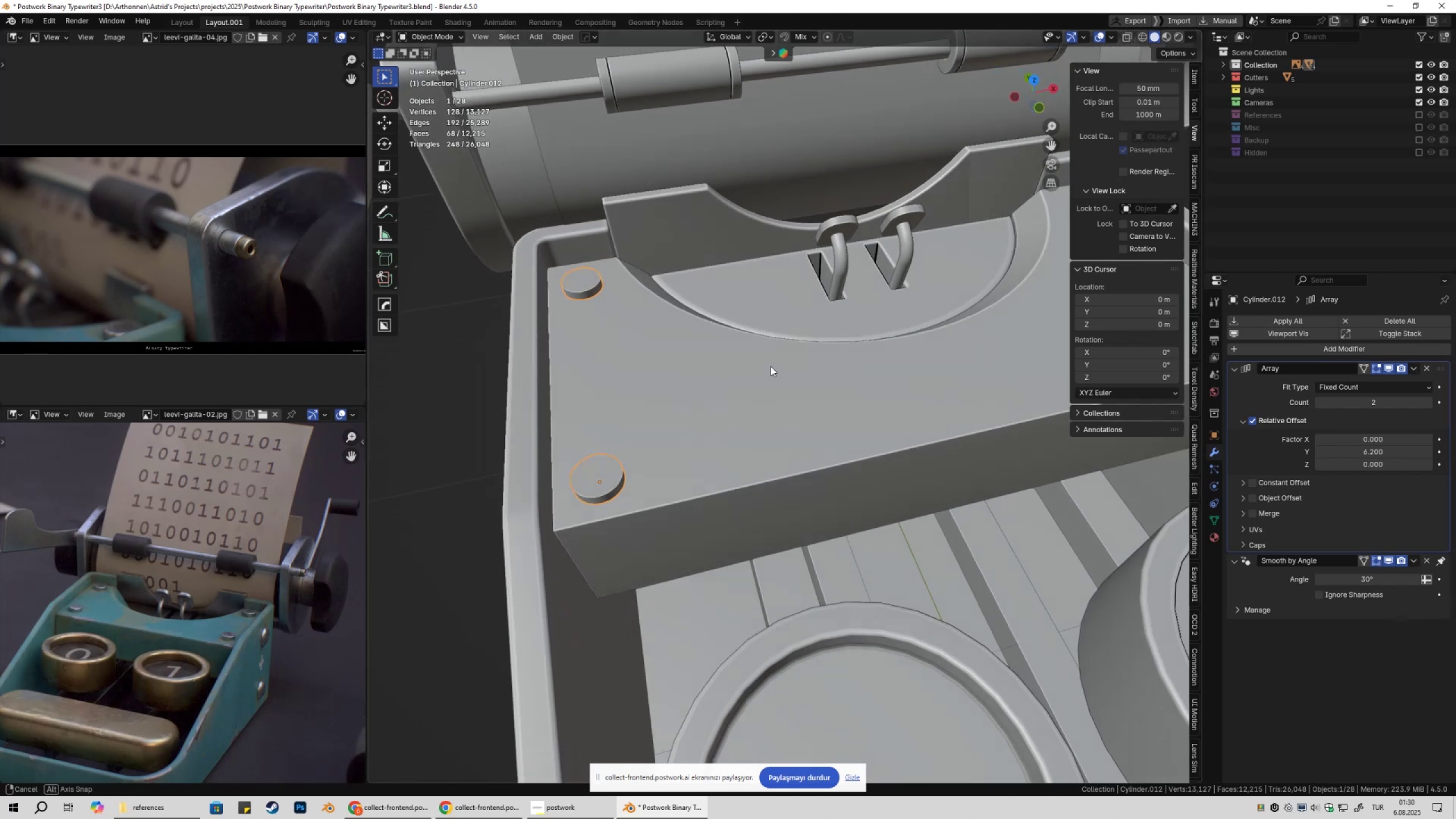 
hold_key(key=ShiftLeft, duration=1.5)
 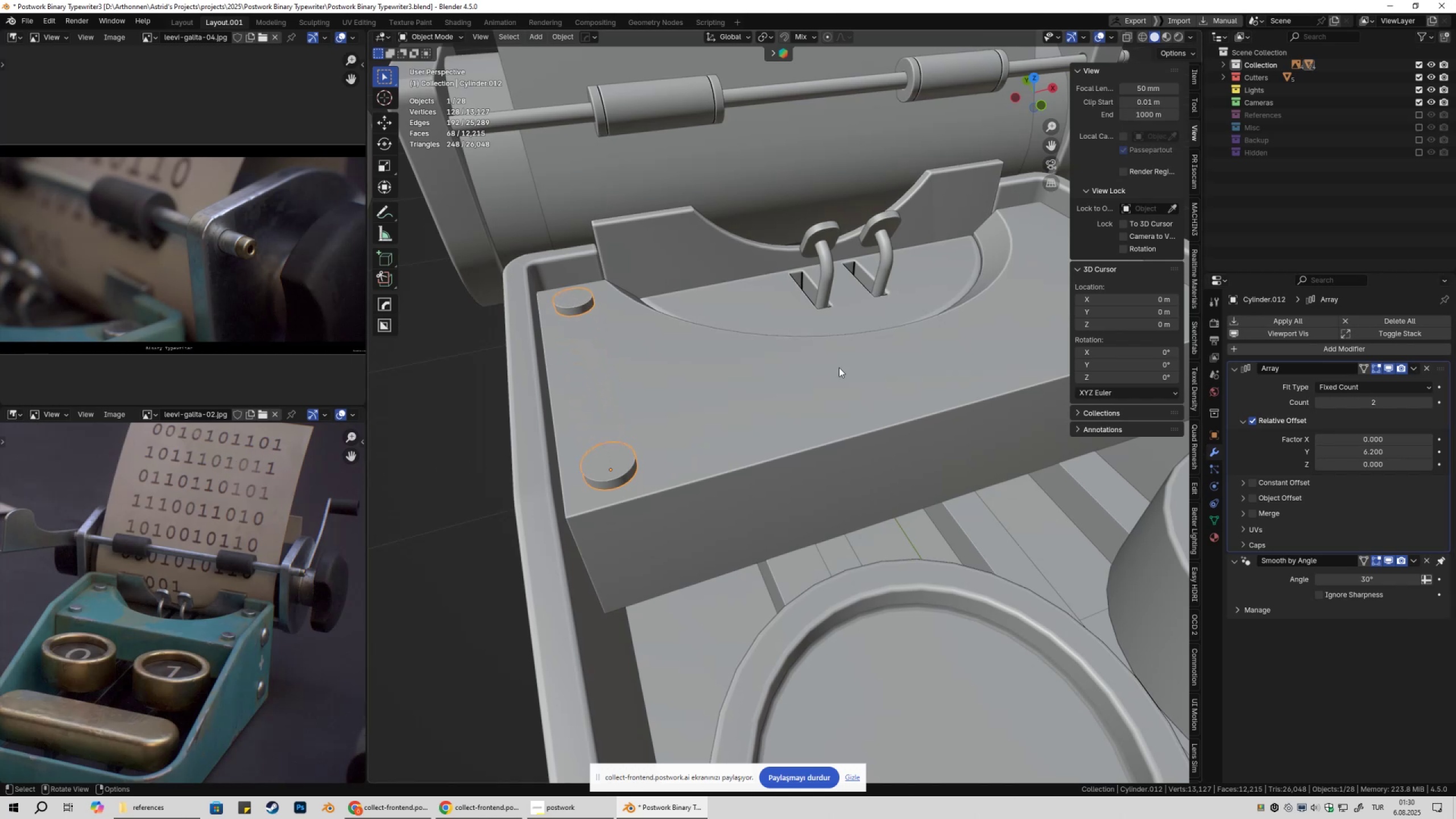 
hold_key(key=ShiftLeft, duration=0.41)
 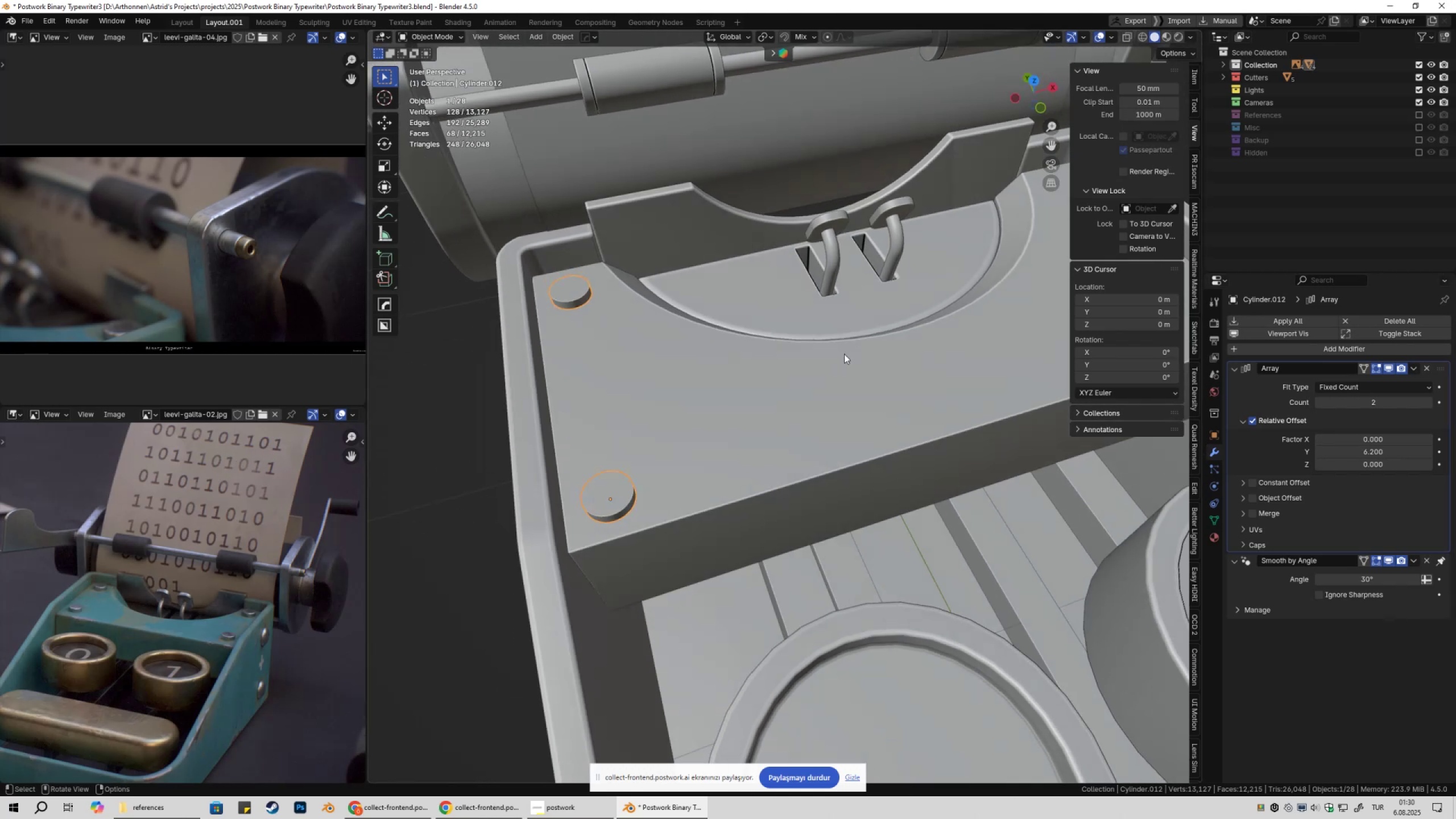 
key(Numpad7)
 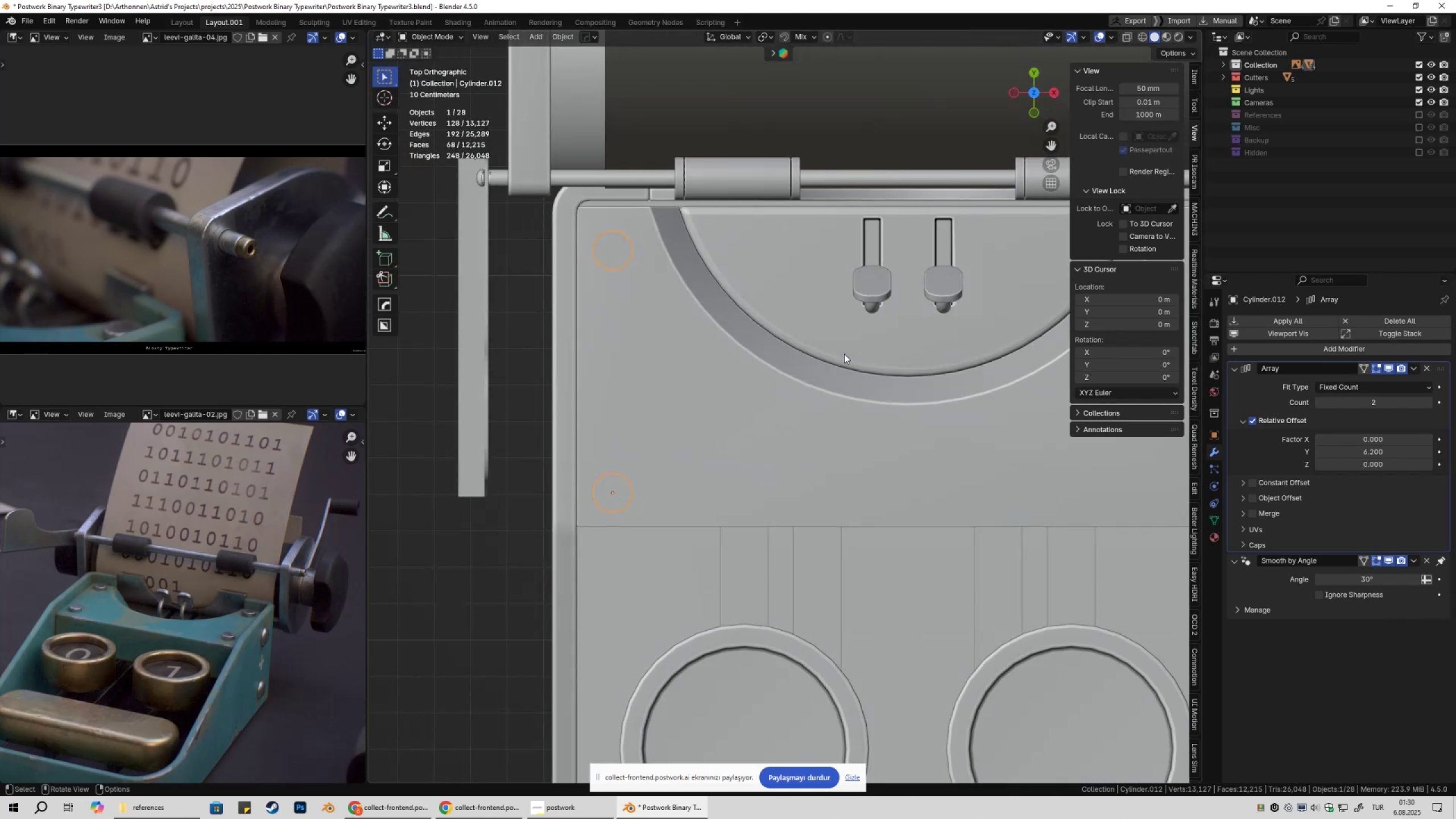 
hold_key(key=ShiftLeft, duration=0.36)
 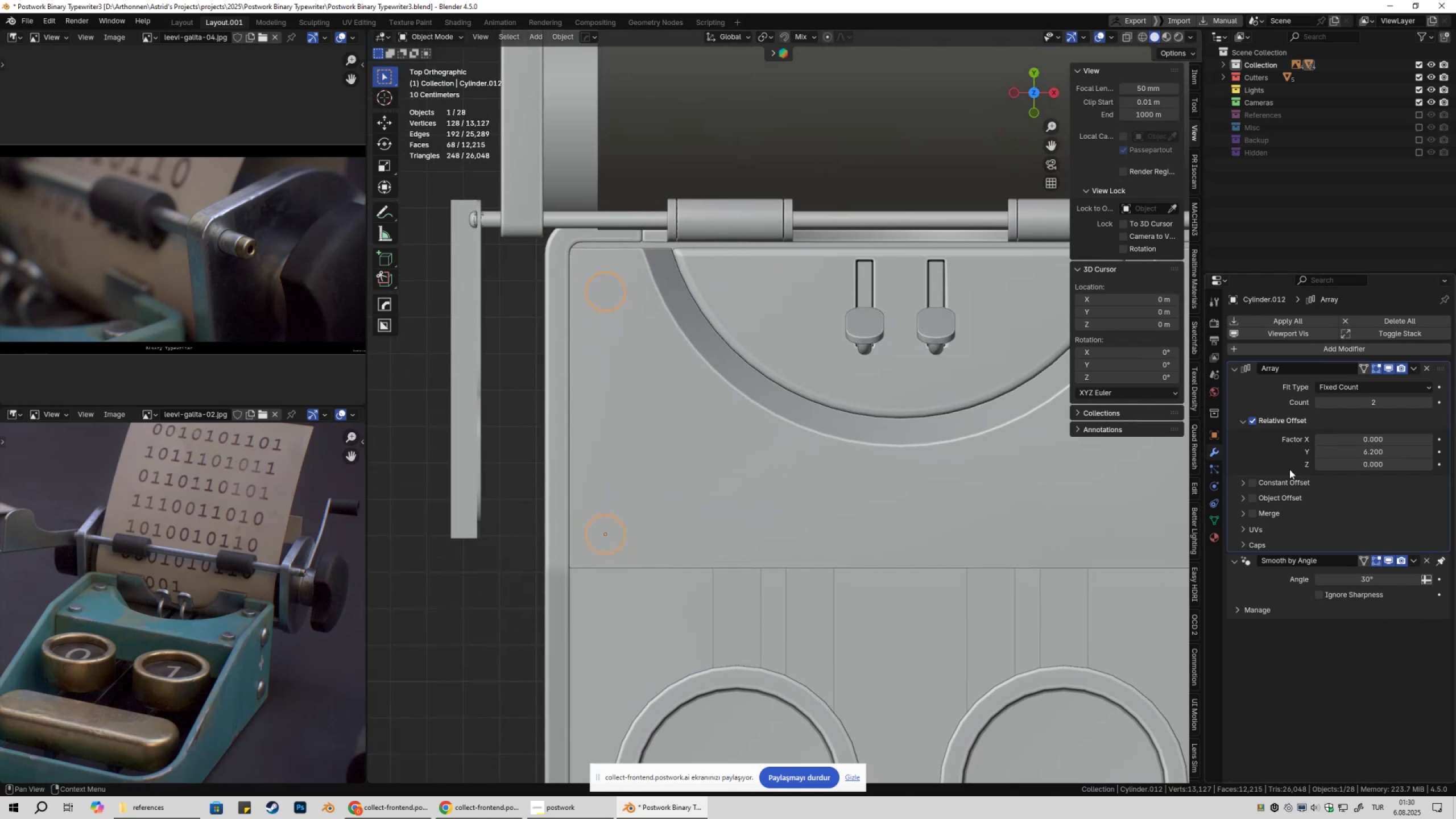 
hold_key(key=ShiftLeft, duration=1.5)
left_click_drag(start_coordinate=[1376, 452], to_coordinate=[227, 454])
 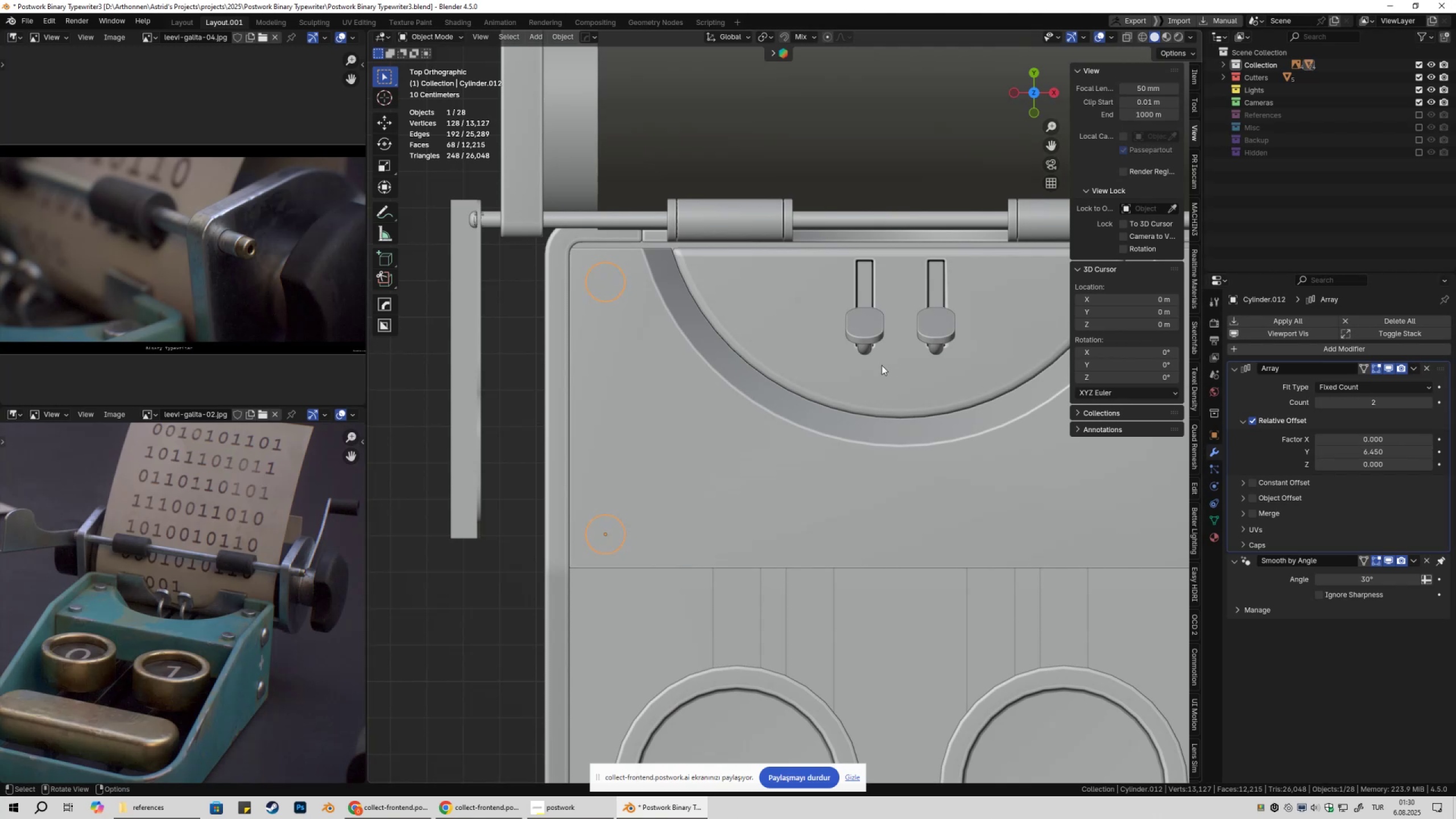 
hold_key(key=ShiftLeft, duration=1.52)
 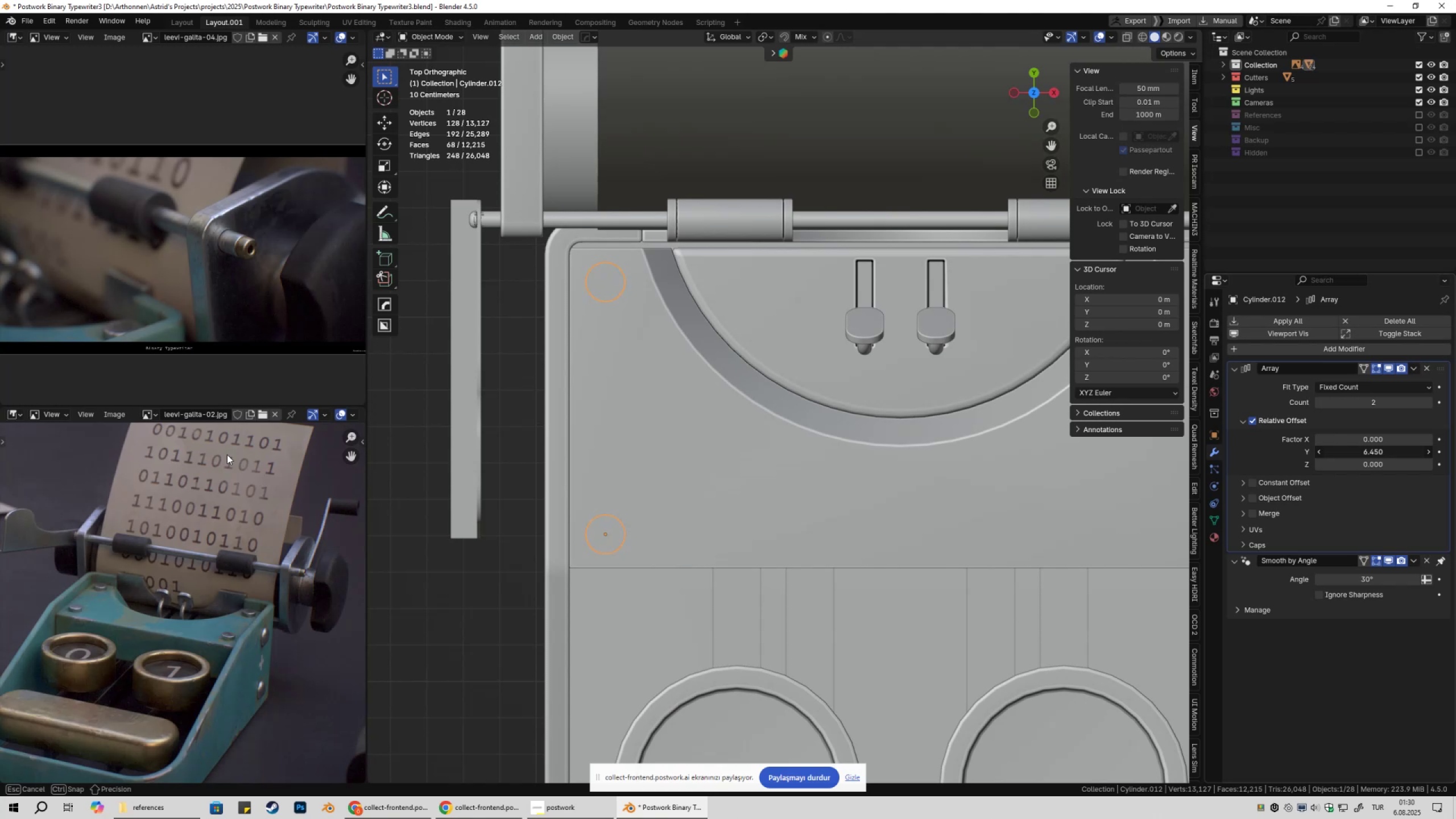 
hold_key(key=ShiftLeft, duration=1.36)
 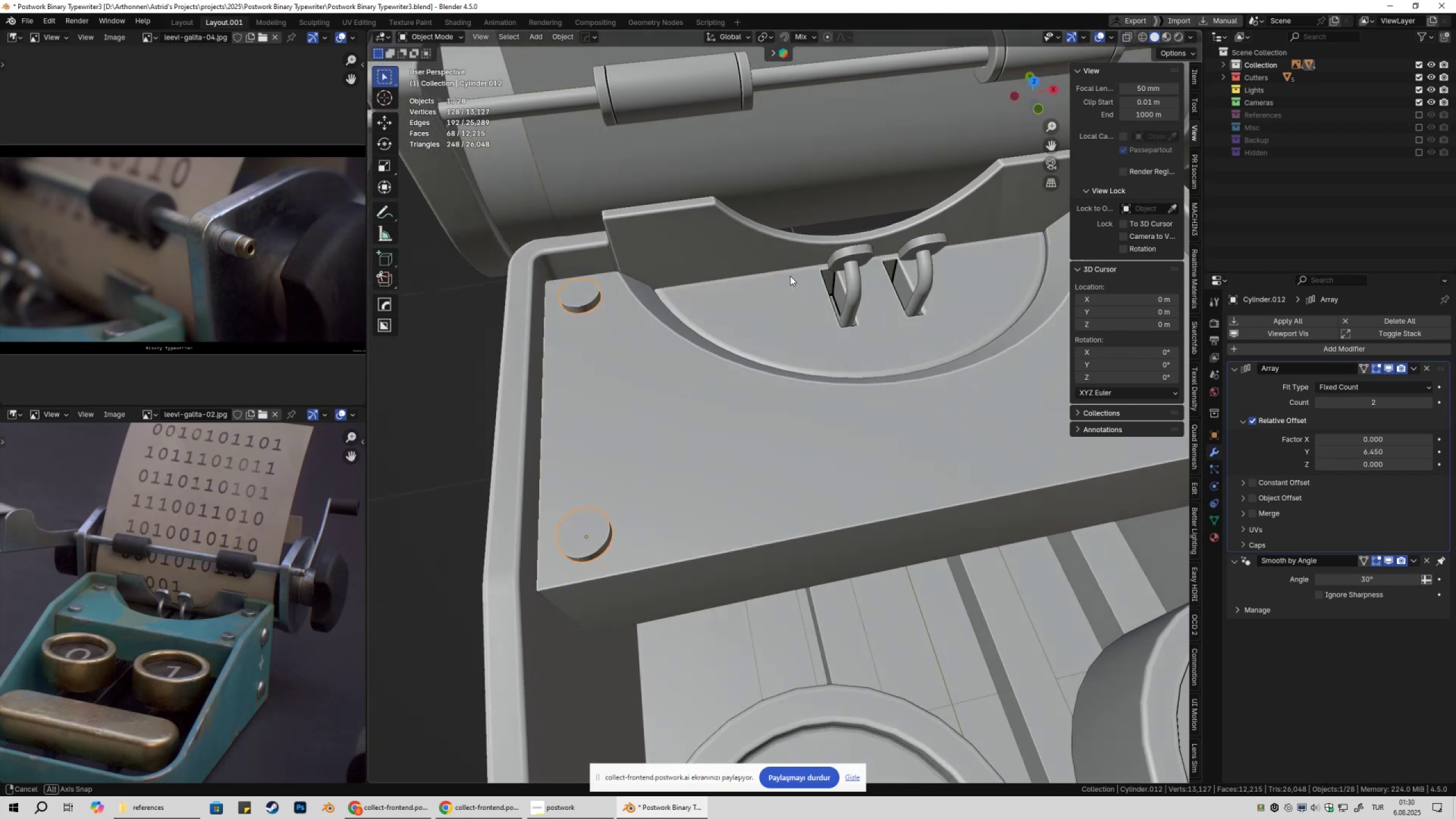 
scroll: coordinate [822, 417], scroll_direction: down, amount: 8.0
 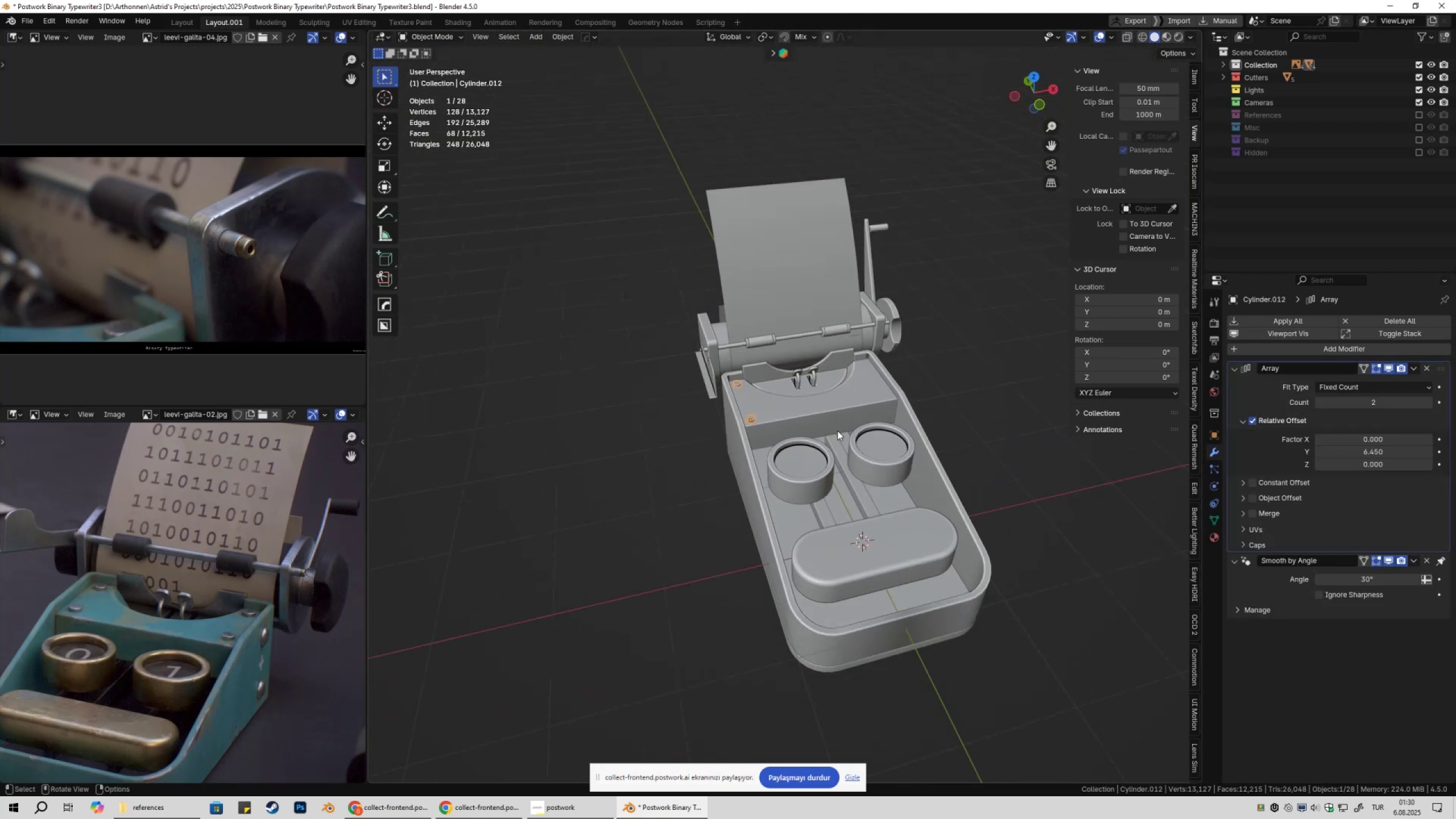 
key(Shift+ShiftLeft)
 